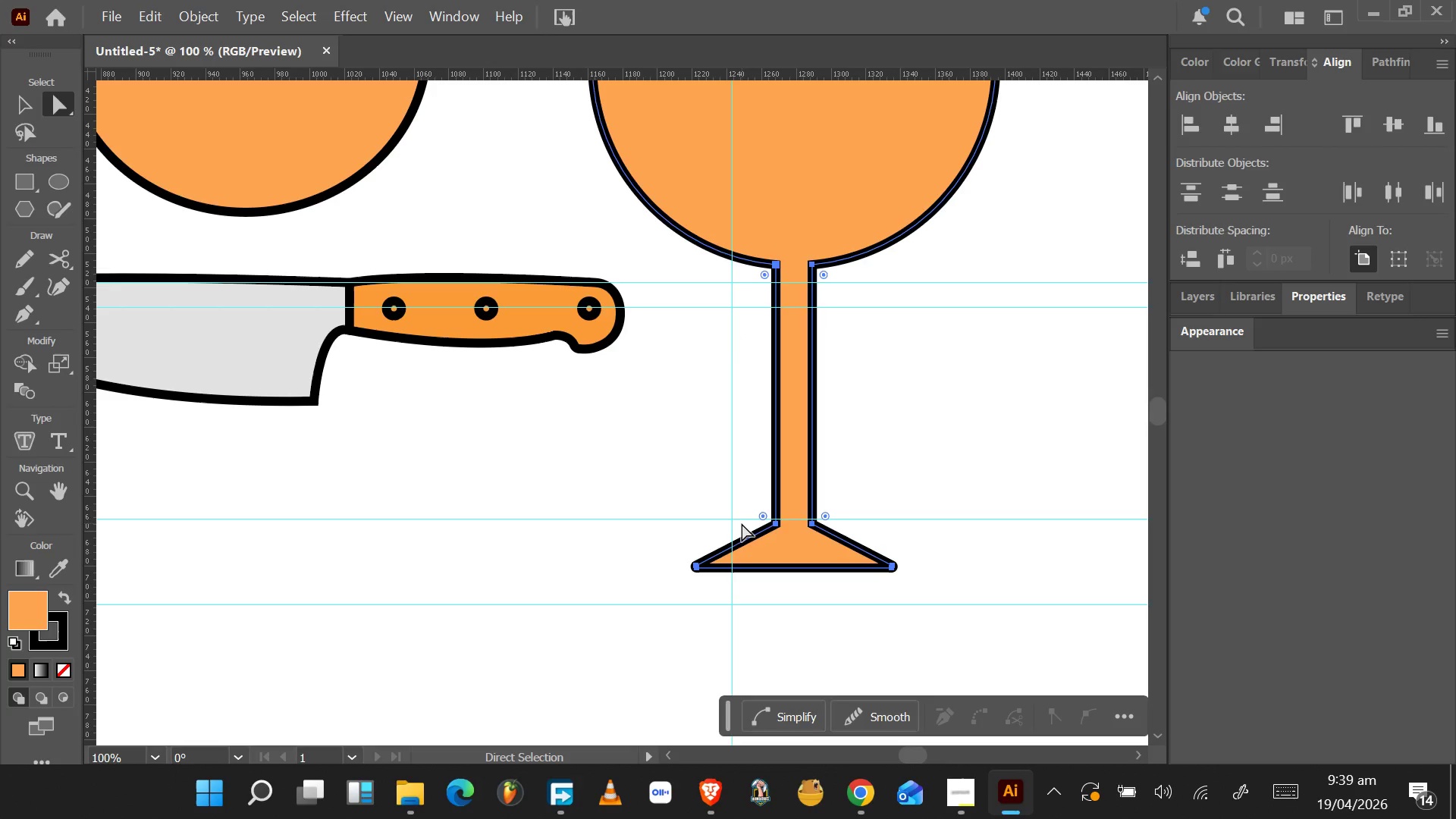 
left_click_drag(start_coordinate=[739, 529], to_coordinate=[839, 236])
 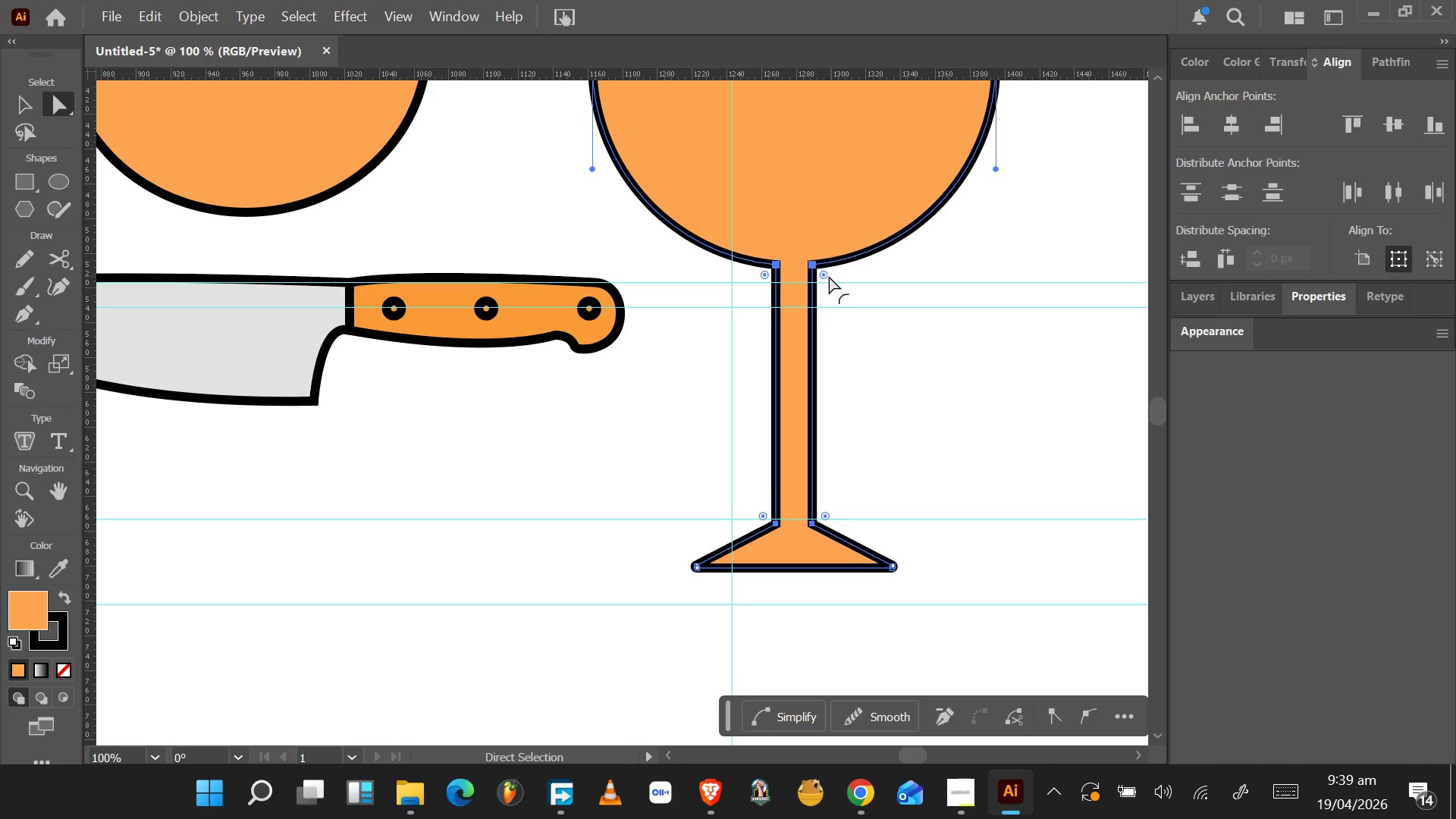 
left_click_drag(start_coordinate=[827, 276], to_coordinate=[829, 308])
 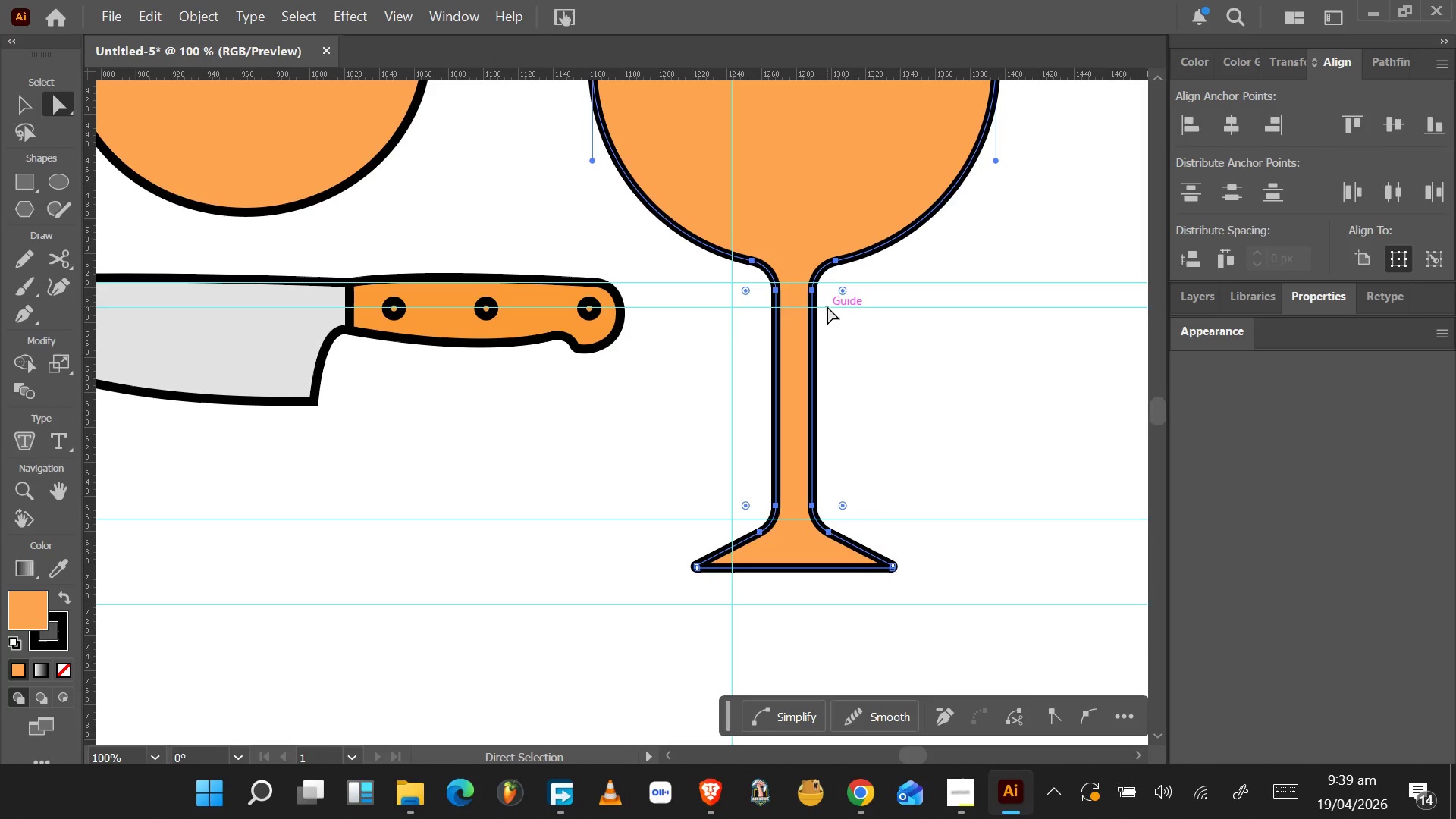 
hold_key(key=AltLeft, duration=0.62)
scroll: coordinate [827, 306], scroll_direction: down, amount: 4.0
 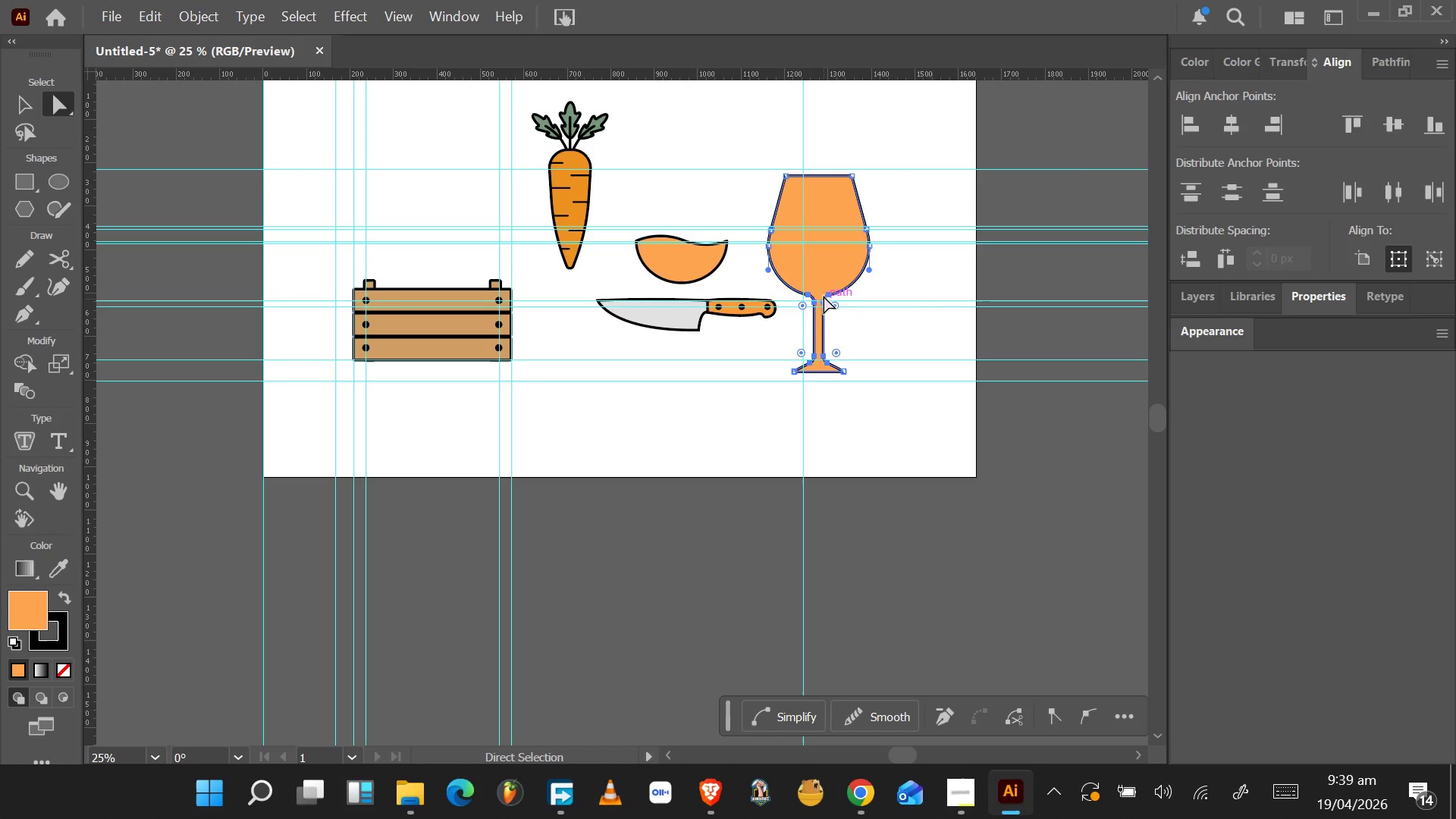 
hold_key(key=AltLeft, duration=0.62)
scroll: coordinate [821, 269], scroll_direction: up, amount: 4.0
 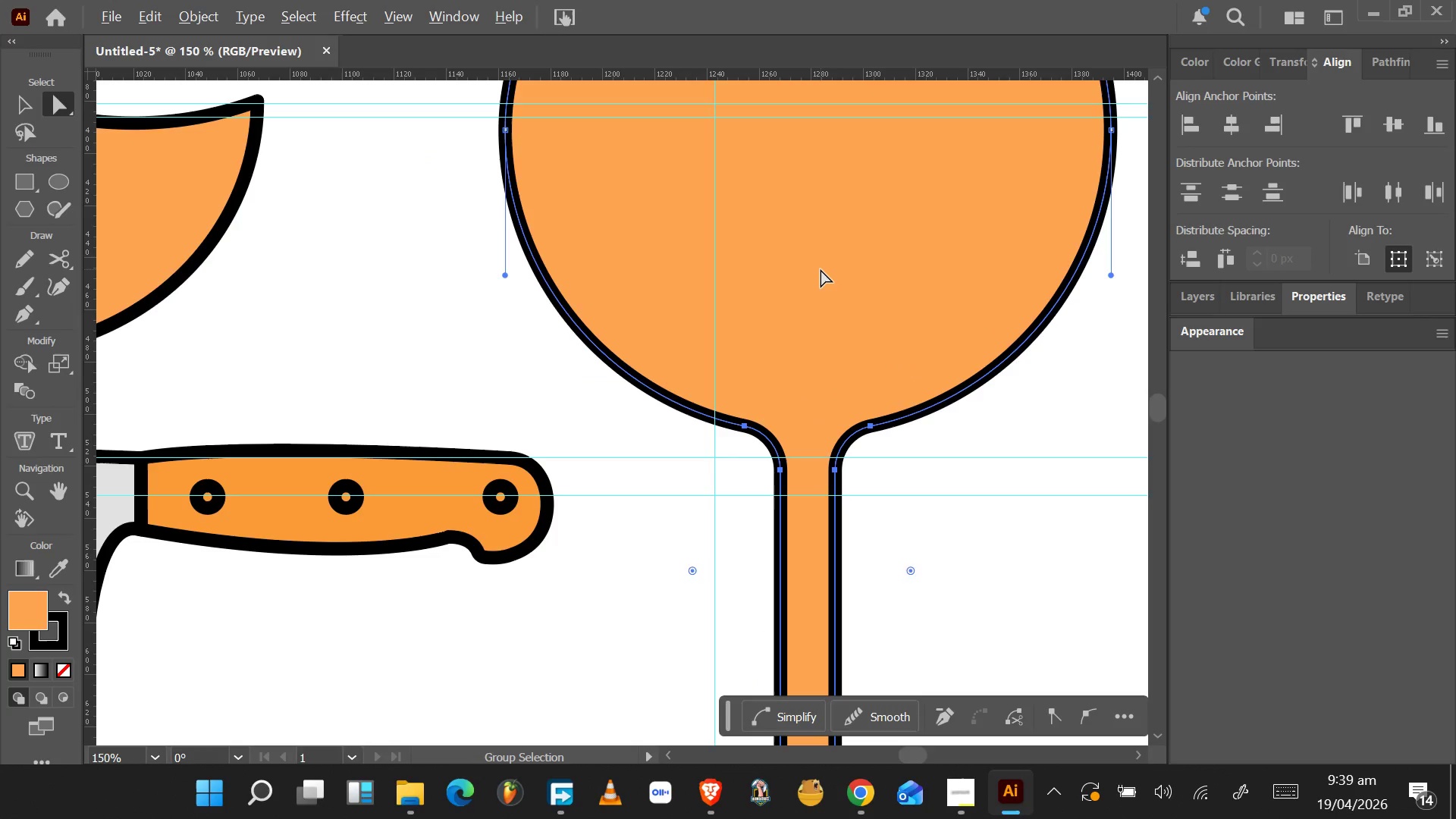 
hold_key(key=AltLeft, duration=0.48)
scroll: coordinate [821, 269], scroll_direction: down, amount: 3.0
 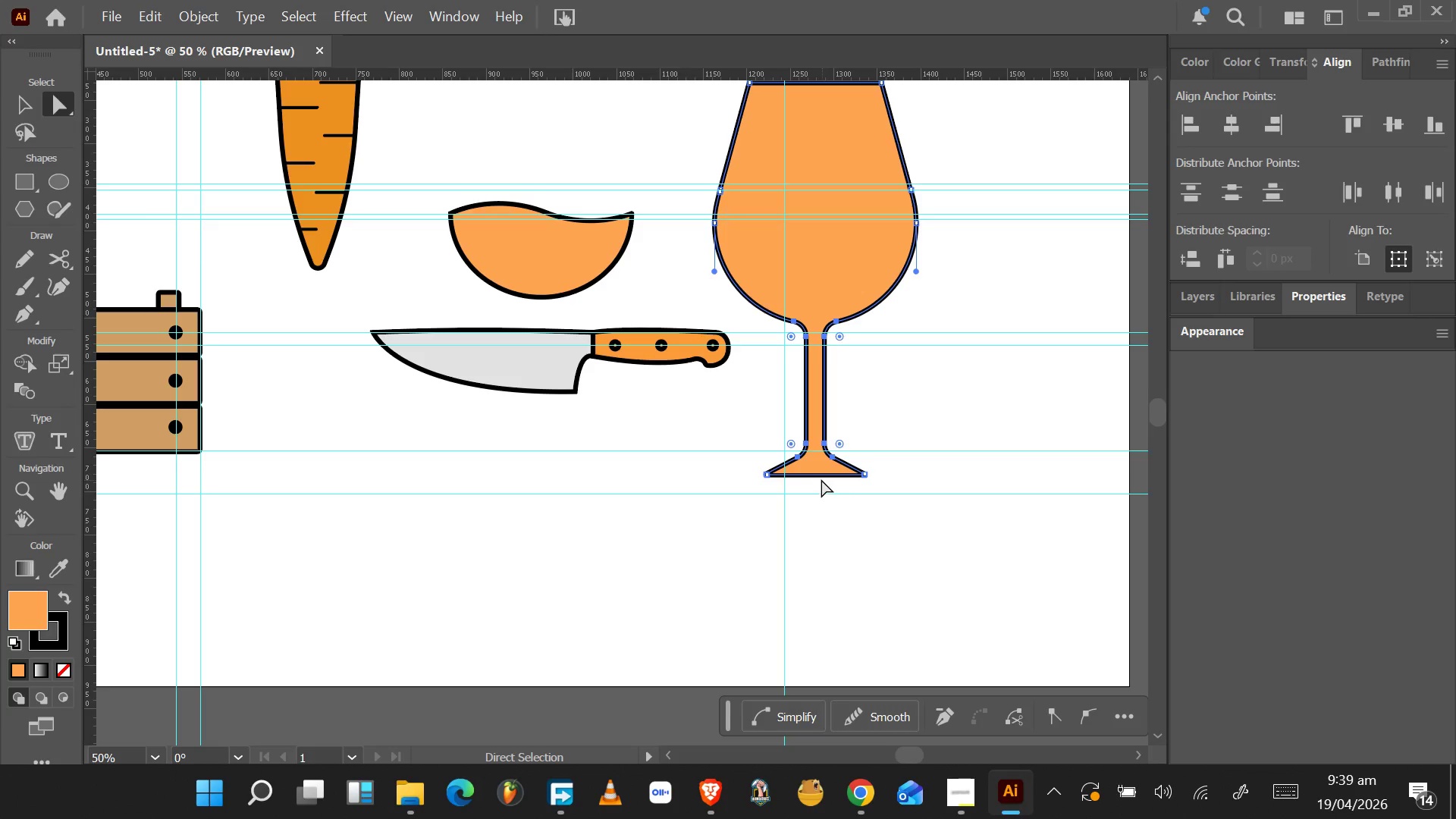 
wait(10.77)
 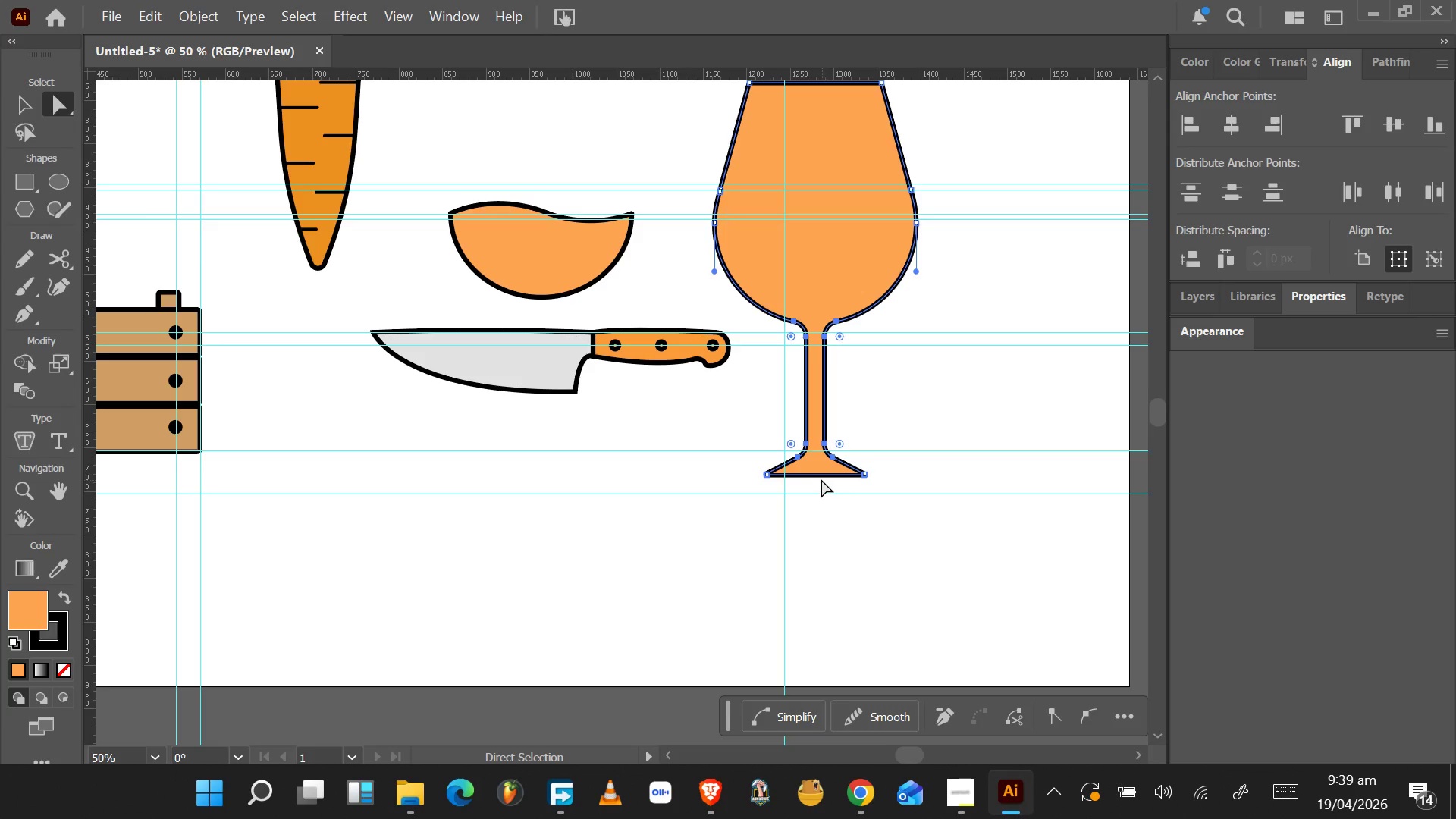 
left_click_drag(start_coordinate=[783, 392], to_coordinate=[756, 365])
 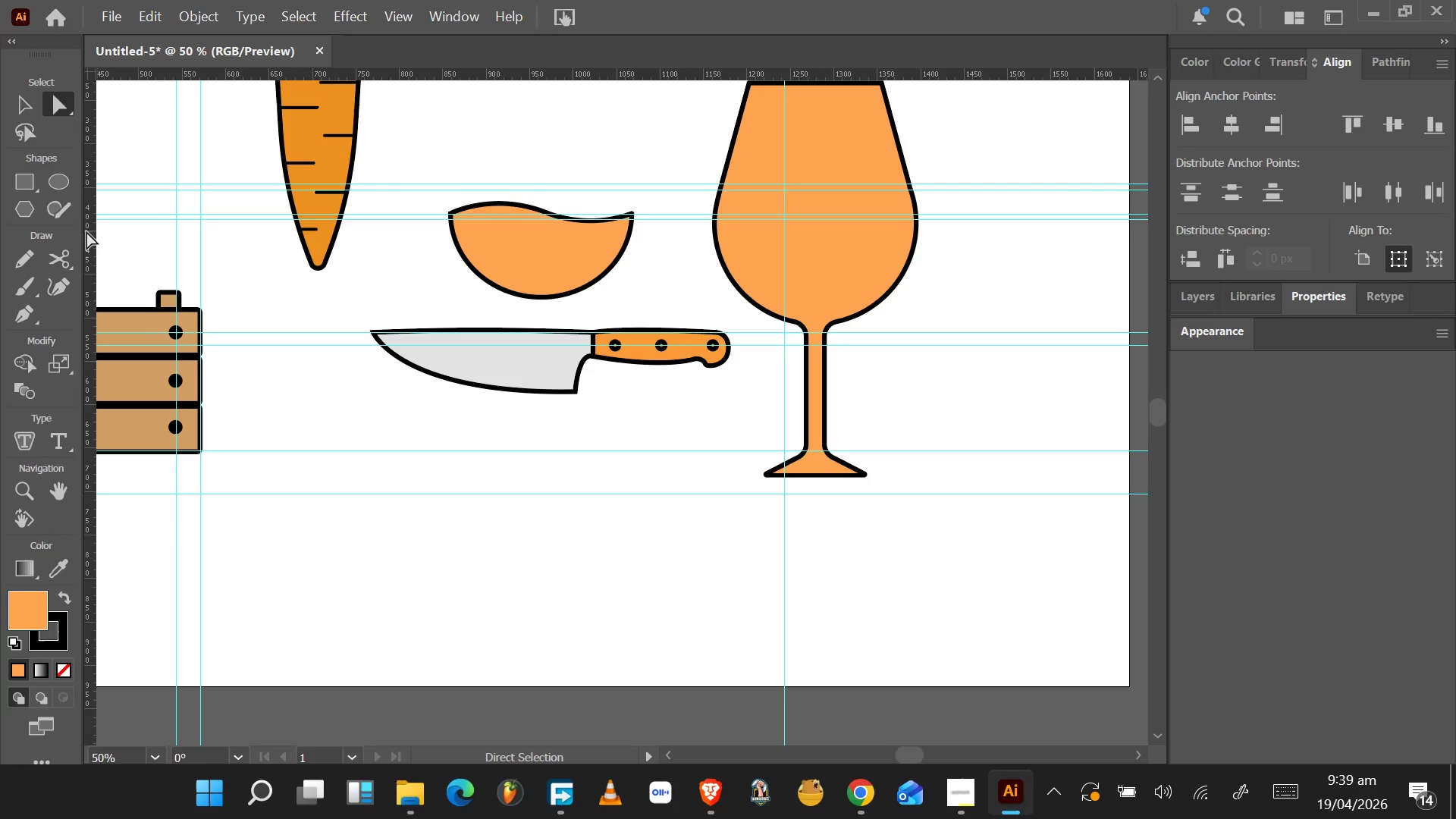 
left_click_drag(start_coordinate=[88, 225], to_coordinate=[748, 83])
 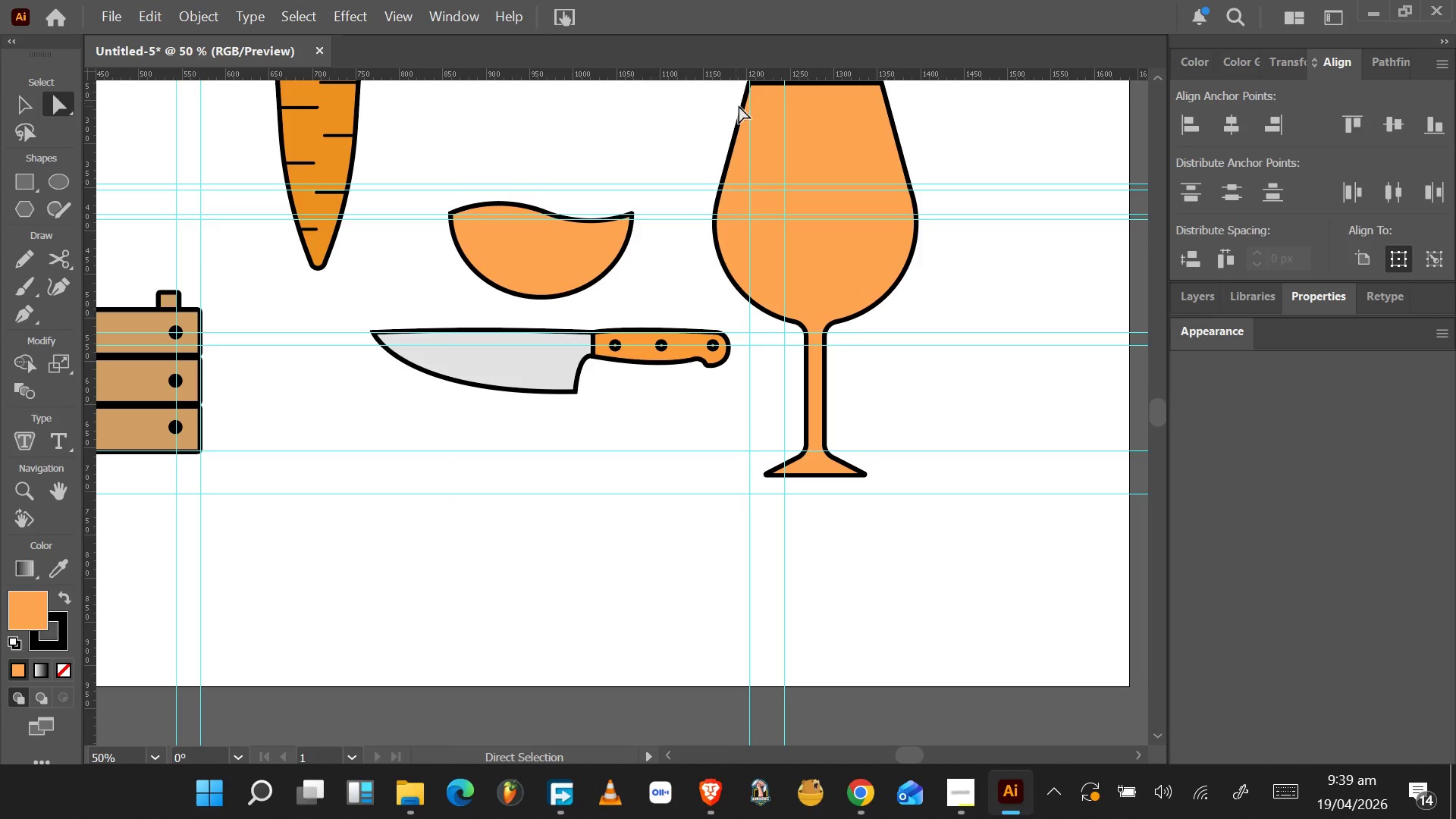 
scroll: coordinate [744, 102], scroll_direction: up, amount: 2.0
 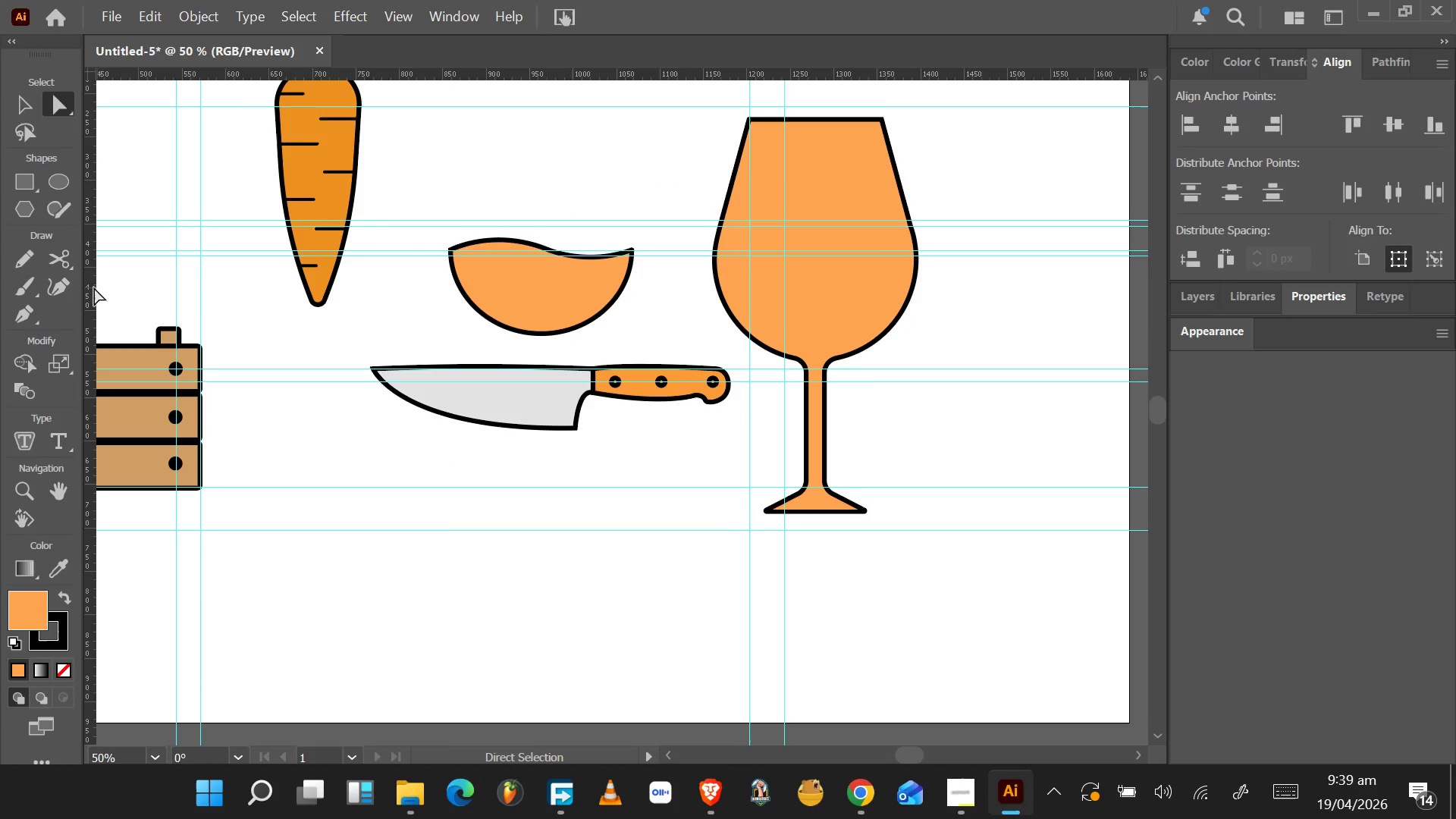 
left_click_drag(start_coordinate=[93, 286], to_coordinate=[881, 117])
 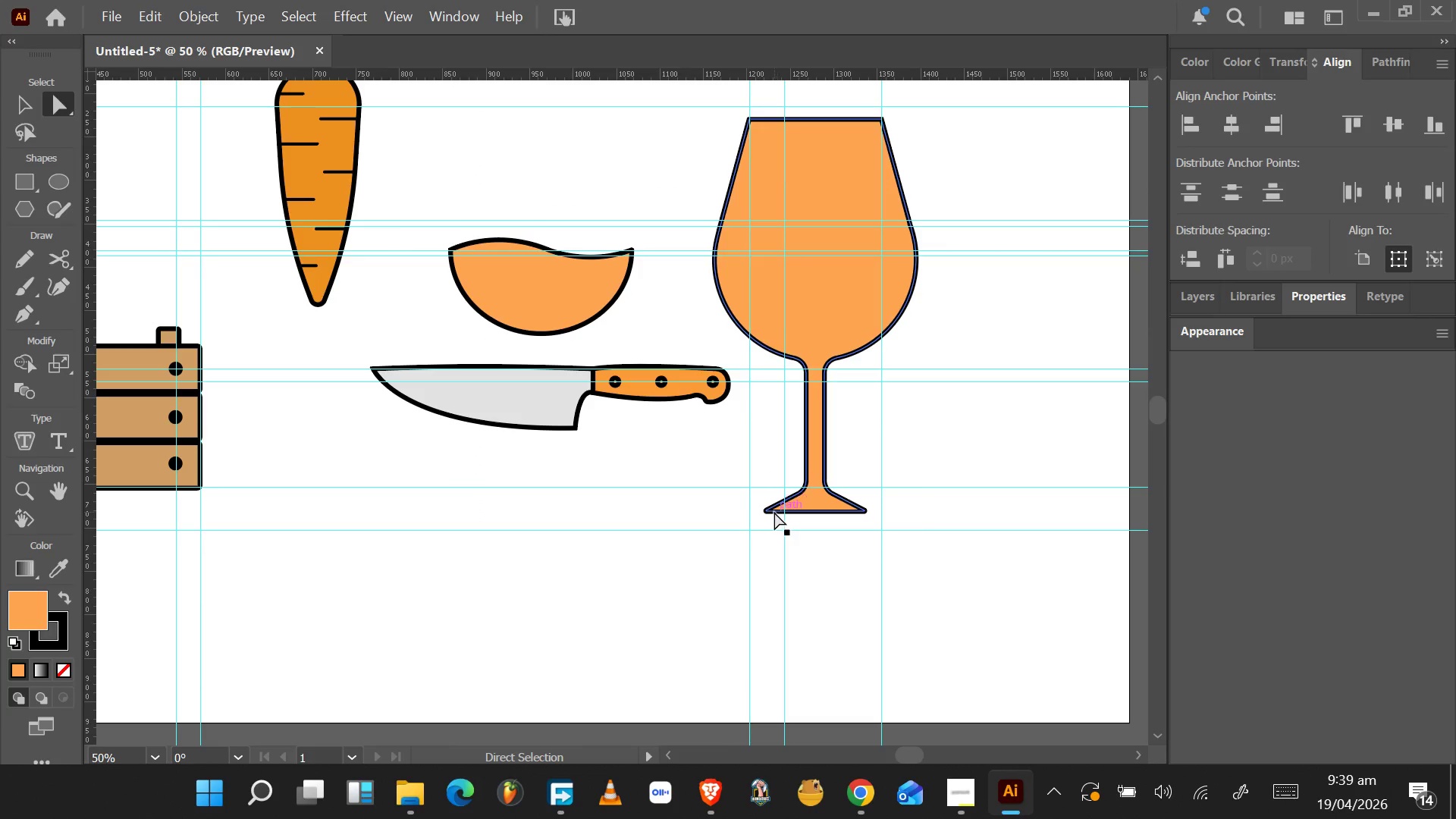 
left_click([767, 513])
 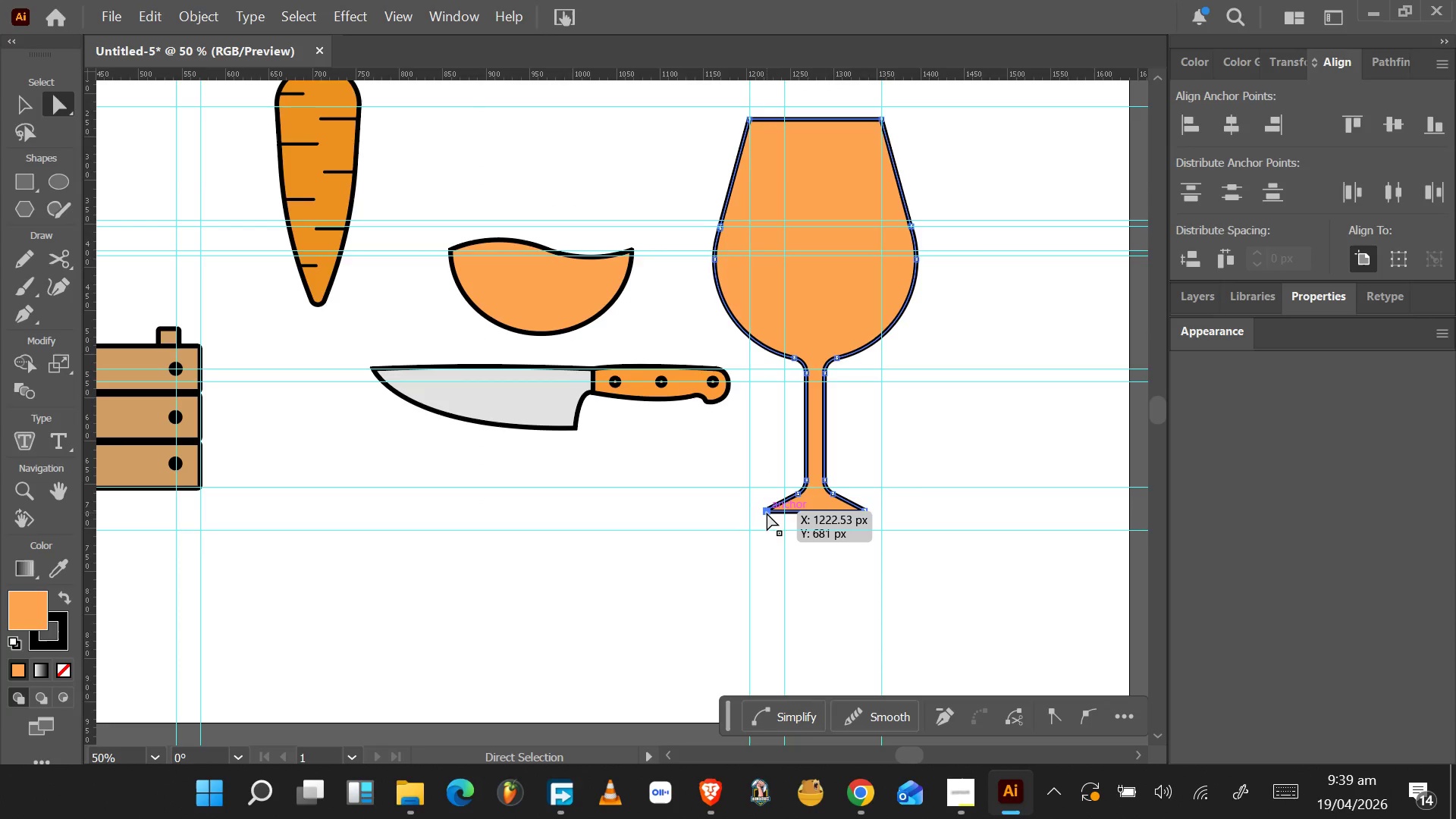 
hold_key(key=AltLeft, duration=0.73)
scroll: coordinate [767, 513], scroll_direction: up, amount: 5.0
 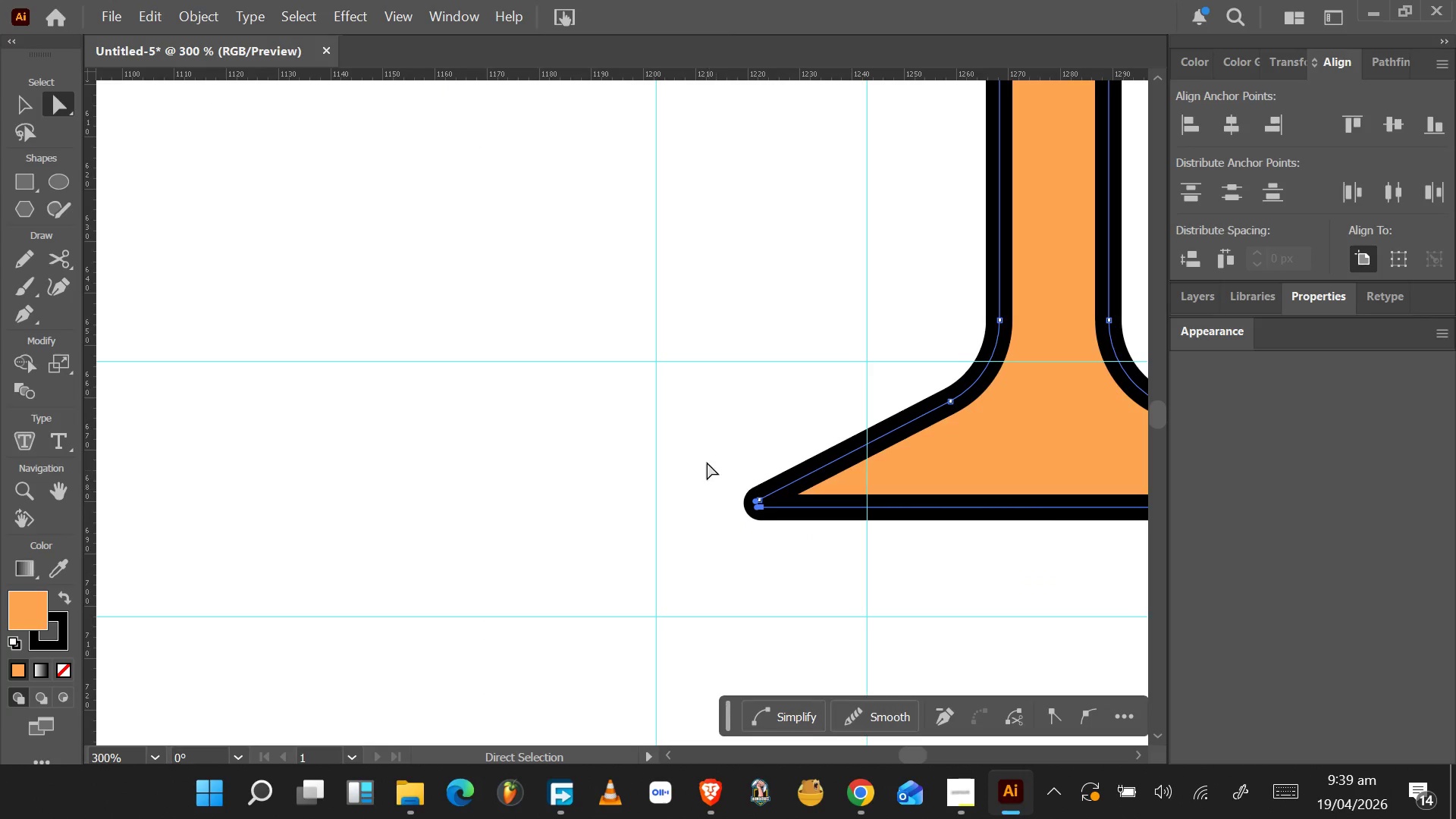 
left_click_drag(start_coordinate=[708, 448], to_coordinate=[789, 564])
 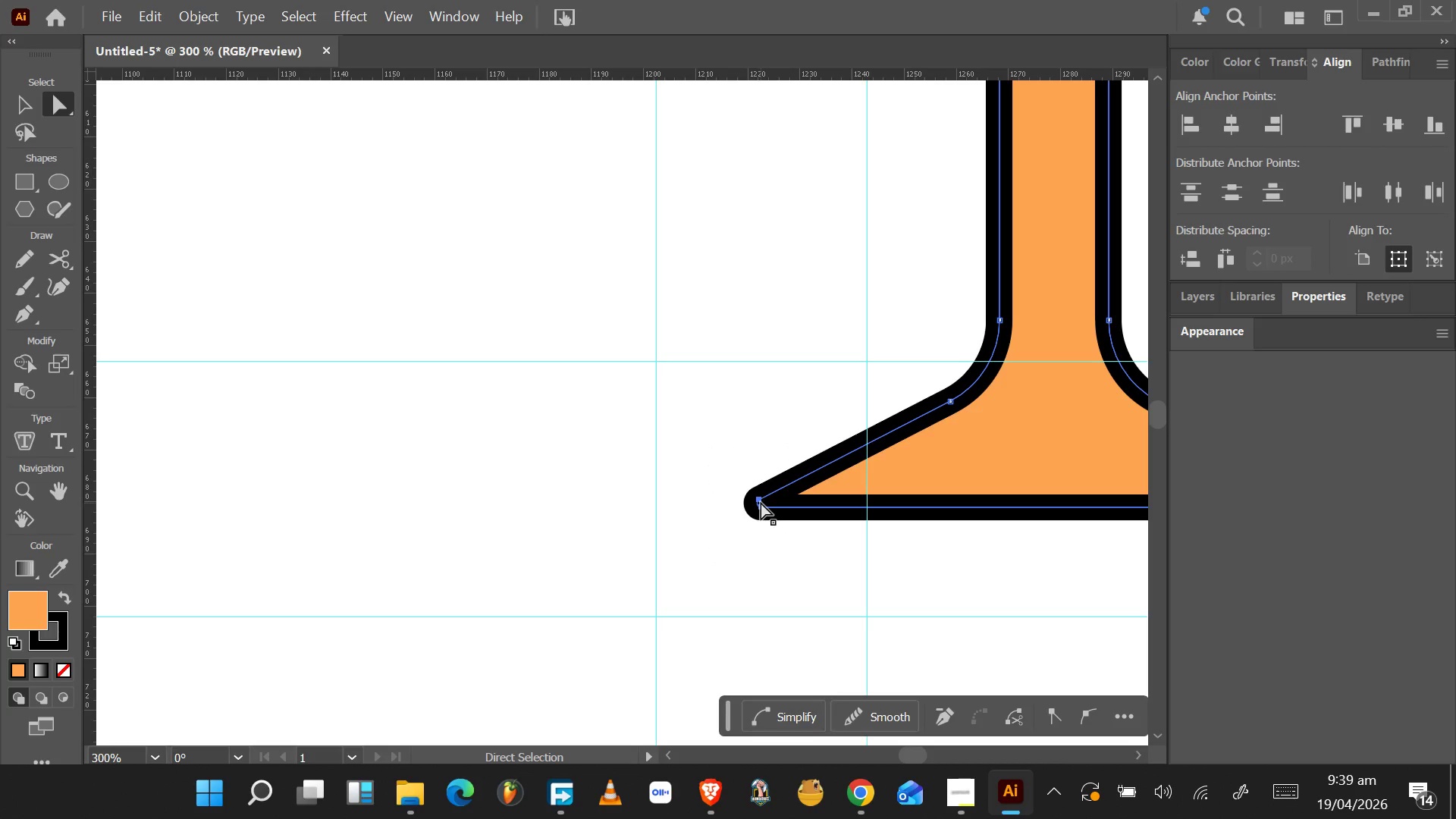 
left_click_drag(start_coordinate=[760, 500], to_coordinate=[665, 503])
 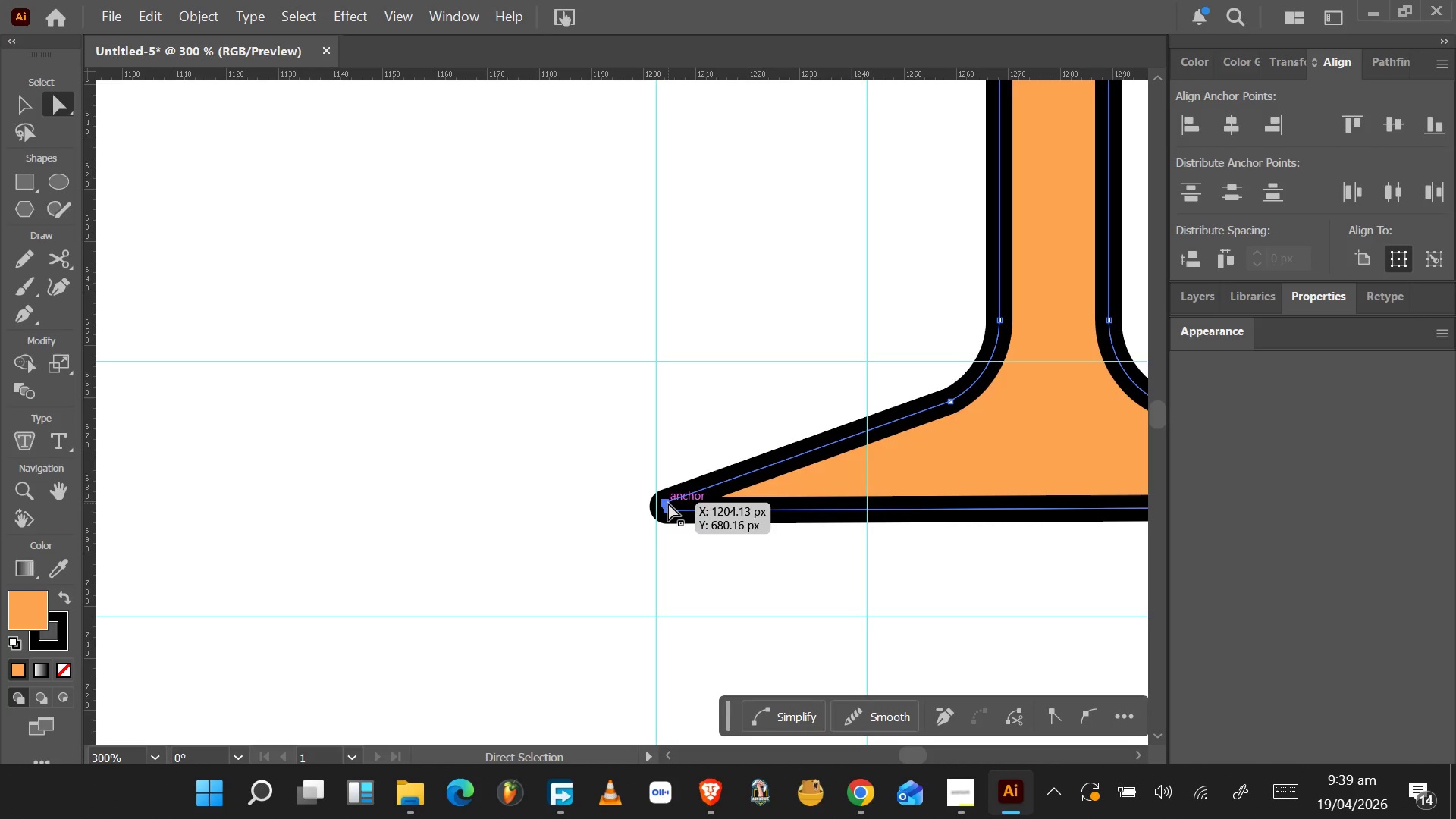 
key(Control+Z)
 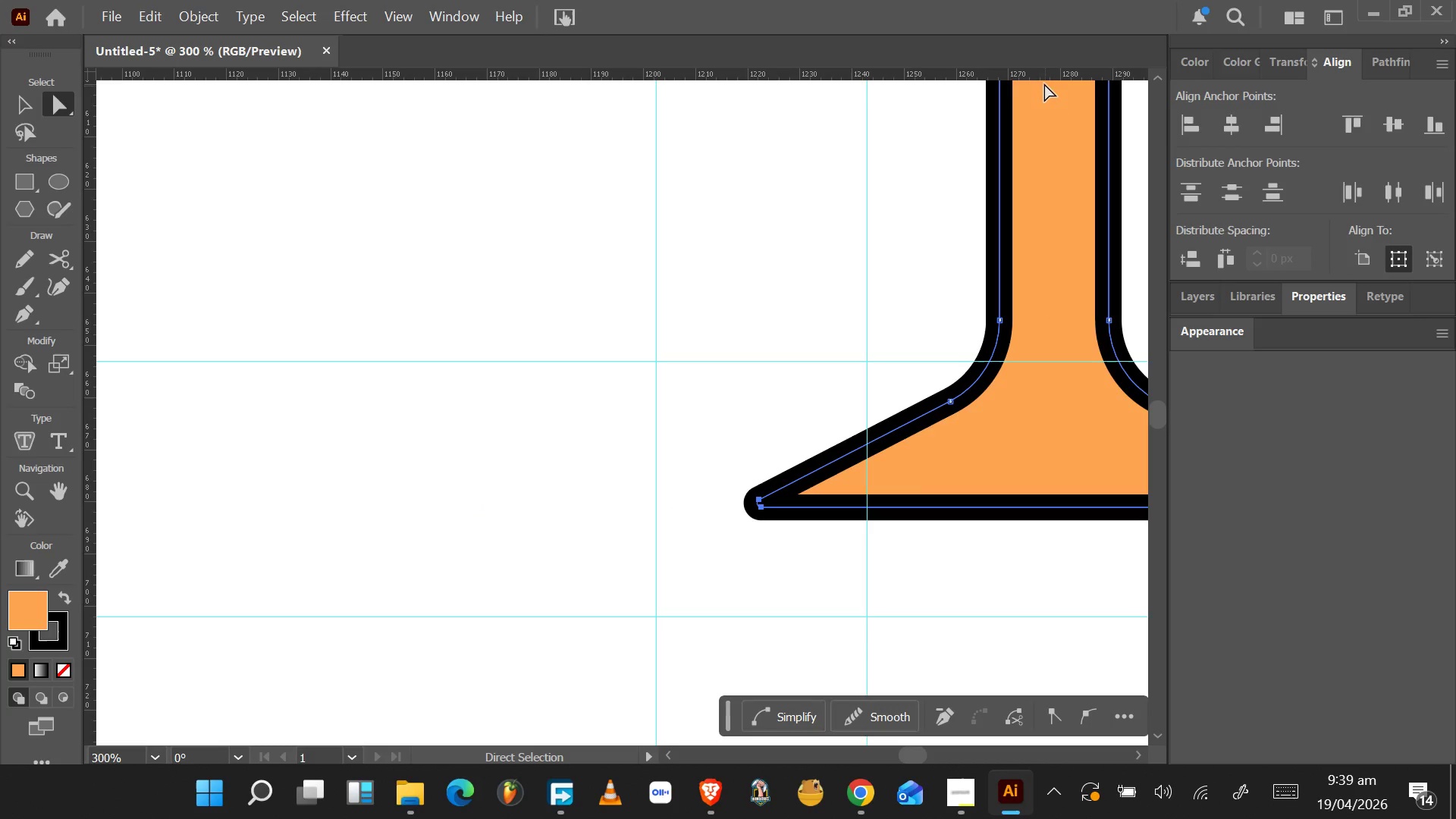 
left_click_drag(start_coordinate=[1047, 71], to_coordinate=[762, 507])
 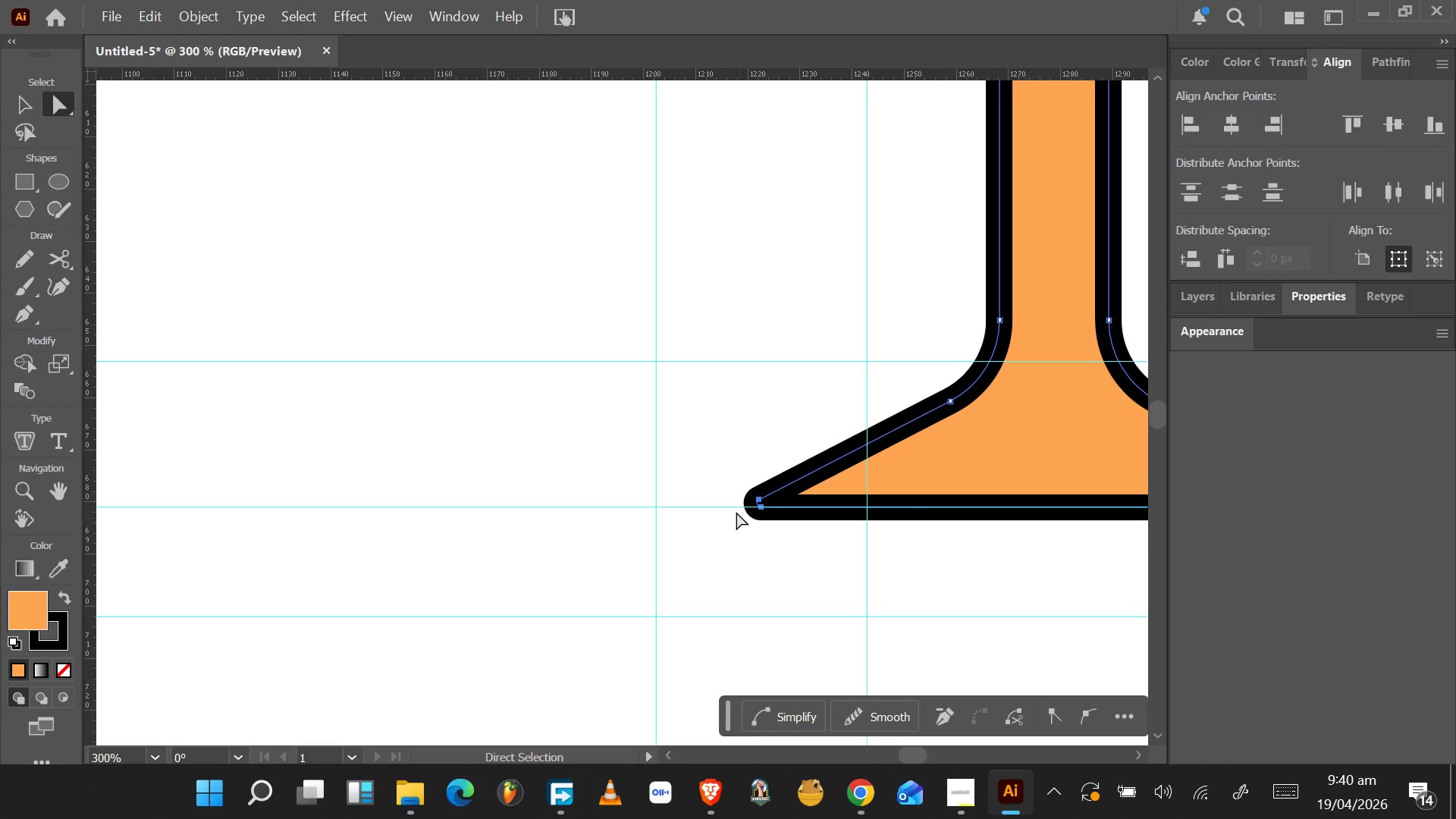 
left_click_drag(start_coordinate=[730, 468], to_coordinate=[777, 537])
 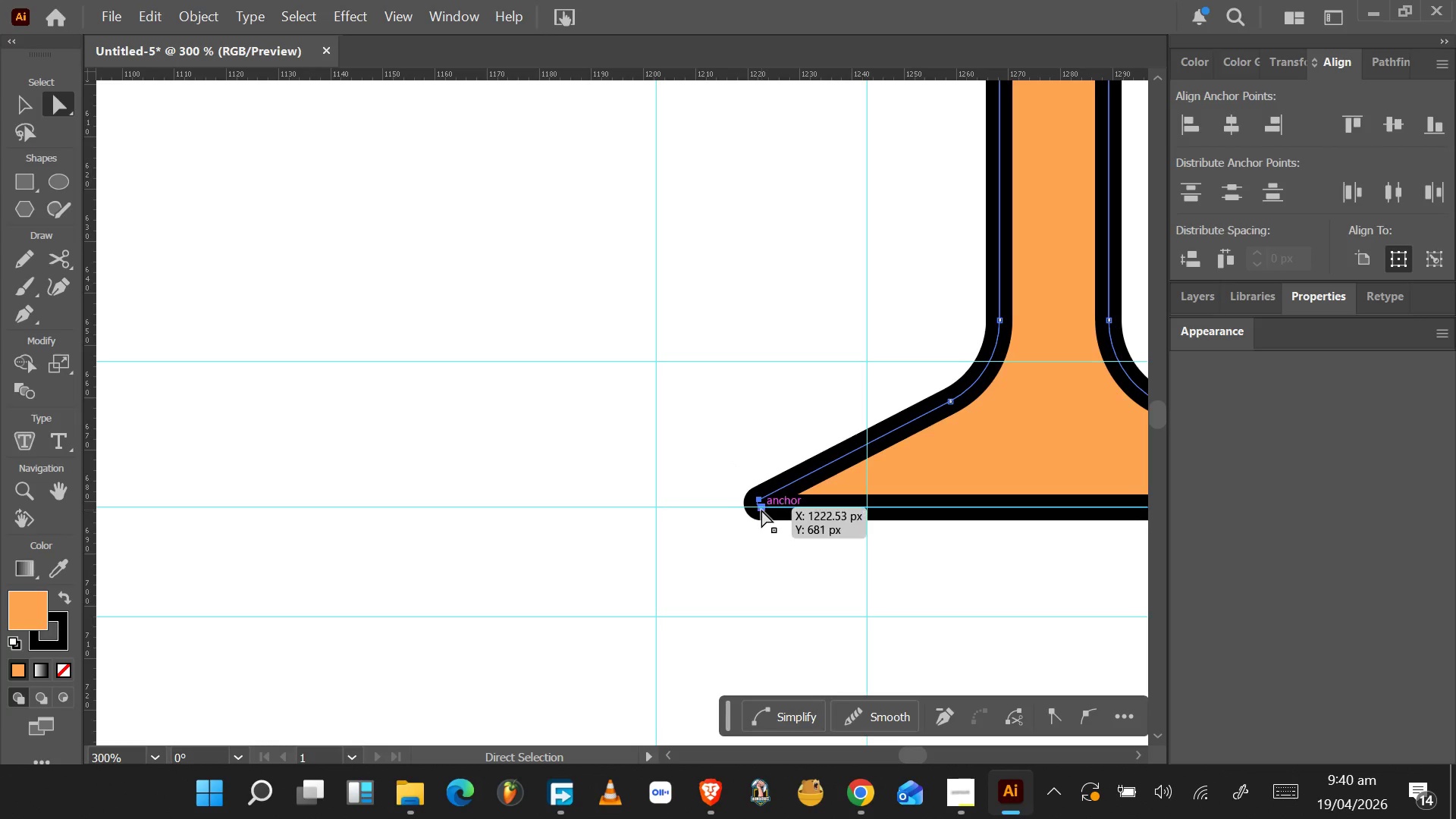 
left_click_drag(start_coordinate=[761, 510], to_coordinate=[657, 508])
 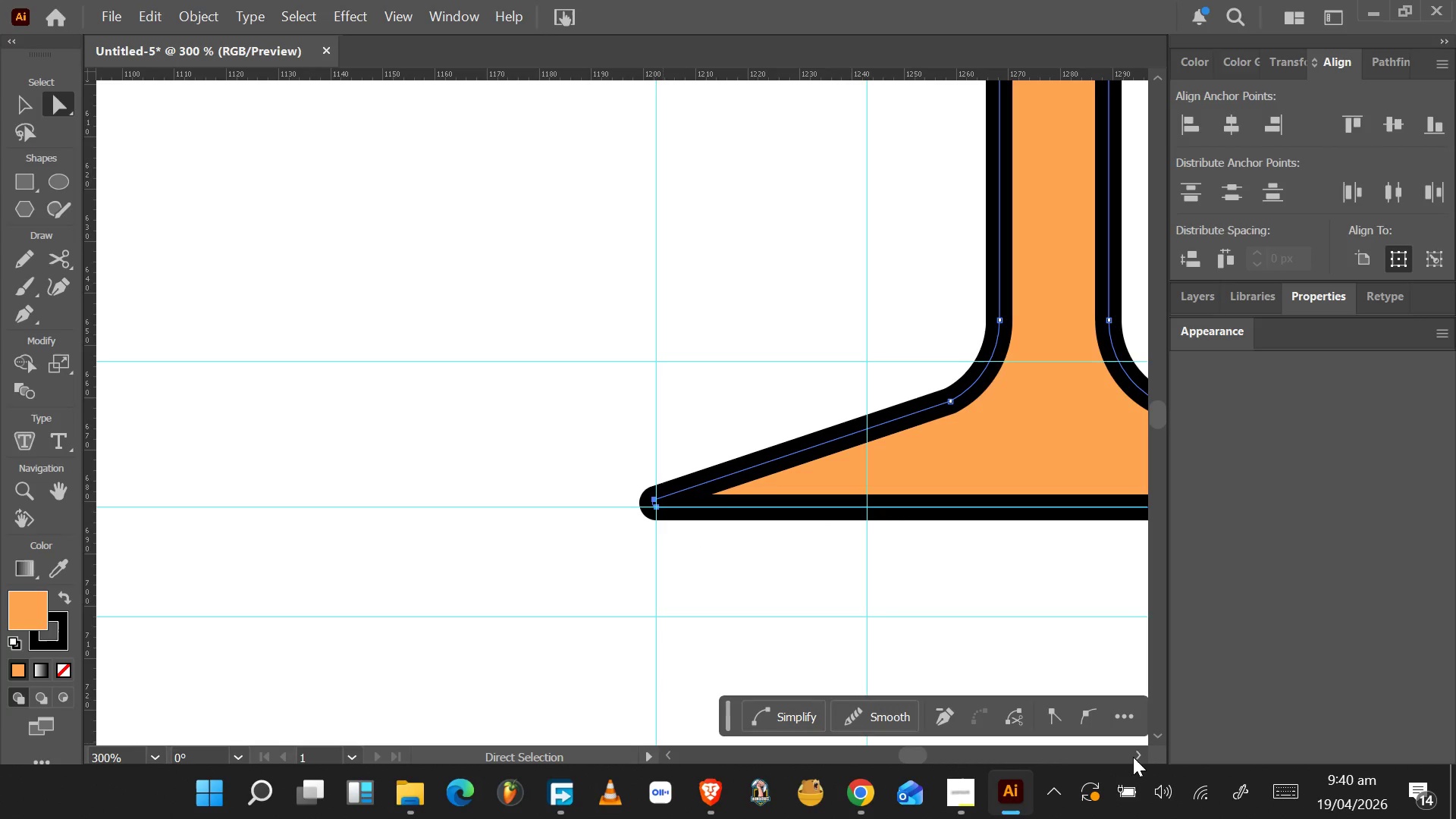 
wait(6.12)
 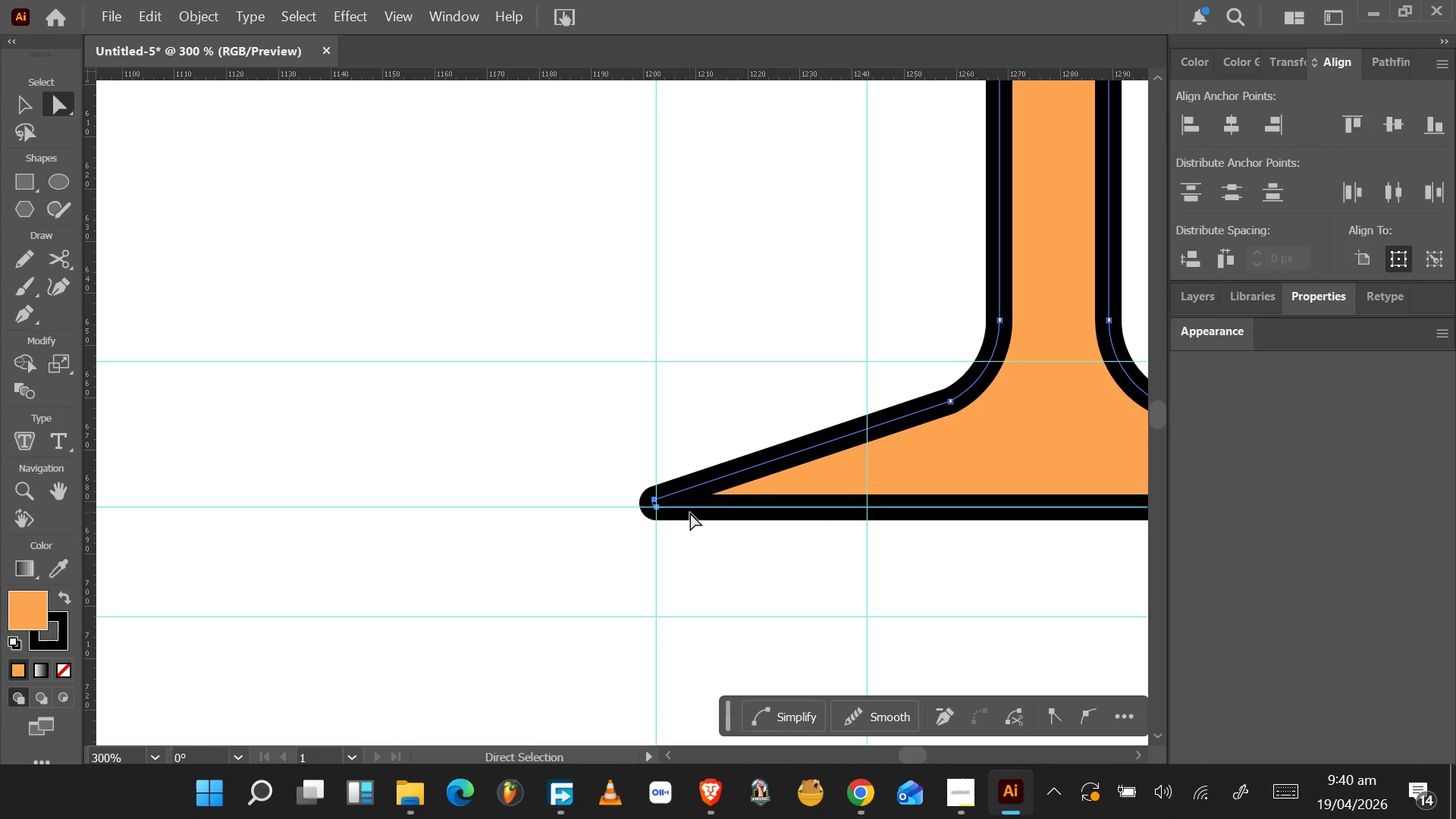 
left_click([1133, 757])
 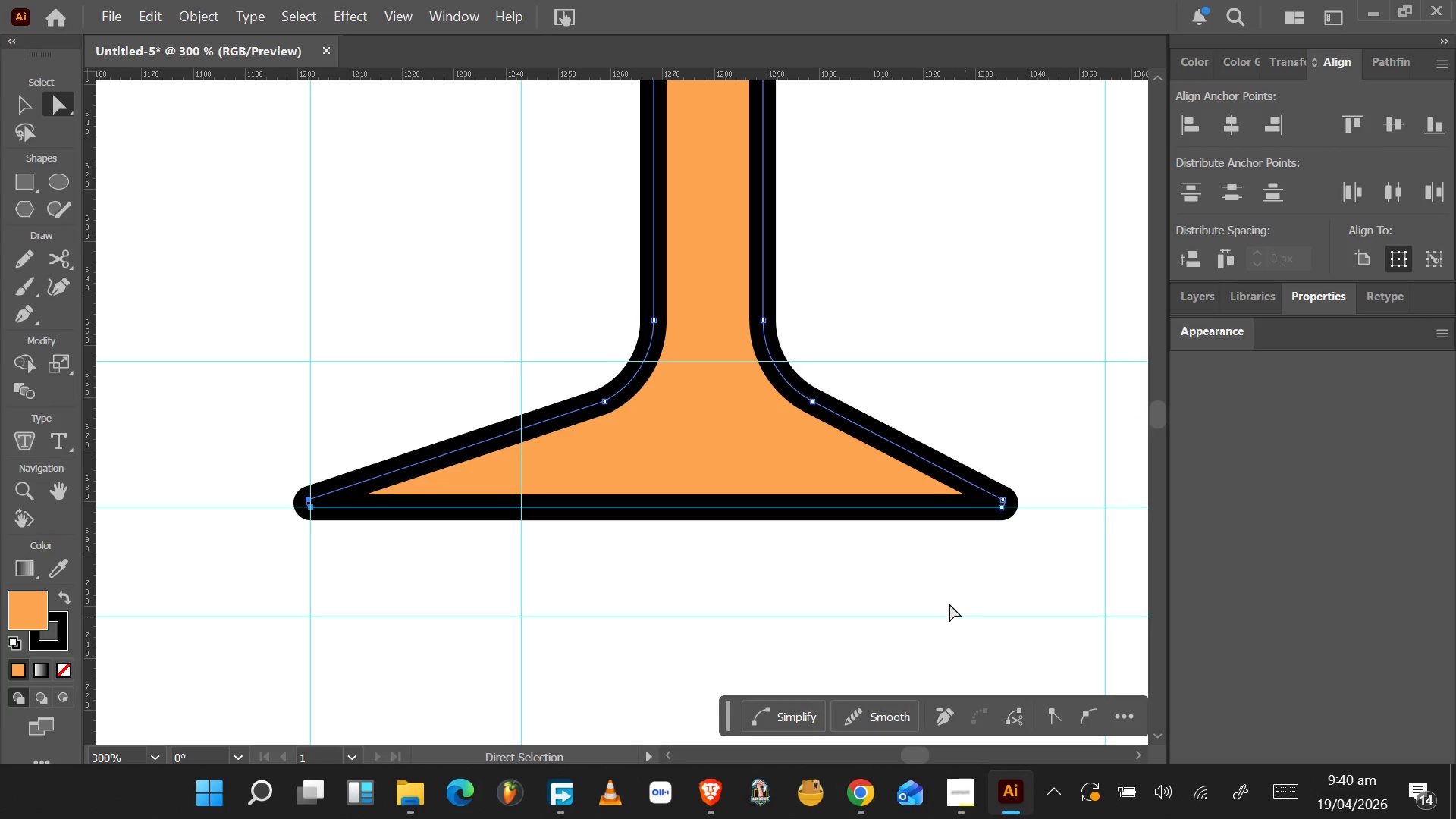 
left_click_drag(start_coordinate=[937, 586], to_coordinate=[1046, 440])
 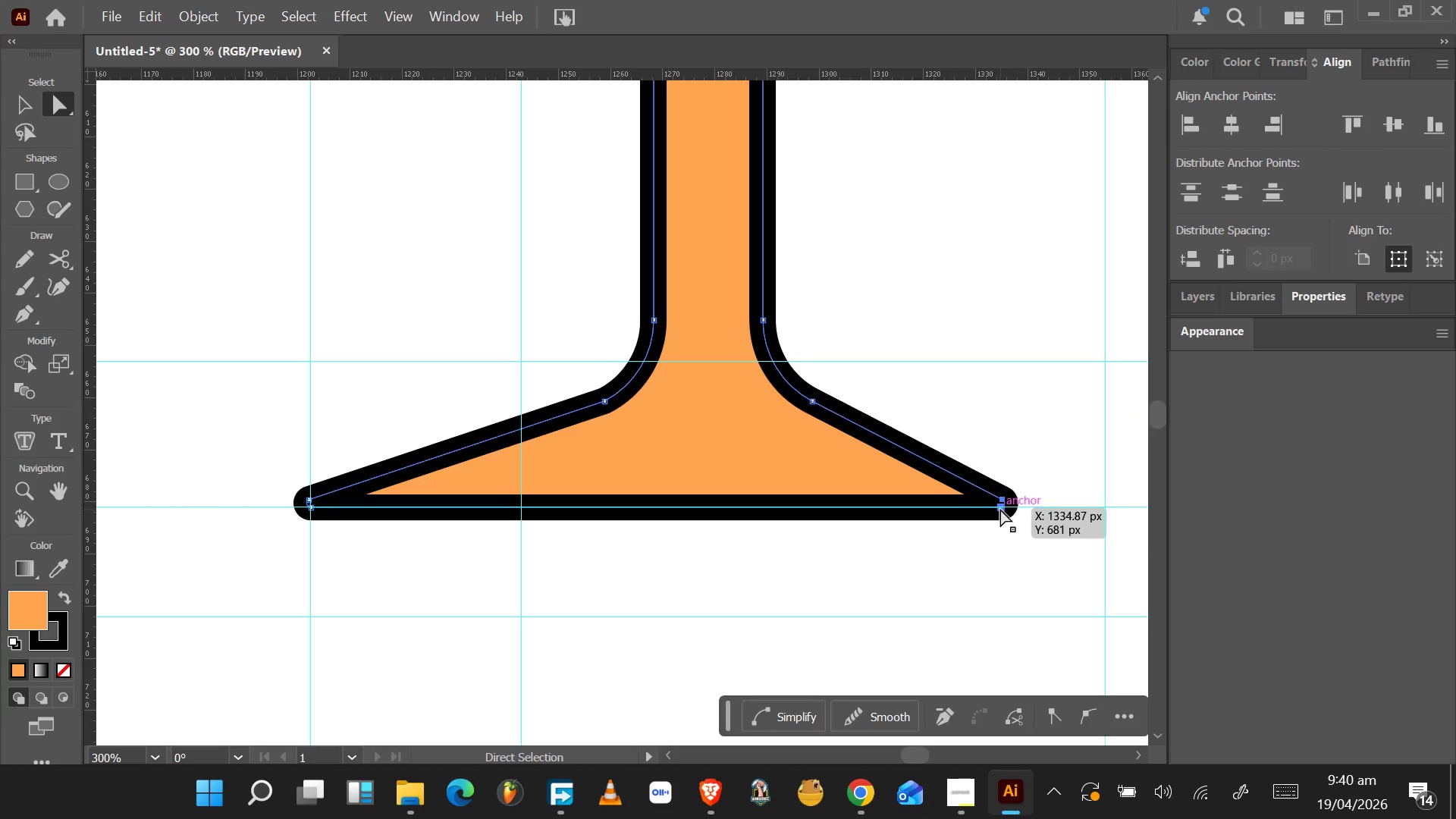 
left_click_drag(start_coordinate=[1001, 508], to_coordinate=[1106, 508])
 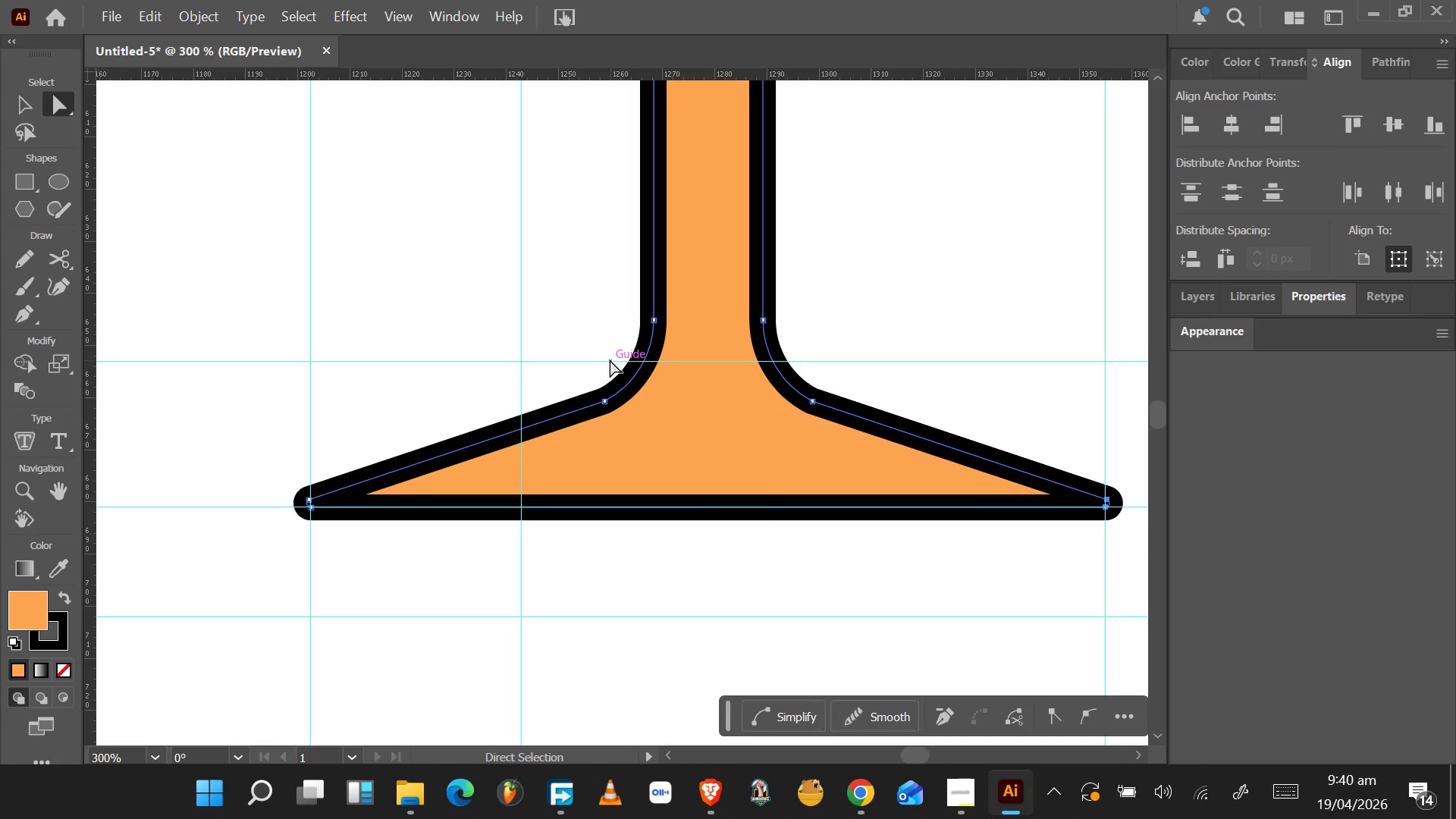 
hold_key(key=AltLeft, duration=1.11)
scroll: coordinate [610, 357], scroll_direction: down, amount: 4.0
 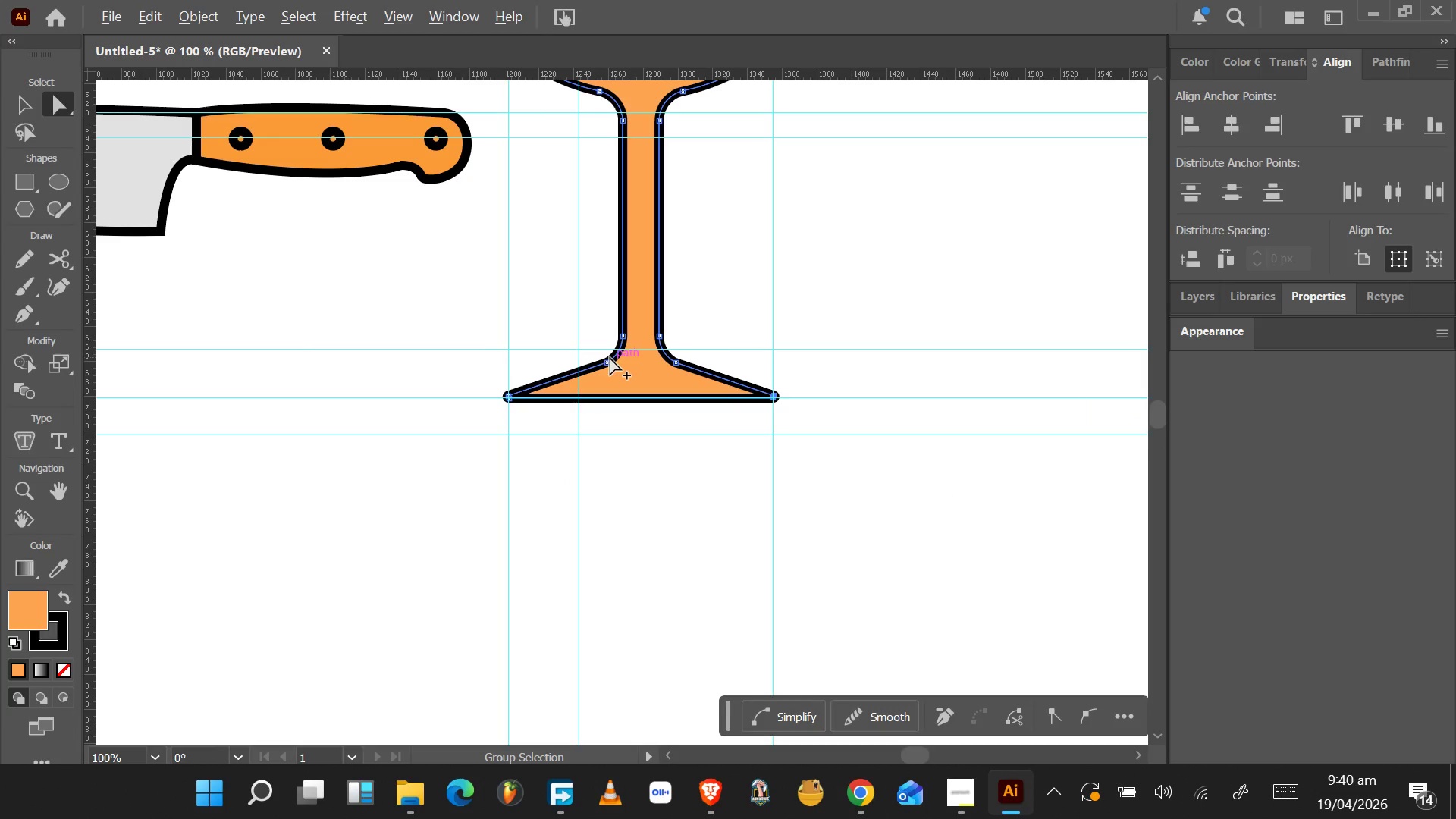 
scroll: coordinate [613, 337], scroll_direction: up, amount: 5.0
 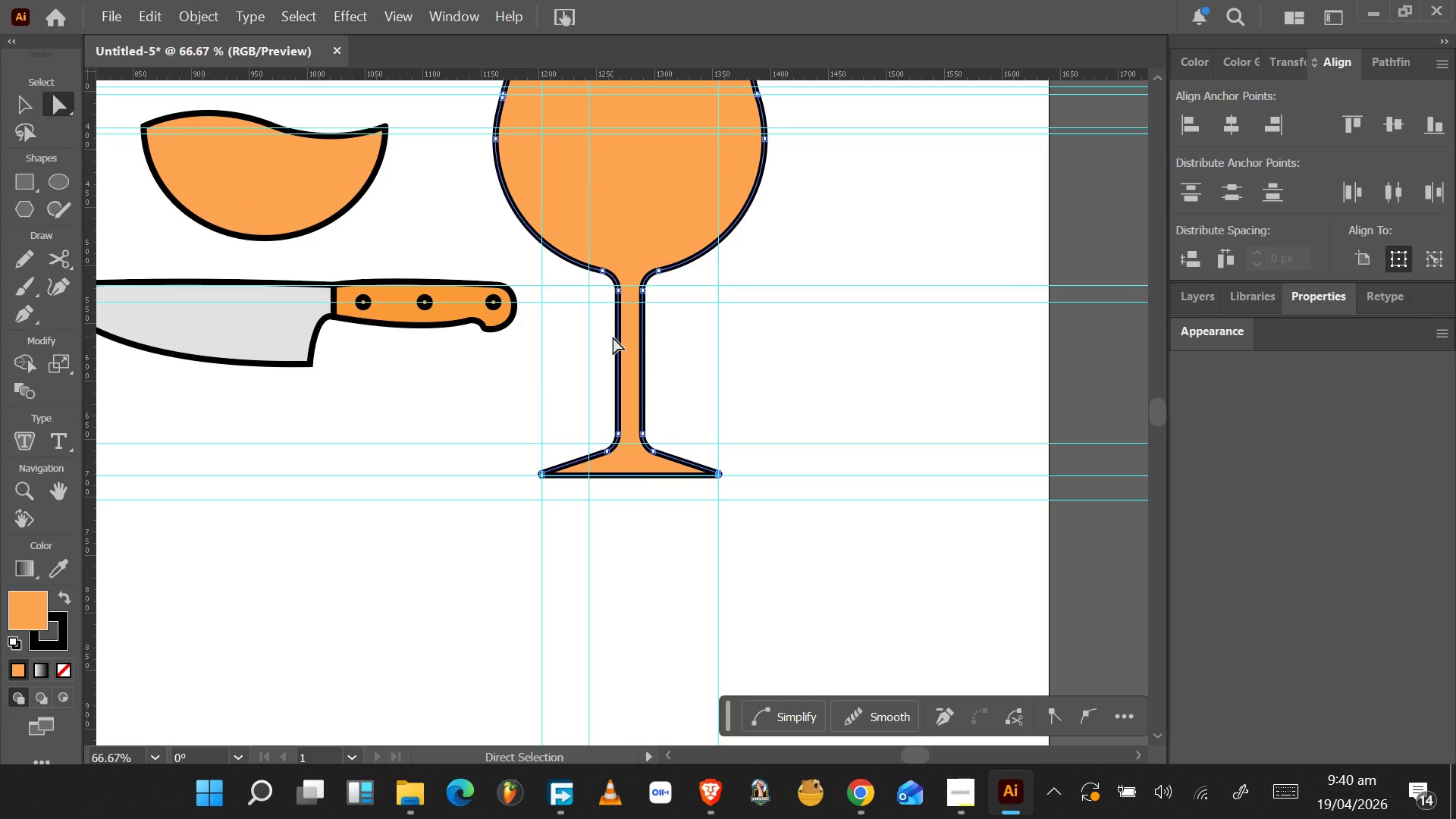 
key(Control+Z)
 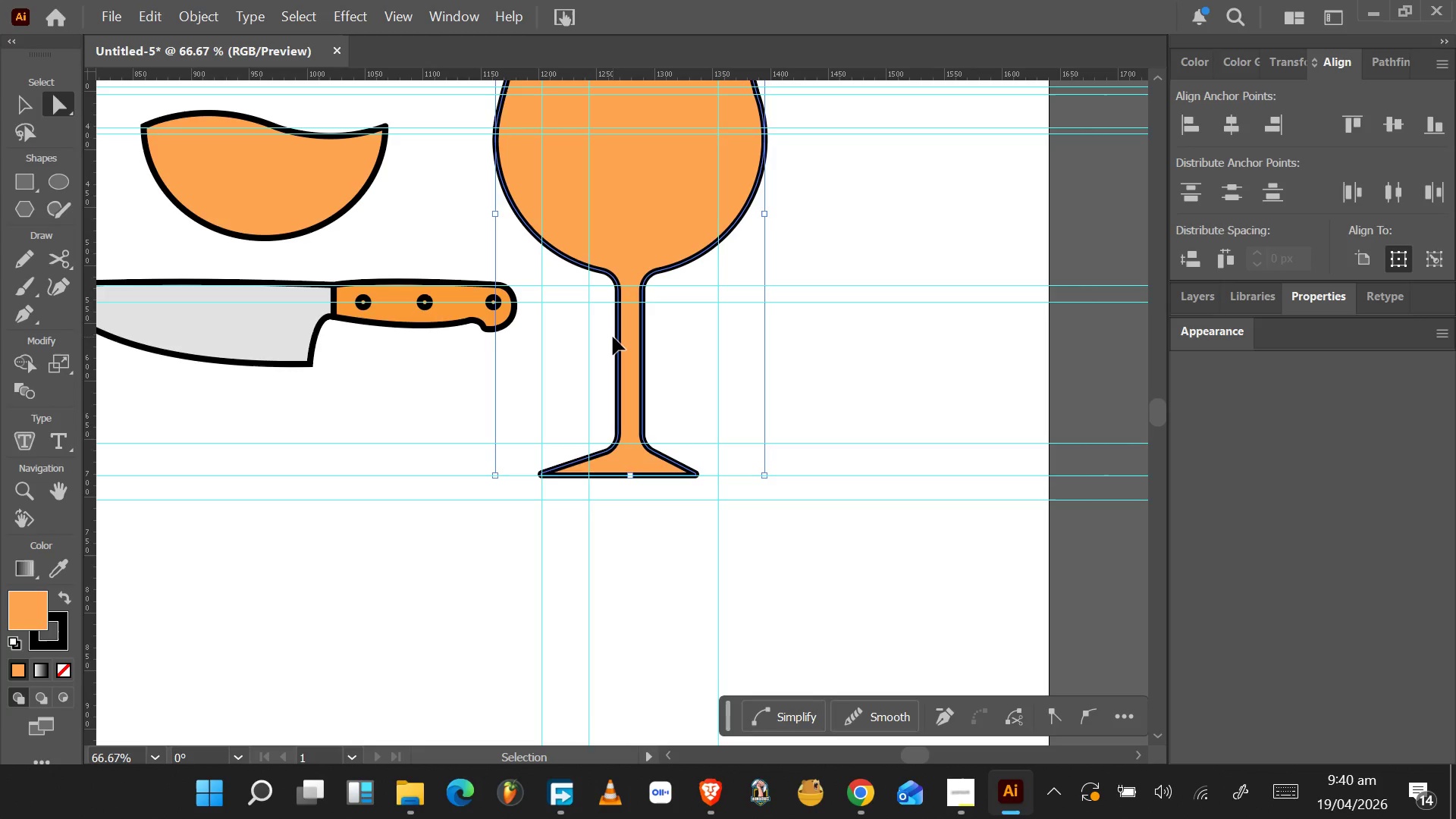 
key(Control+Z)
 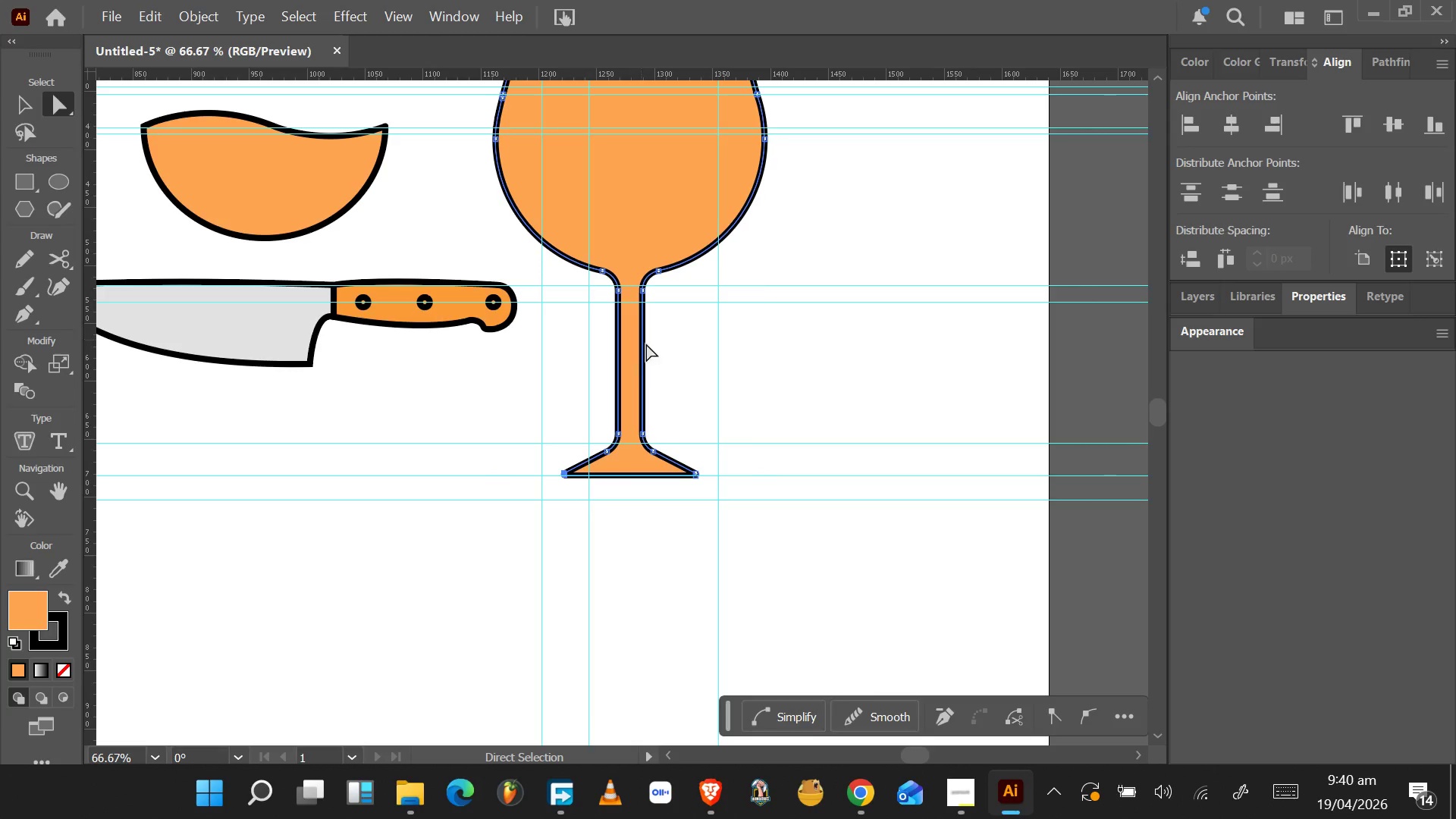 
left_click([691, 397])
 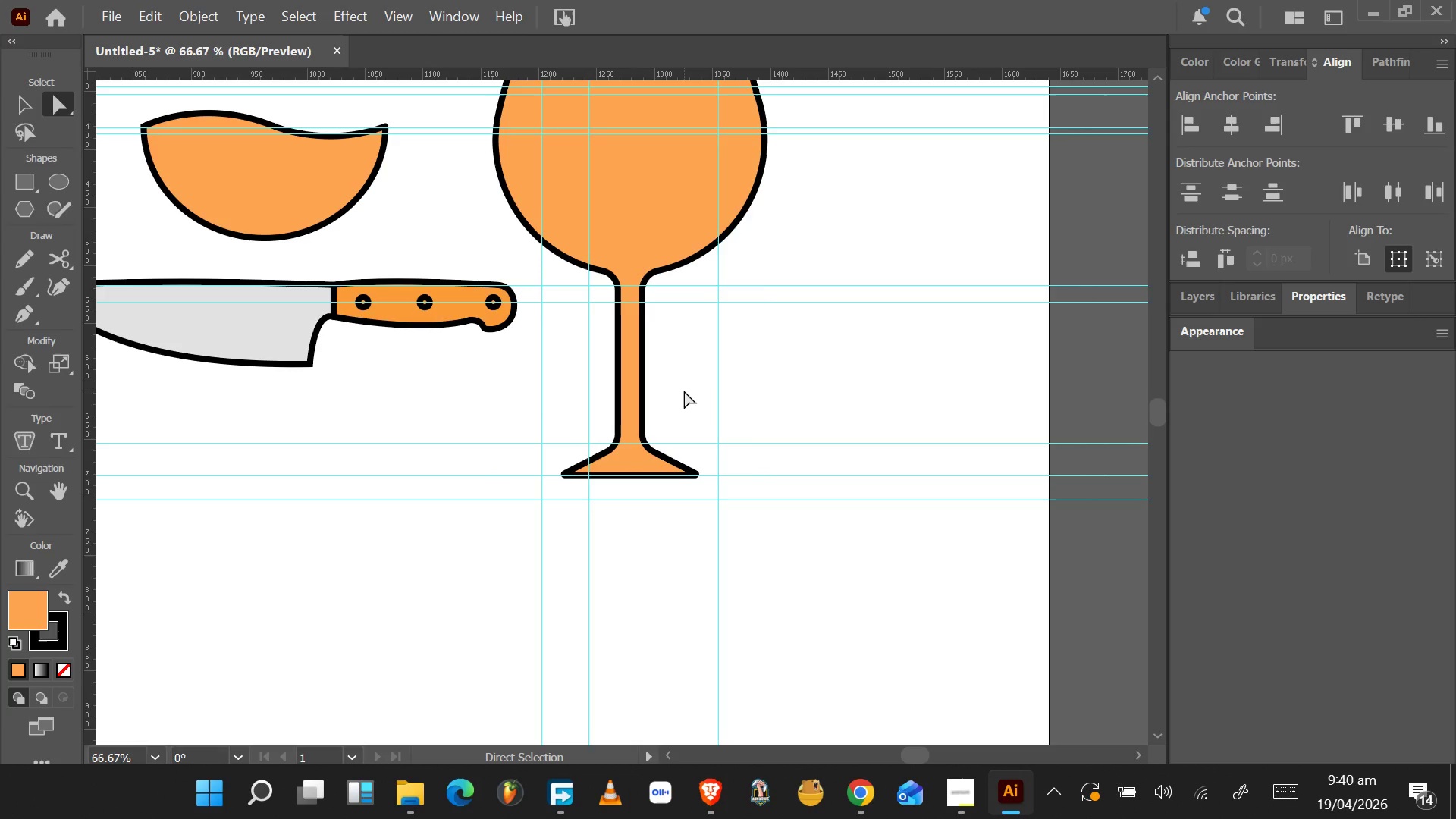 
scroll: coordinate [680, 384], scroll_direction: up, amount: 10.0
 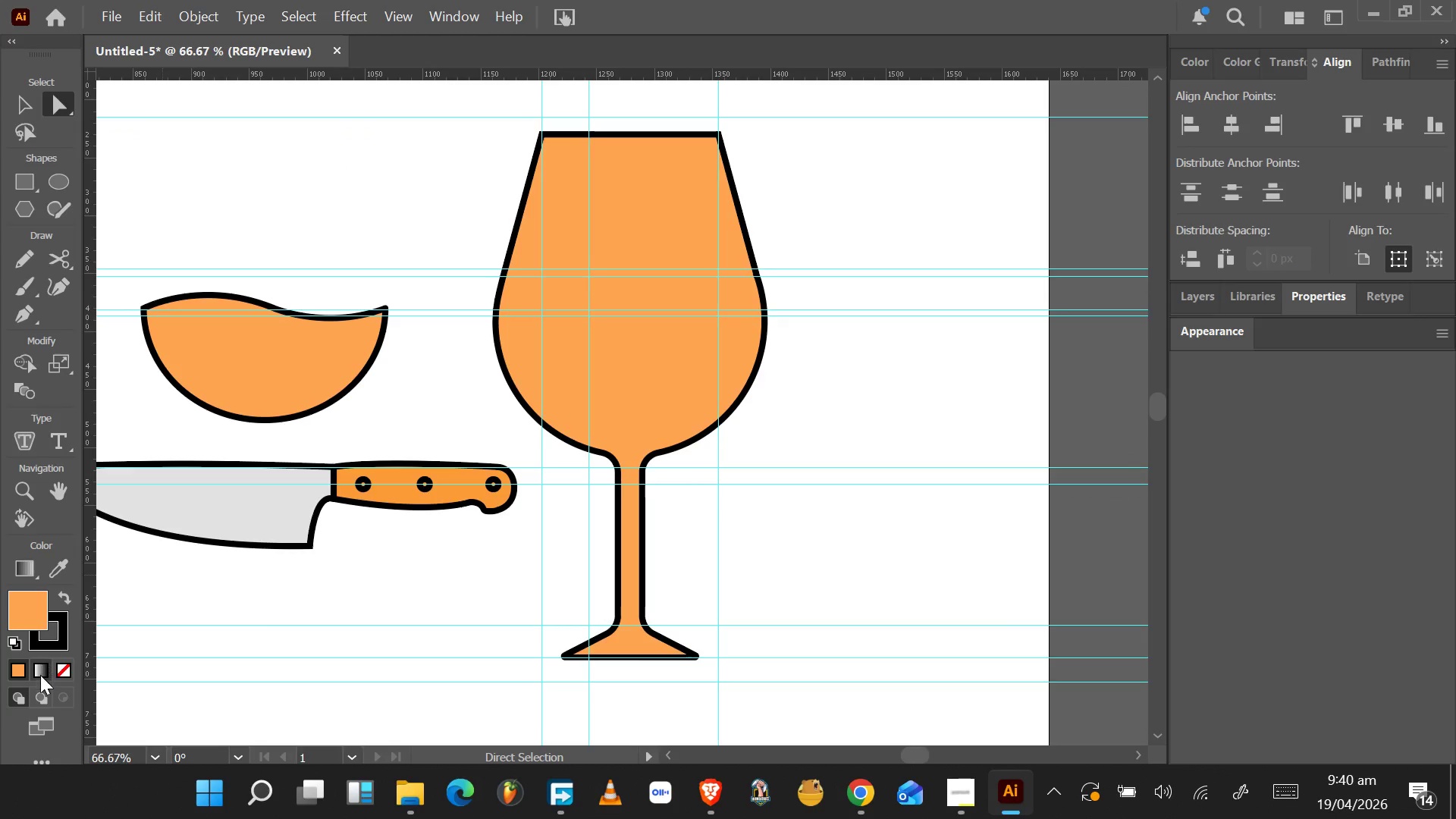 
left_click([59, 670])
 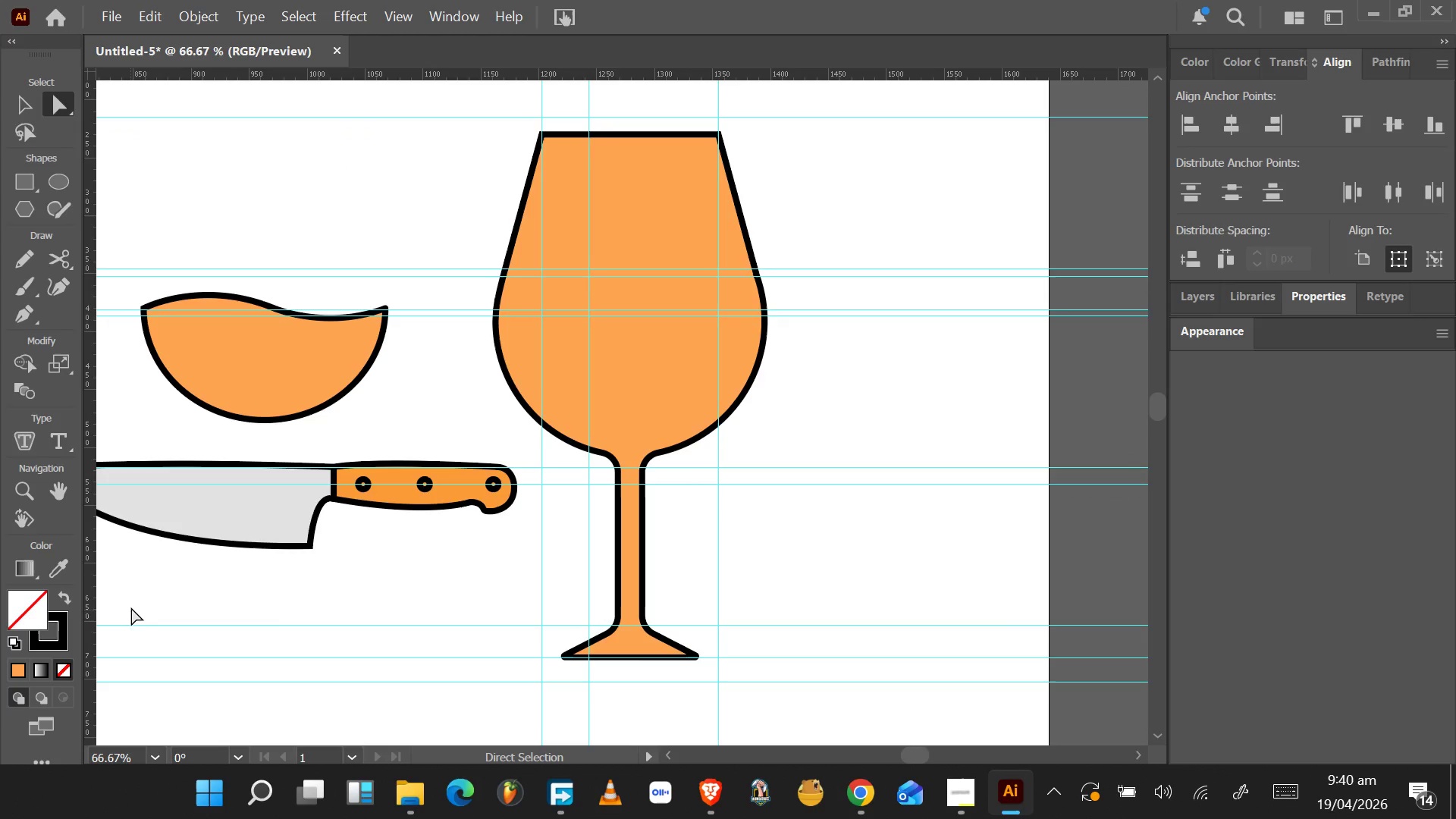 
left_click([551, 378])
 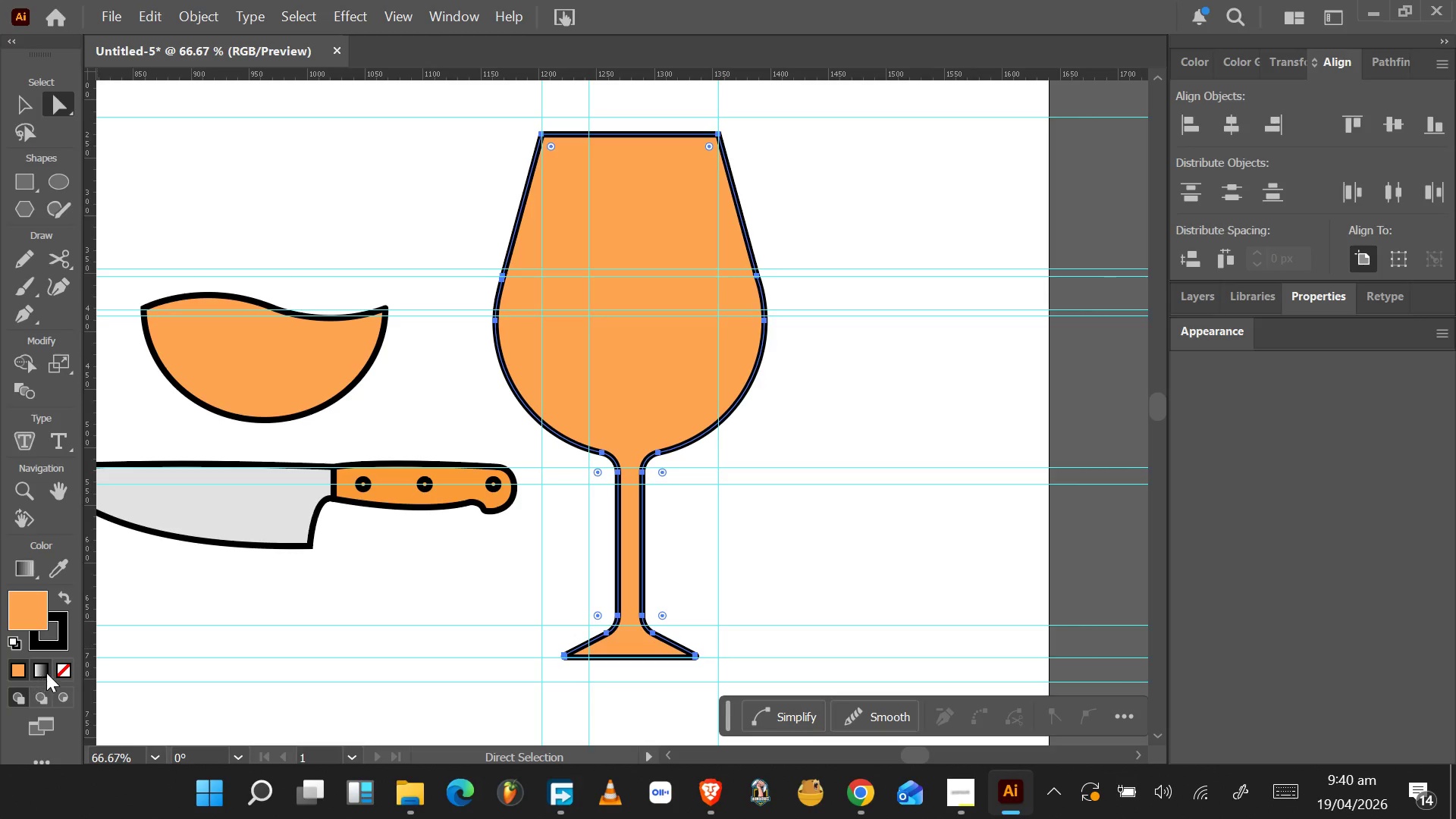 
left_click([64, 671])
 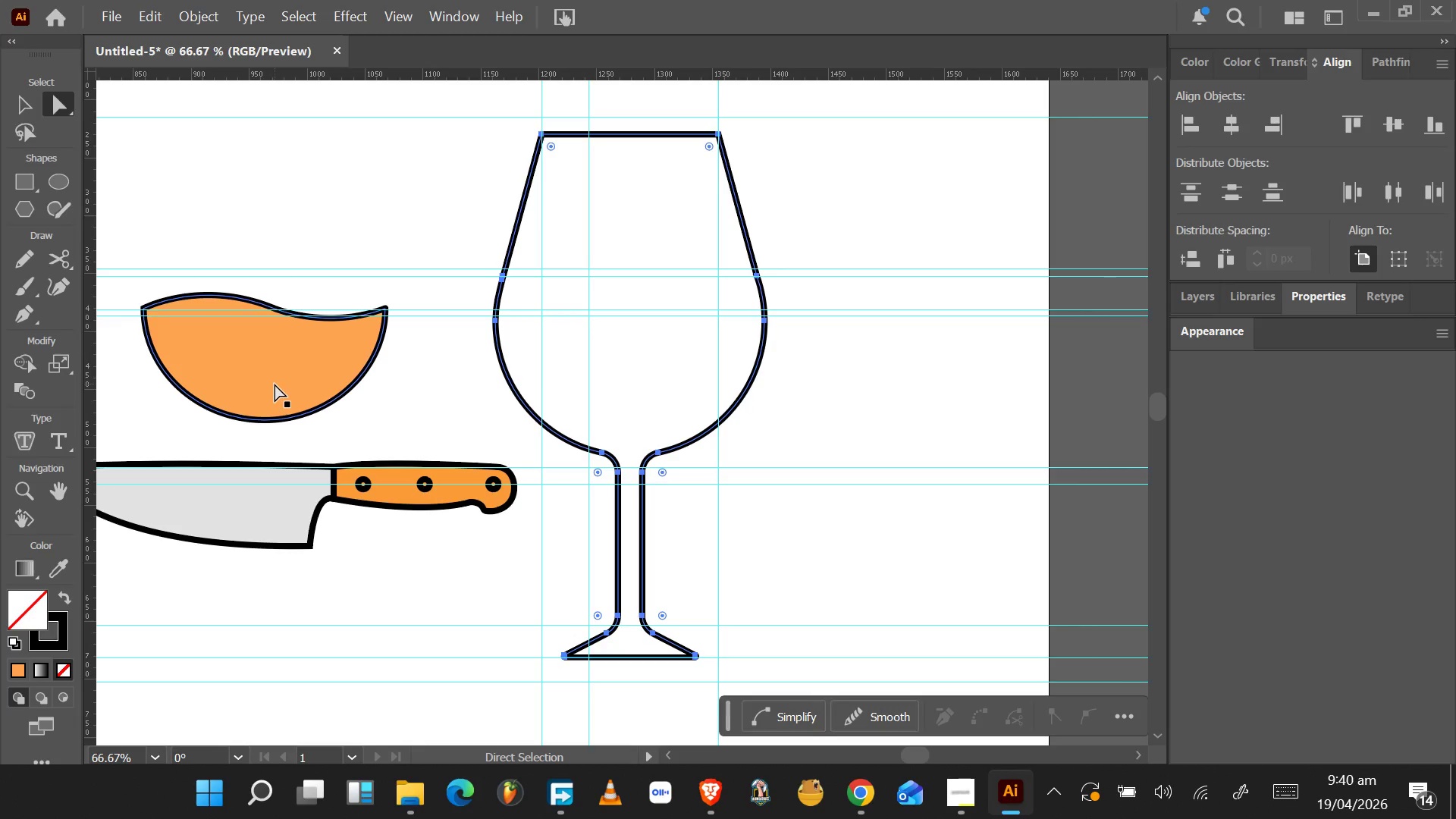 
hold_key(key=ShiftLeft, duration=0.59)
left_click([275, 384])
 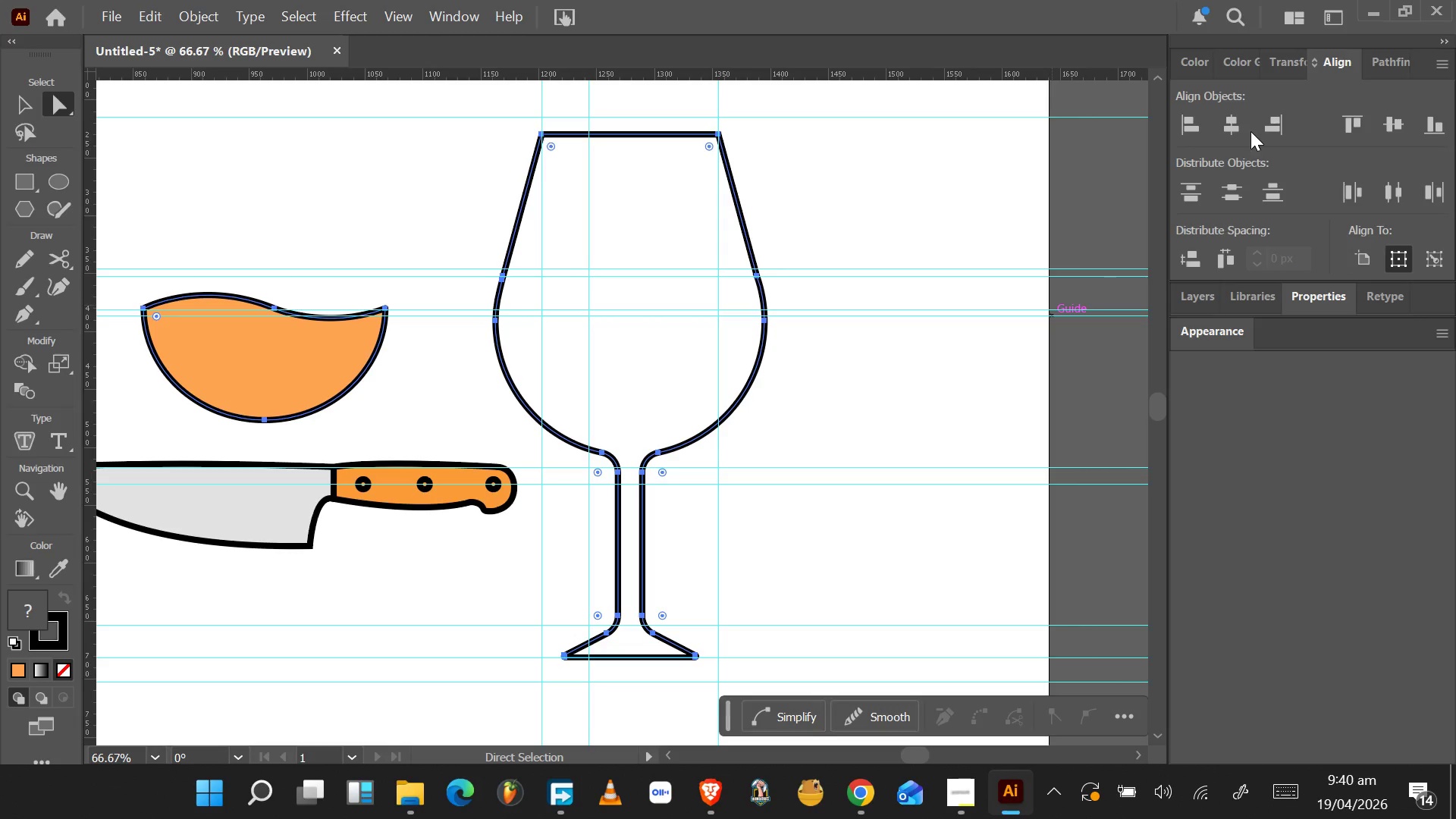 
left_click([1237, 130])
 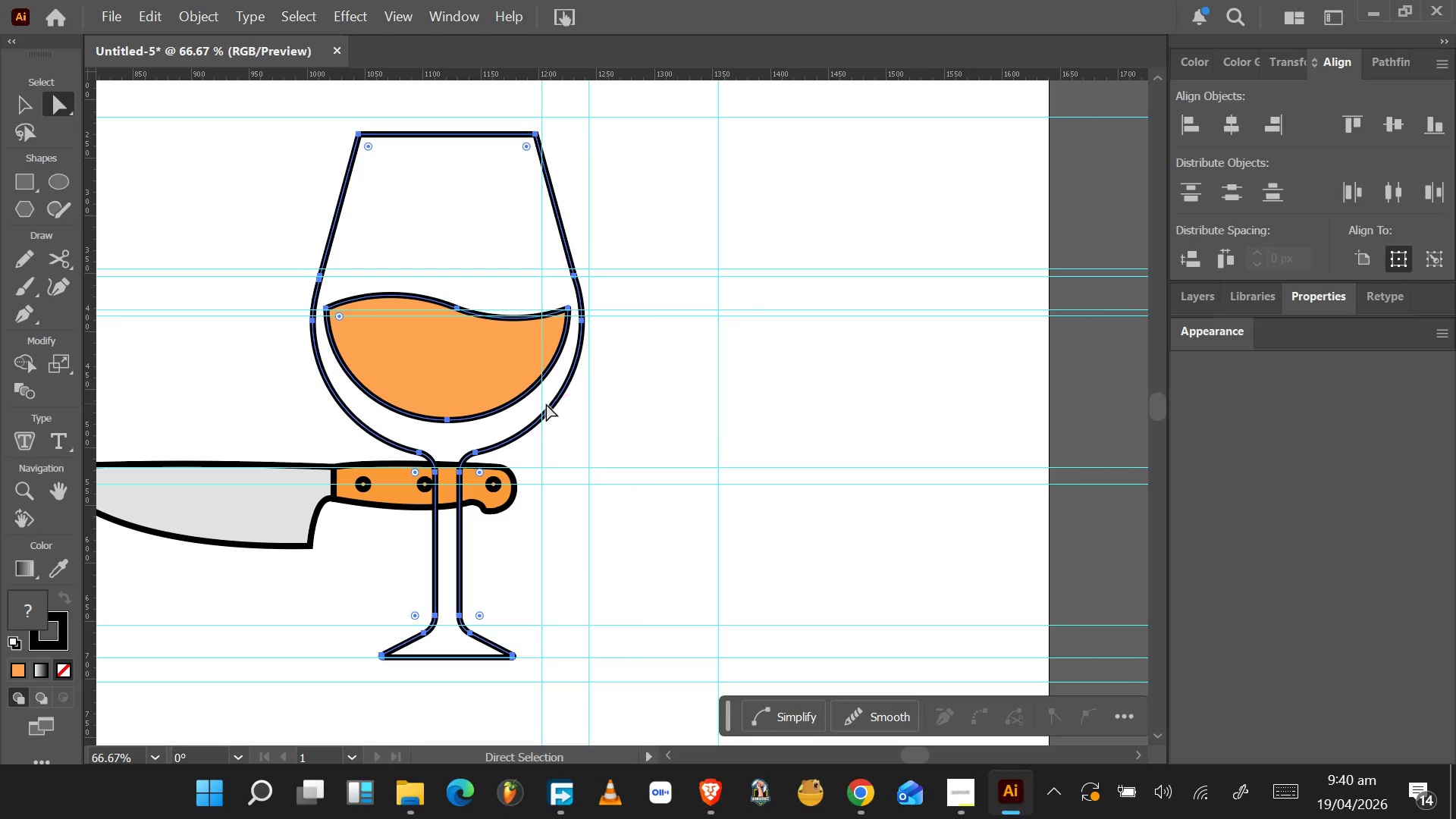 
left_click_drag(start_coordinate=[472, 361], to_coordinate=[736, 360])
 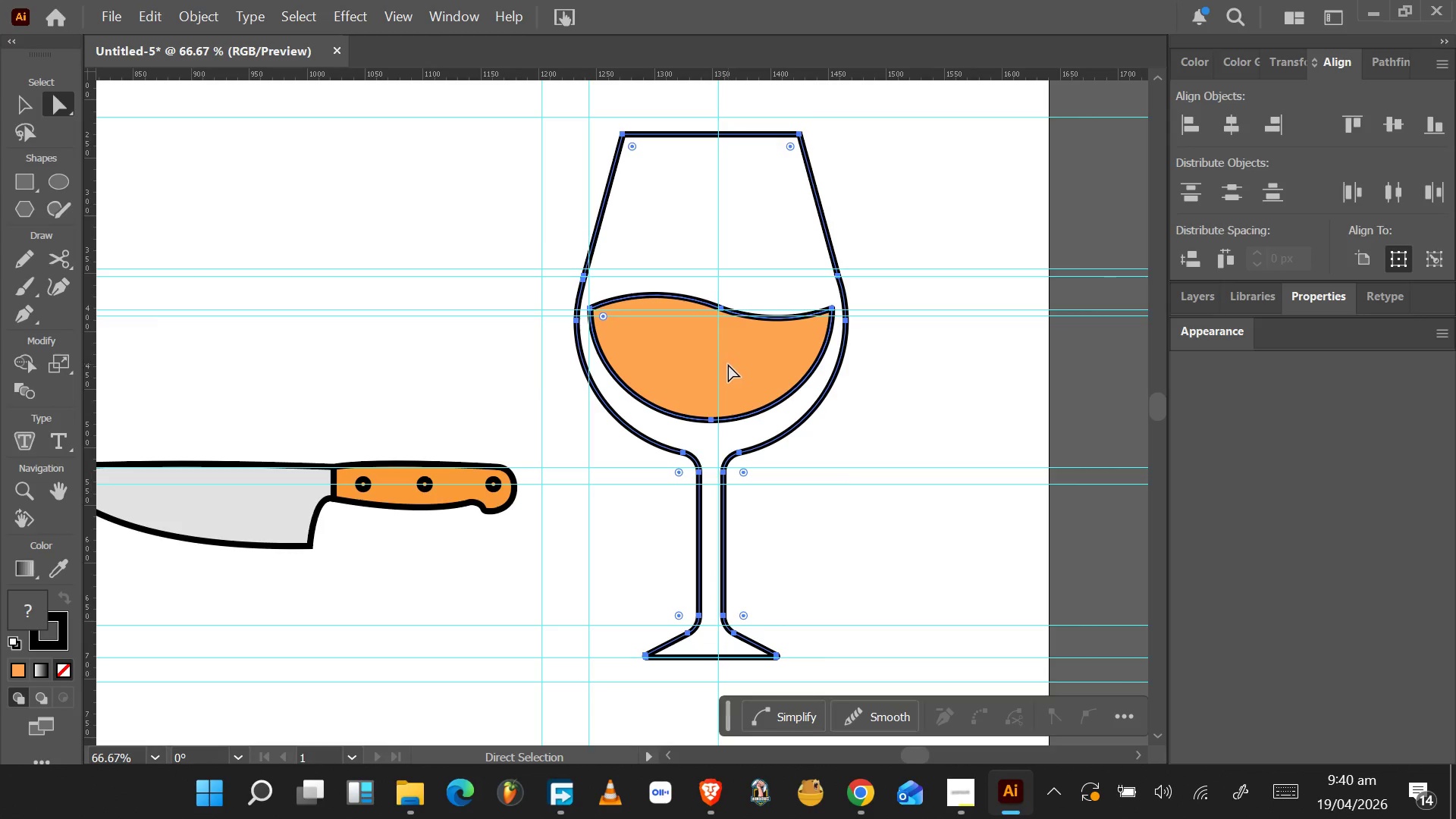 
left_click([728, 364])
 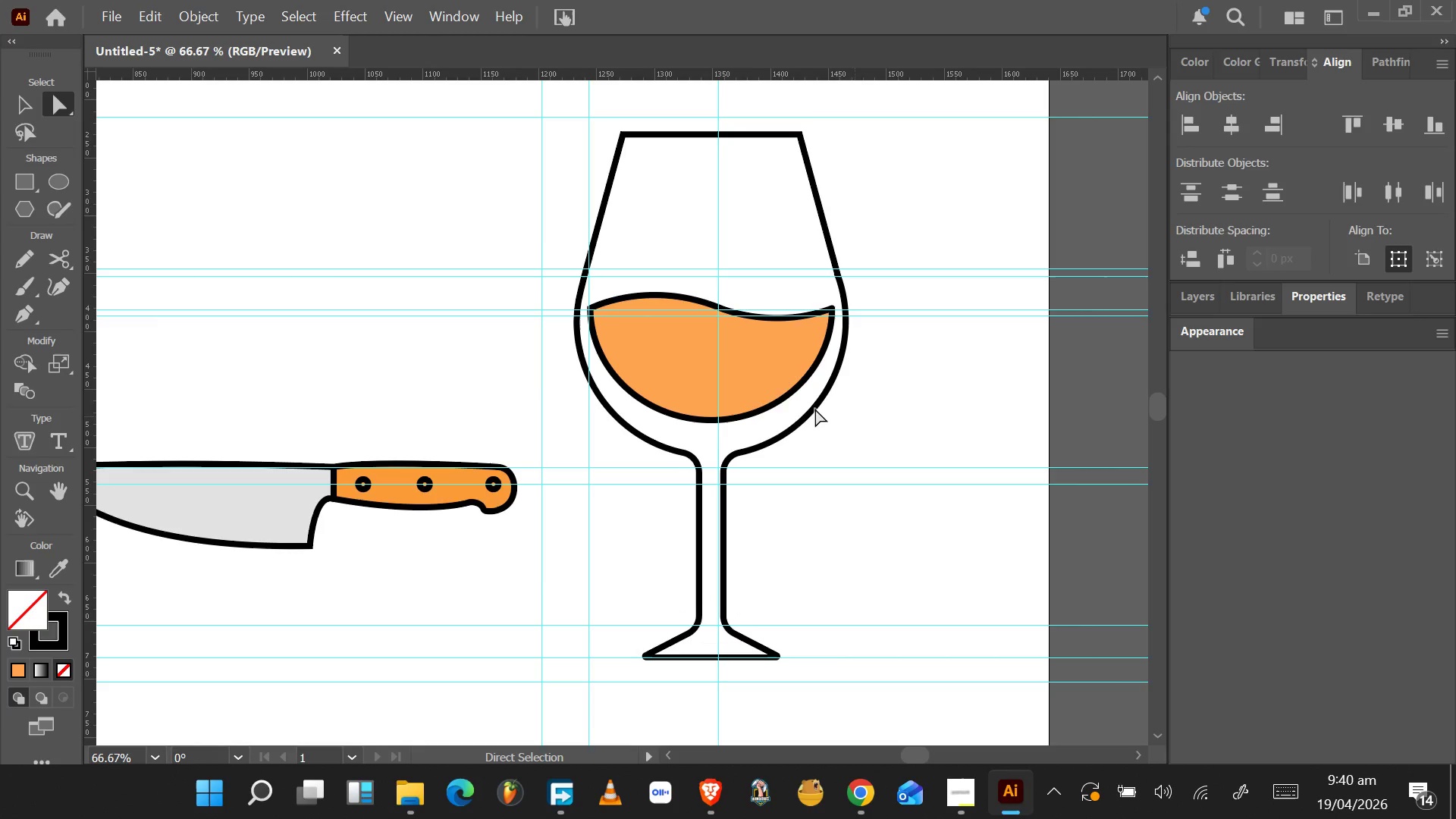 
left_click([746, 383])
 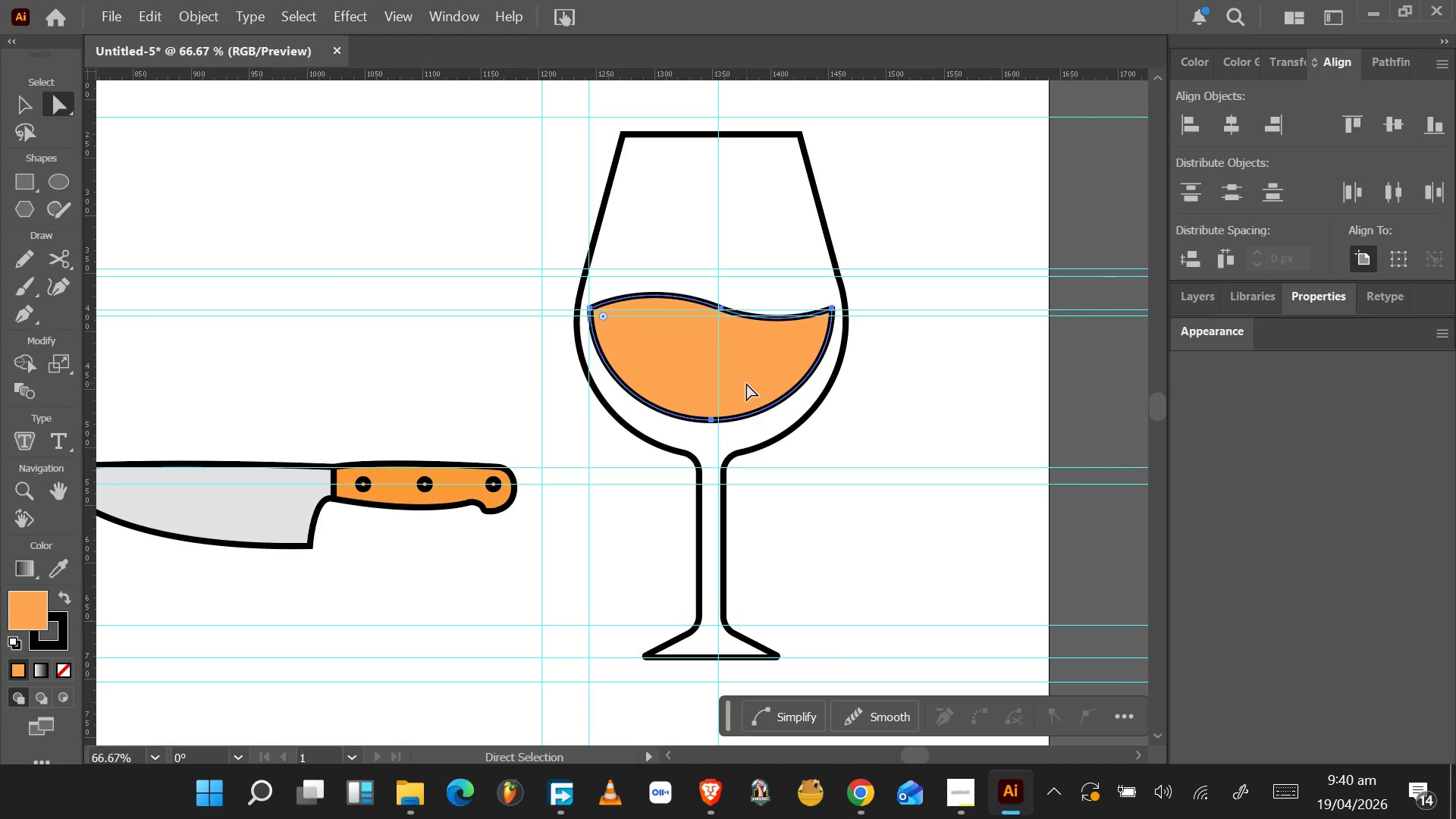 
key(ArrowDown)
 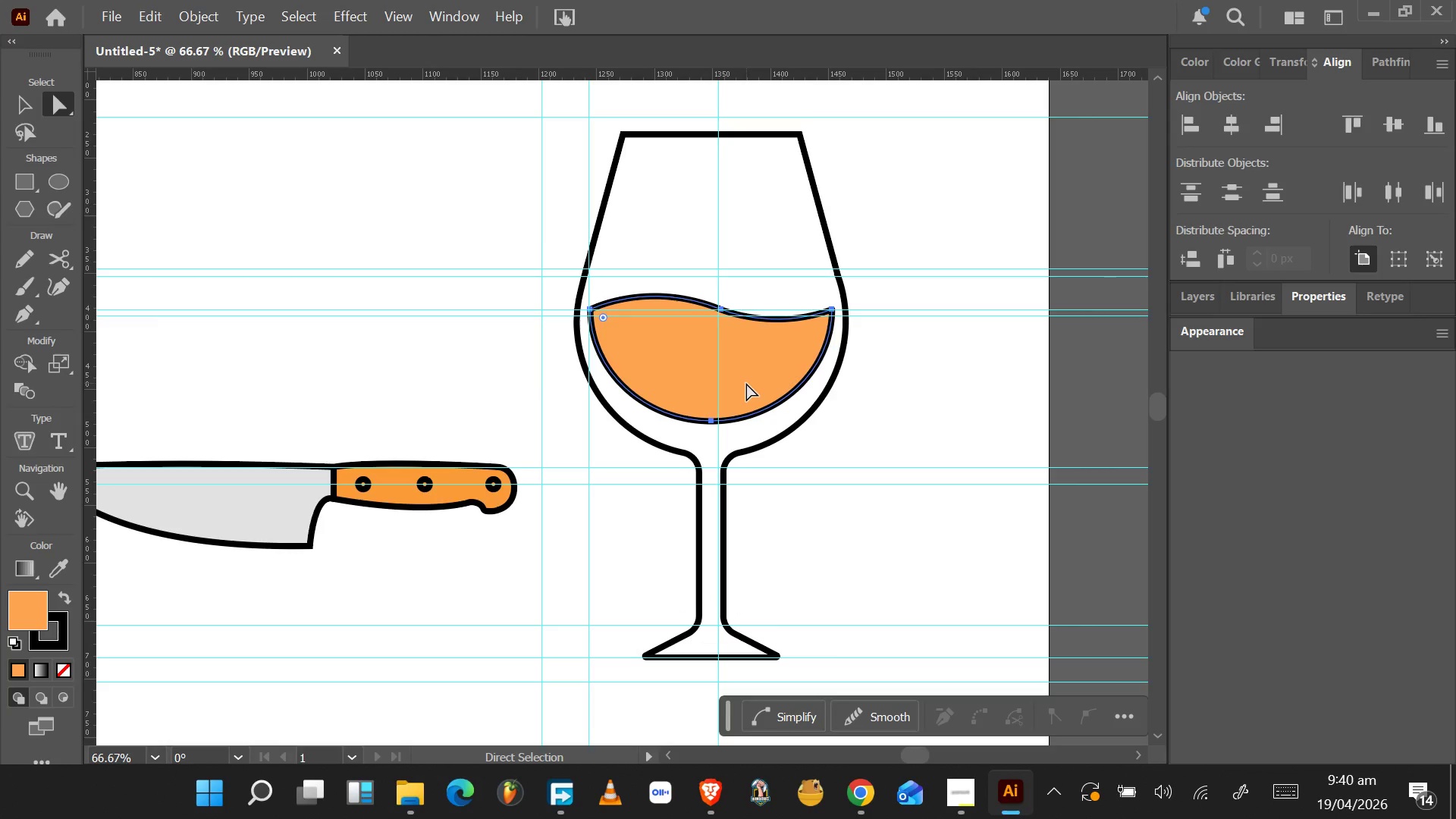 
key(ArrowDown)
 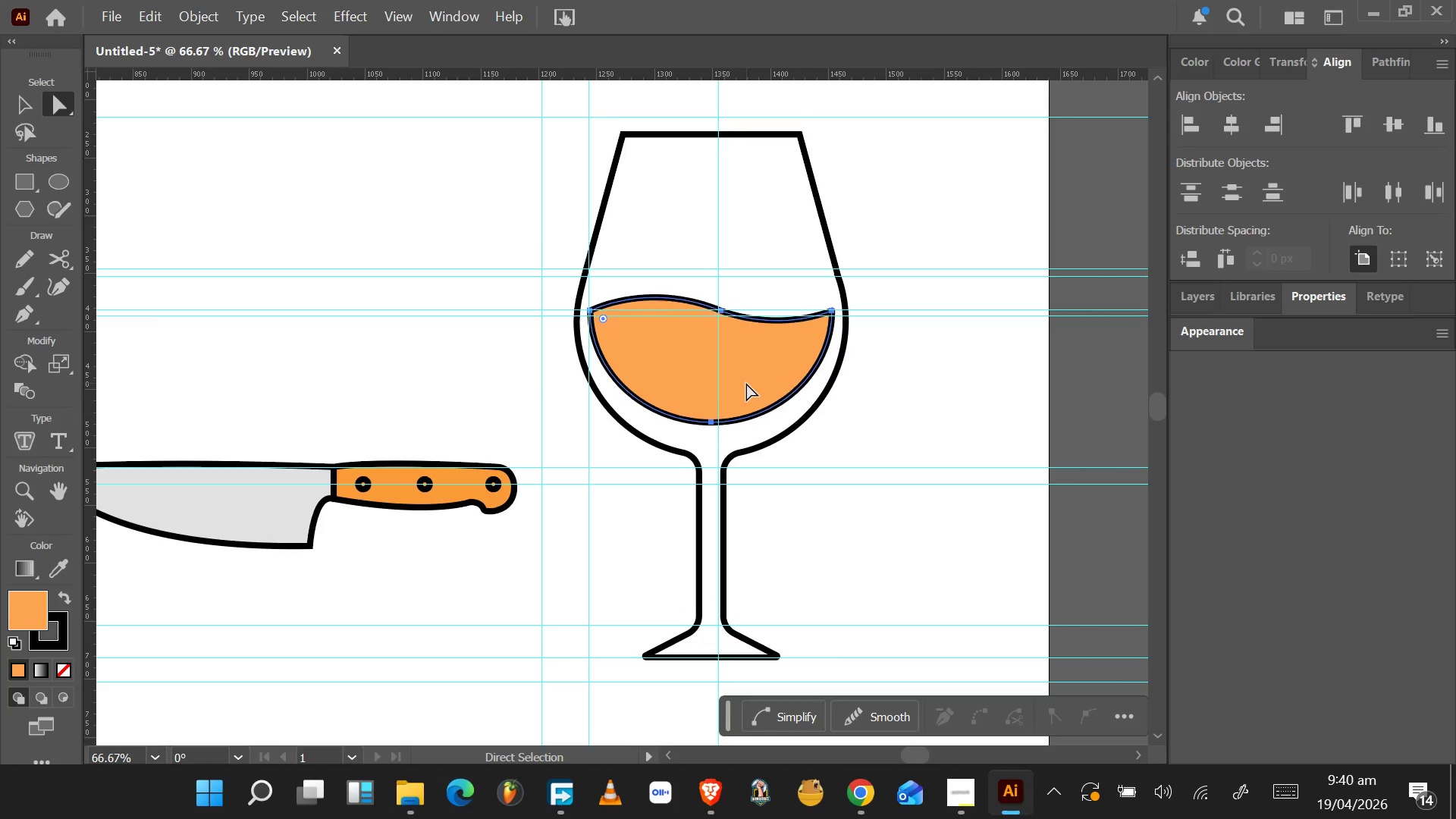 
key(ArrowDown)
 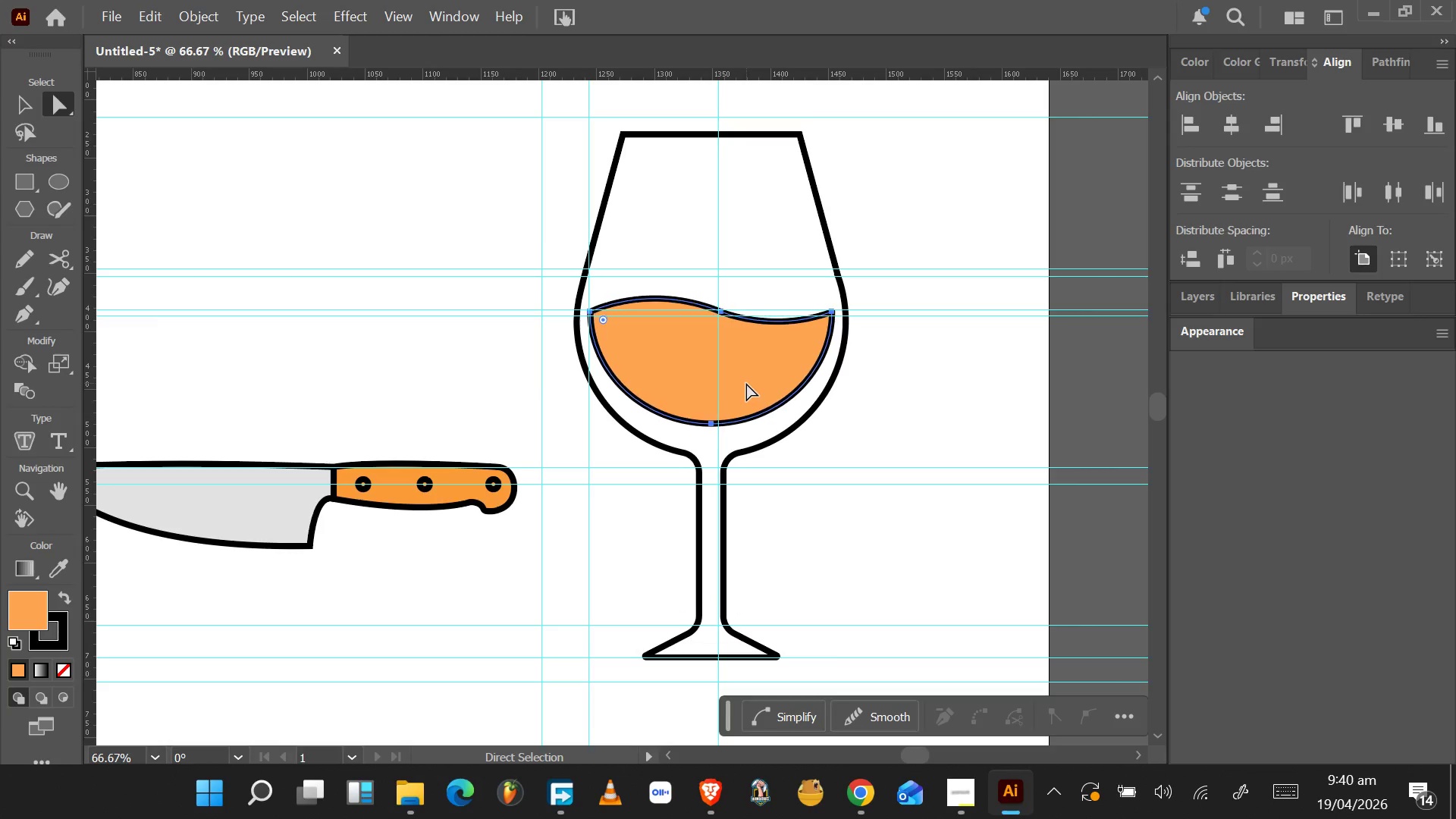 
key(ArrowDown)
 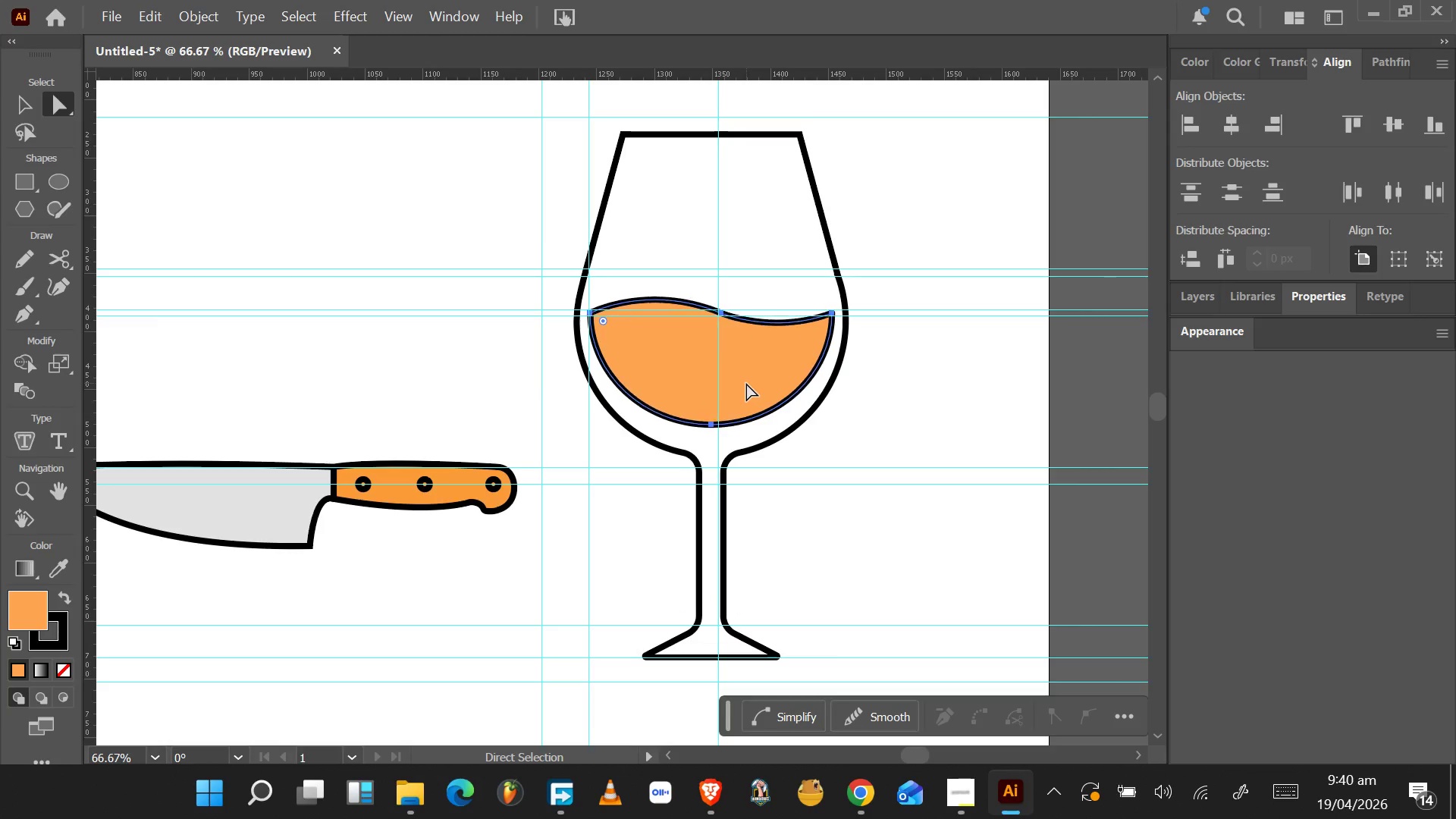 
key(ArrowDown)
 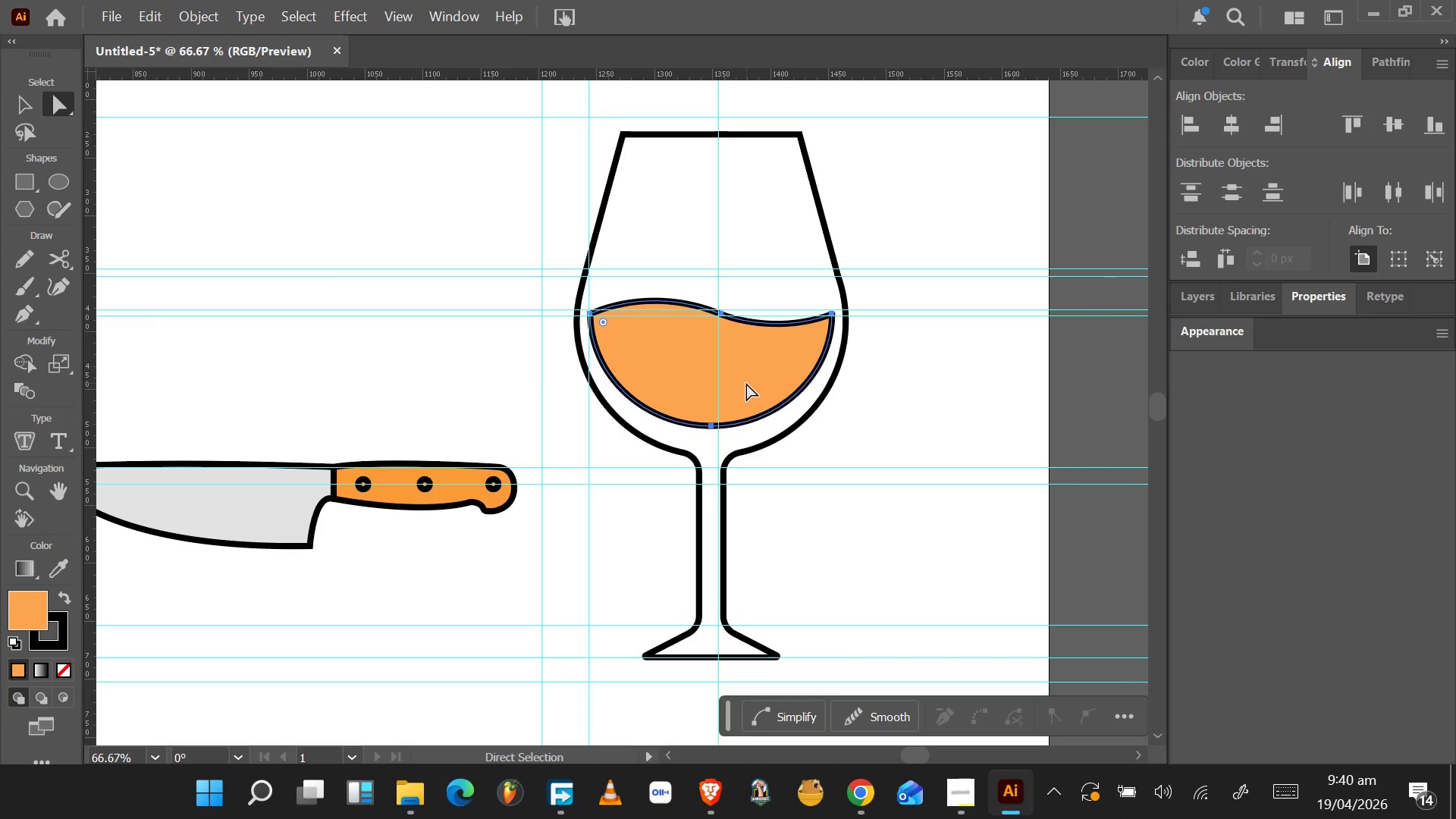 
key(ArrowDown)
 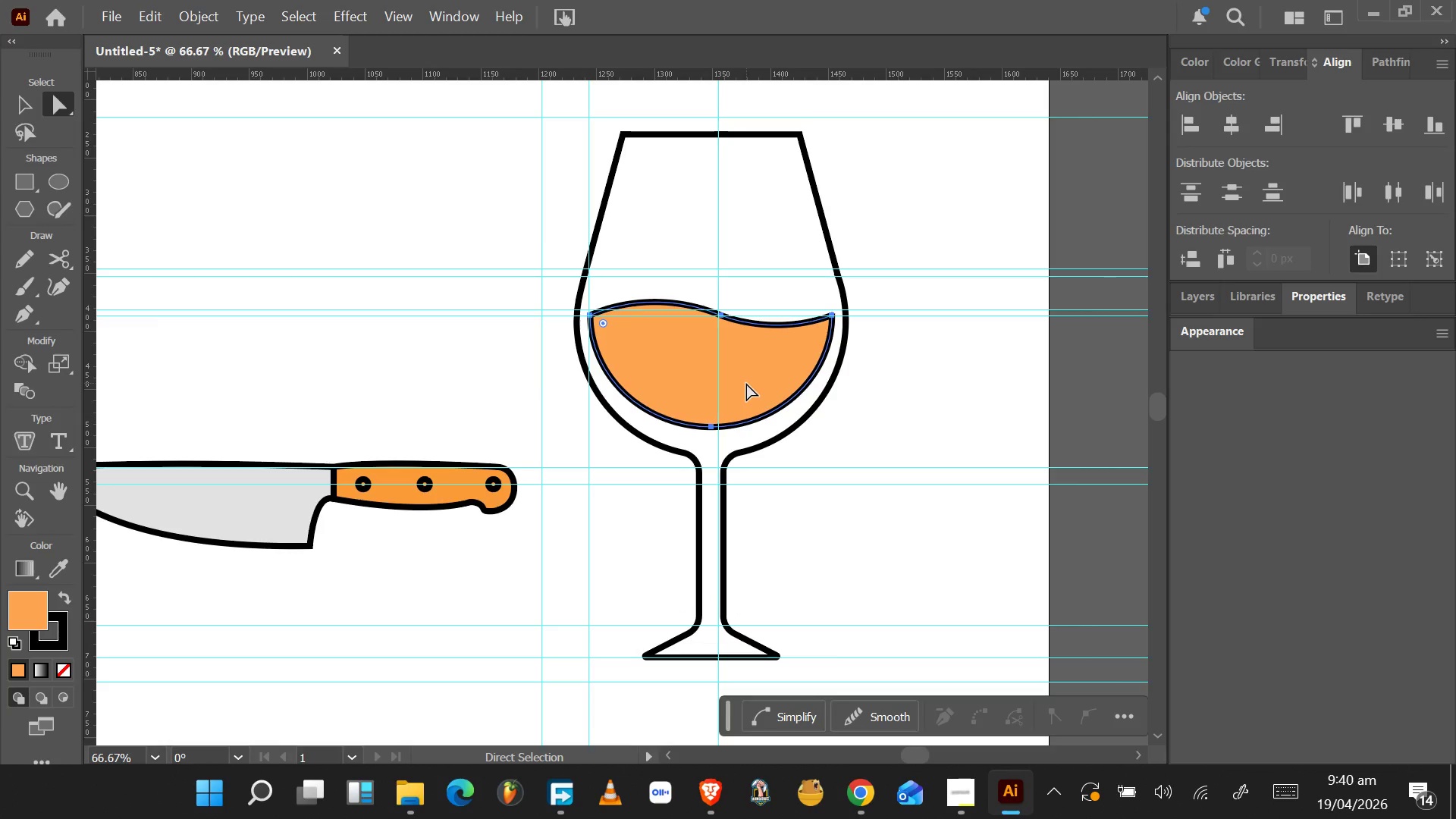 
key(ArrowDown)
 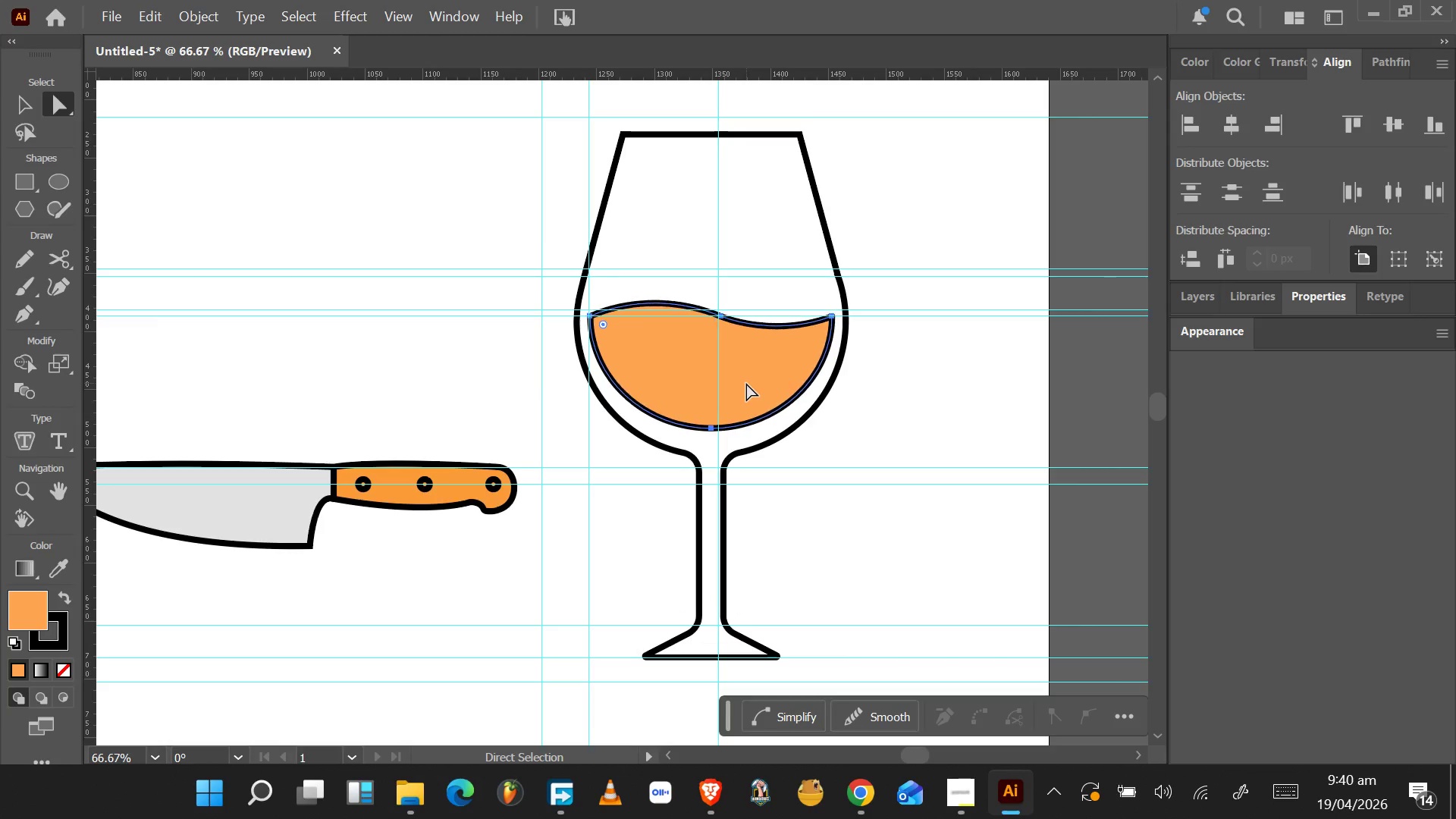 
key(ArrowDown)
 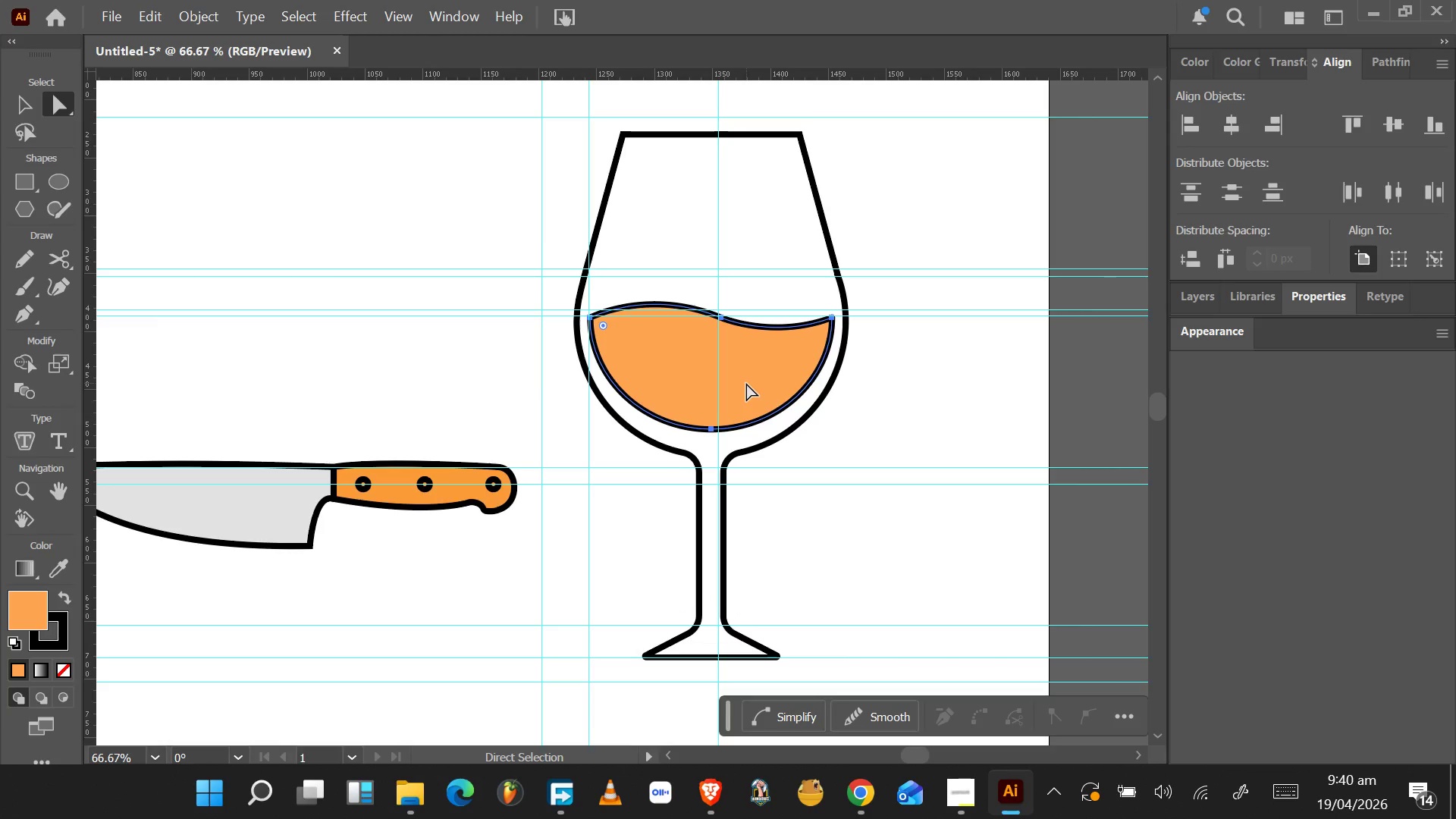 
key(ArrowDown)
 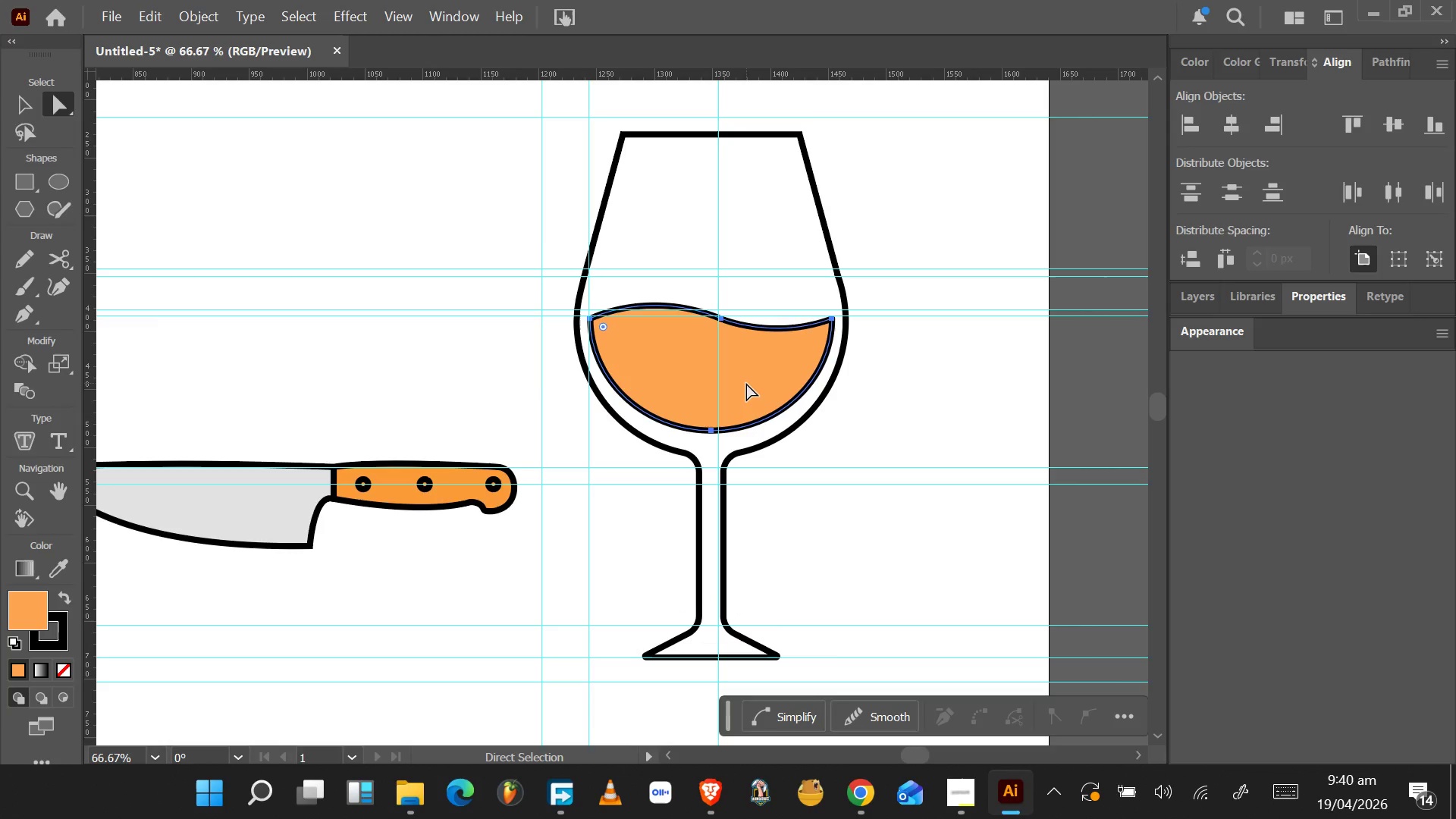 
key(ArrowDown)
 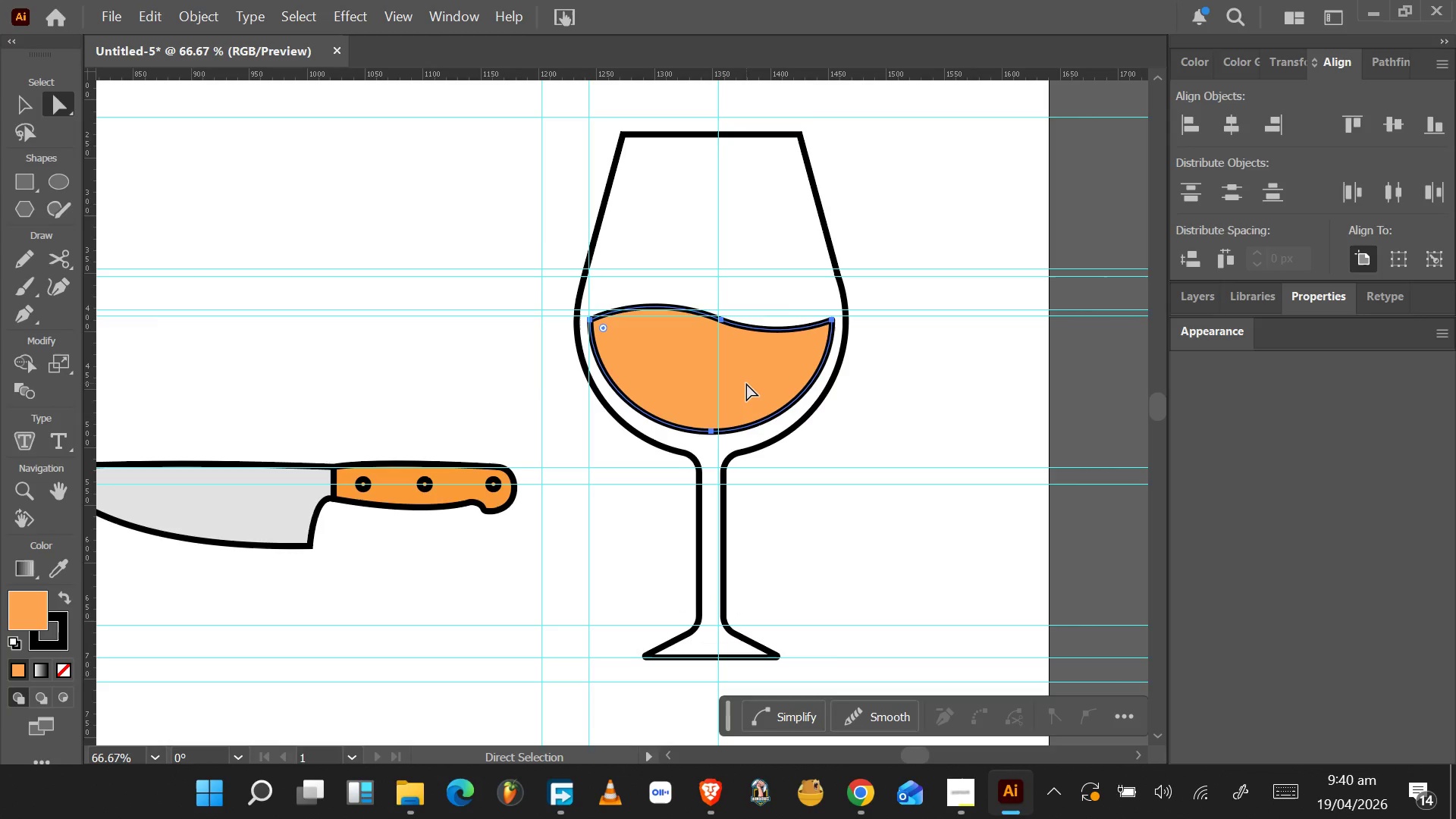 
key(ArrowDown)
 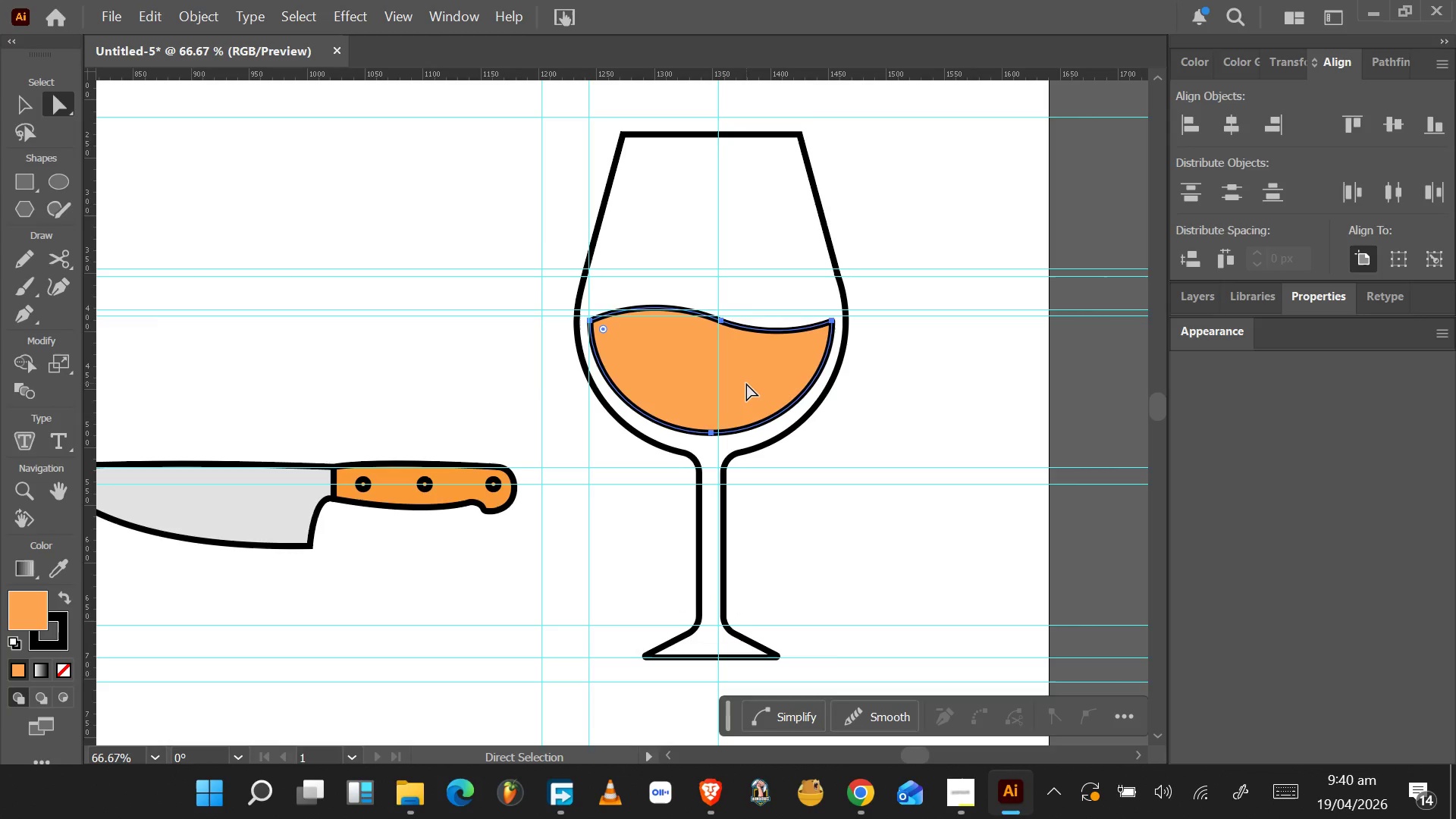 
key(ArrowDown)
 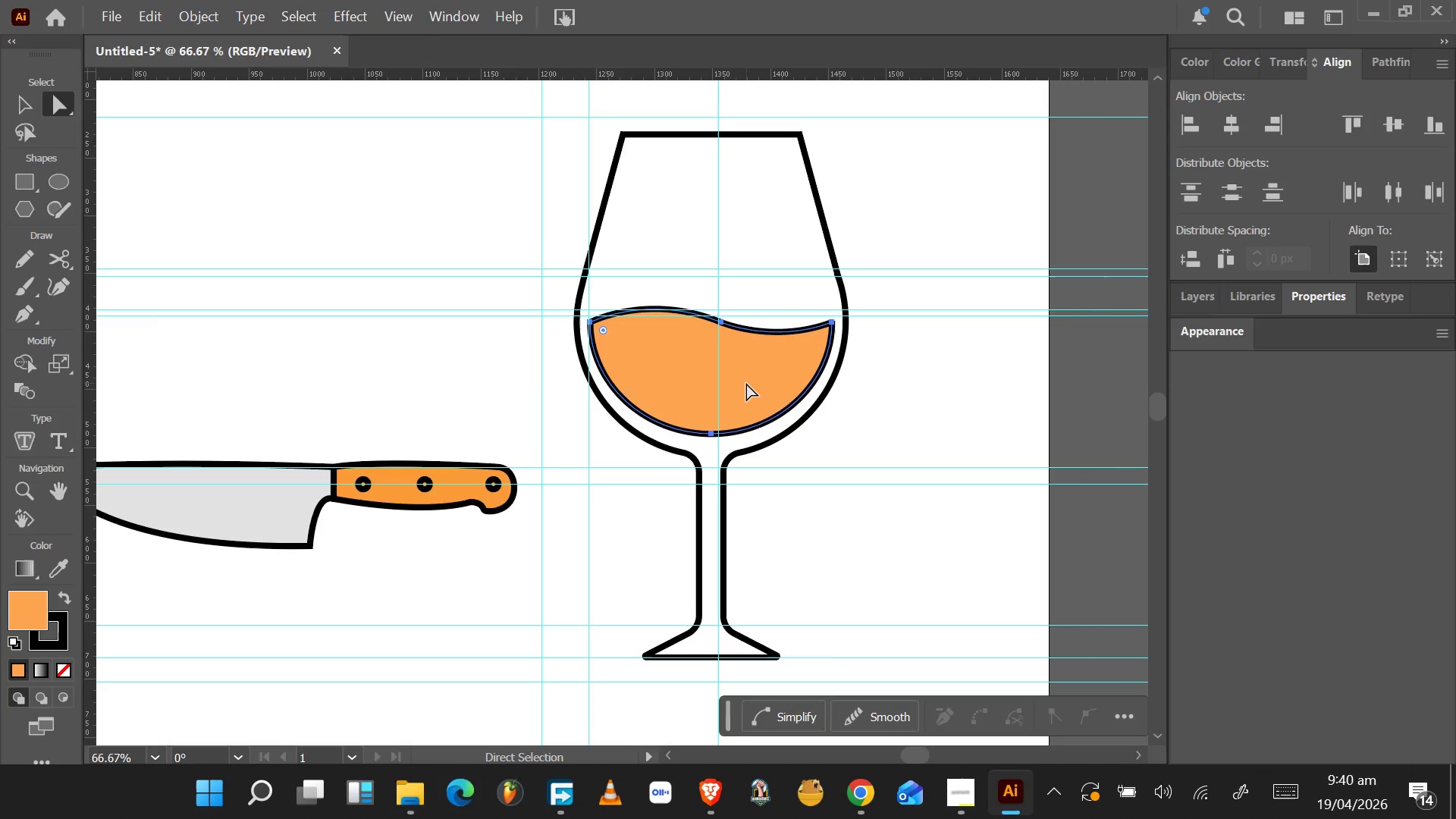 
key(ArrowDown)
 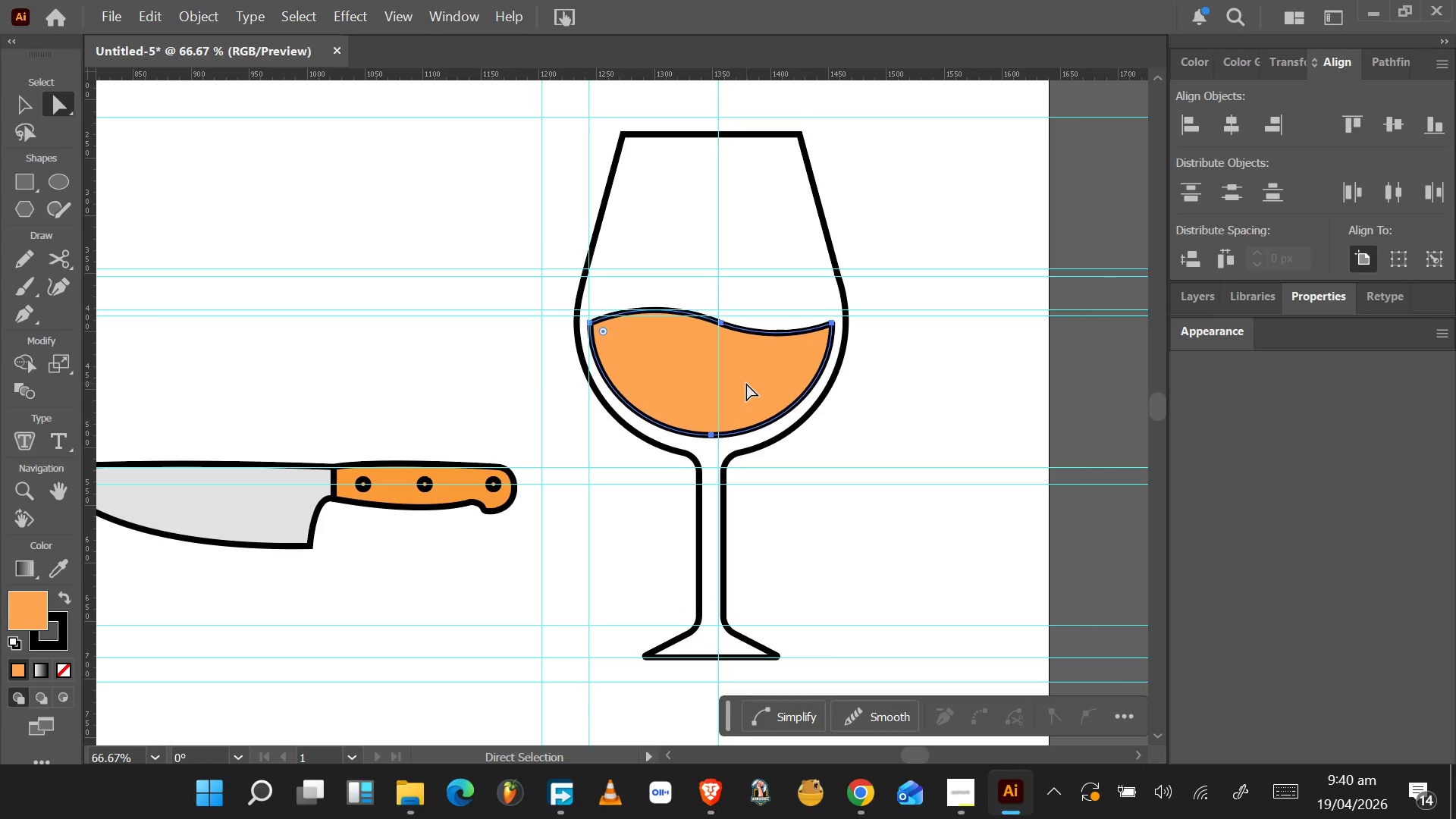 
key(ArrowDown)
 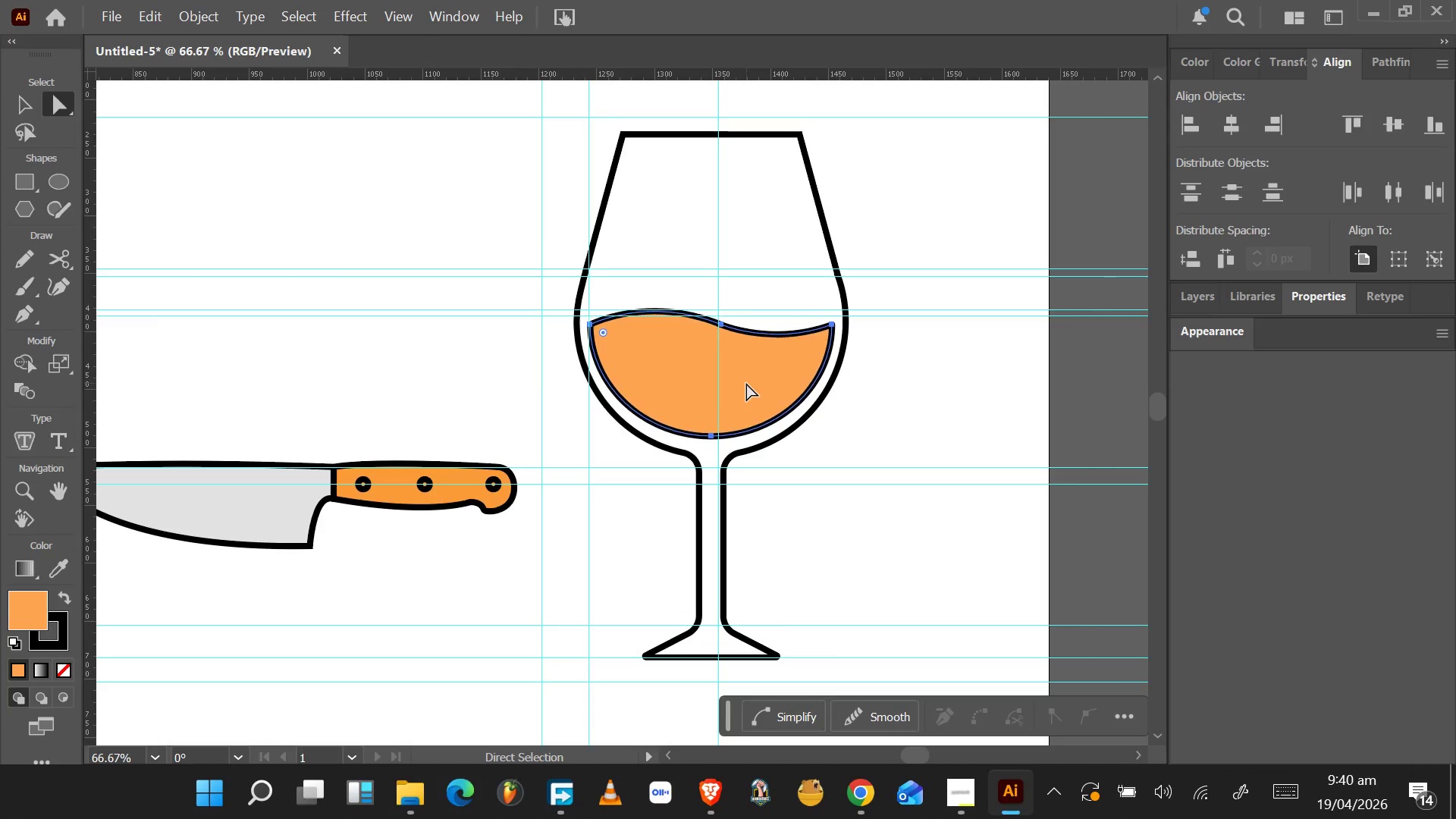 
key(ArrowDown)
 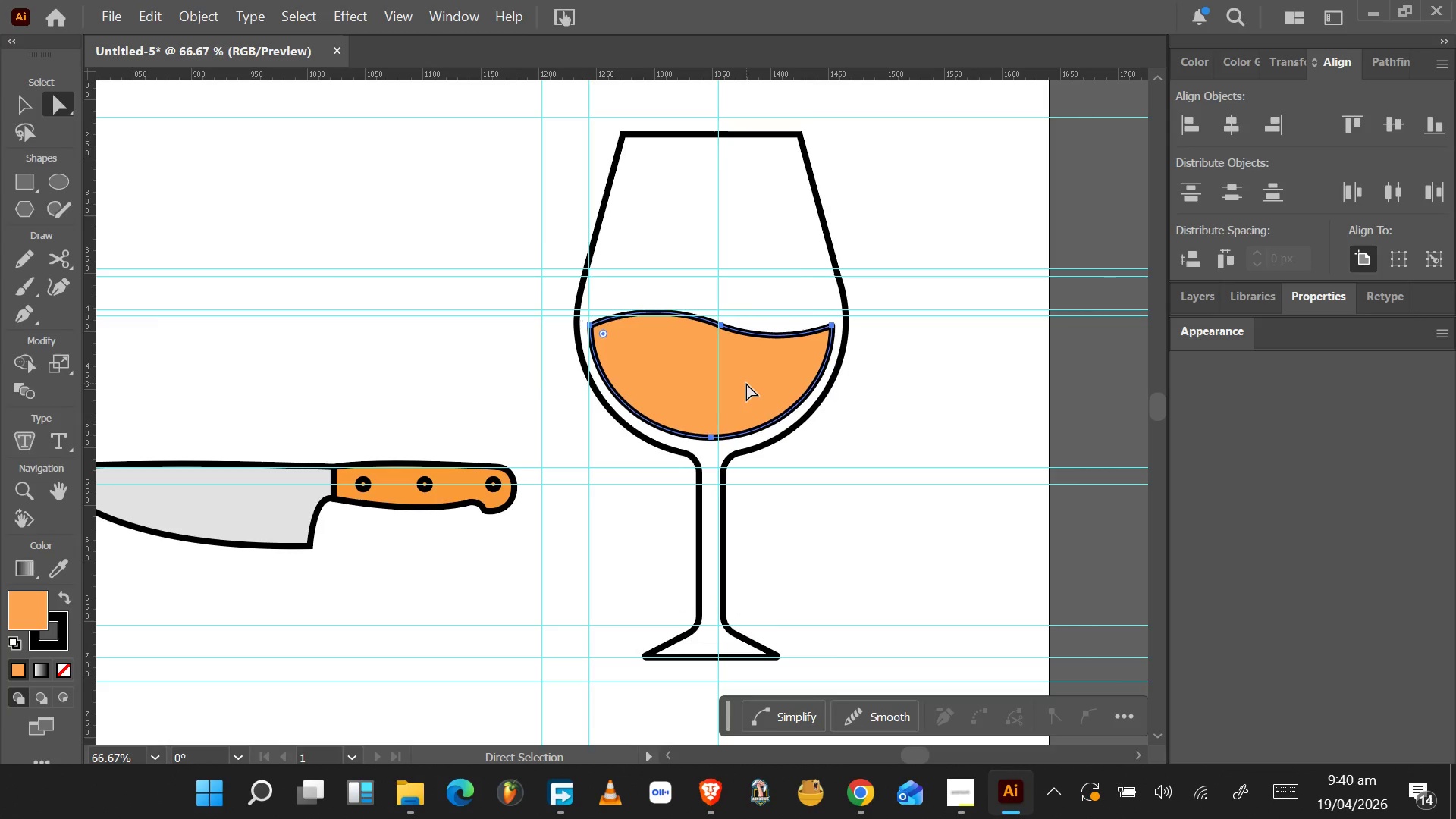 
key(ArrowDown)
 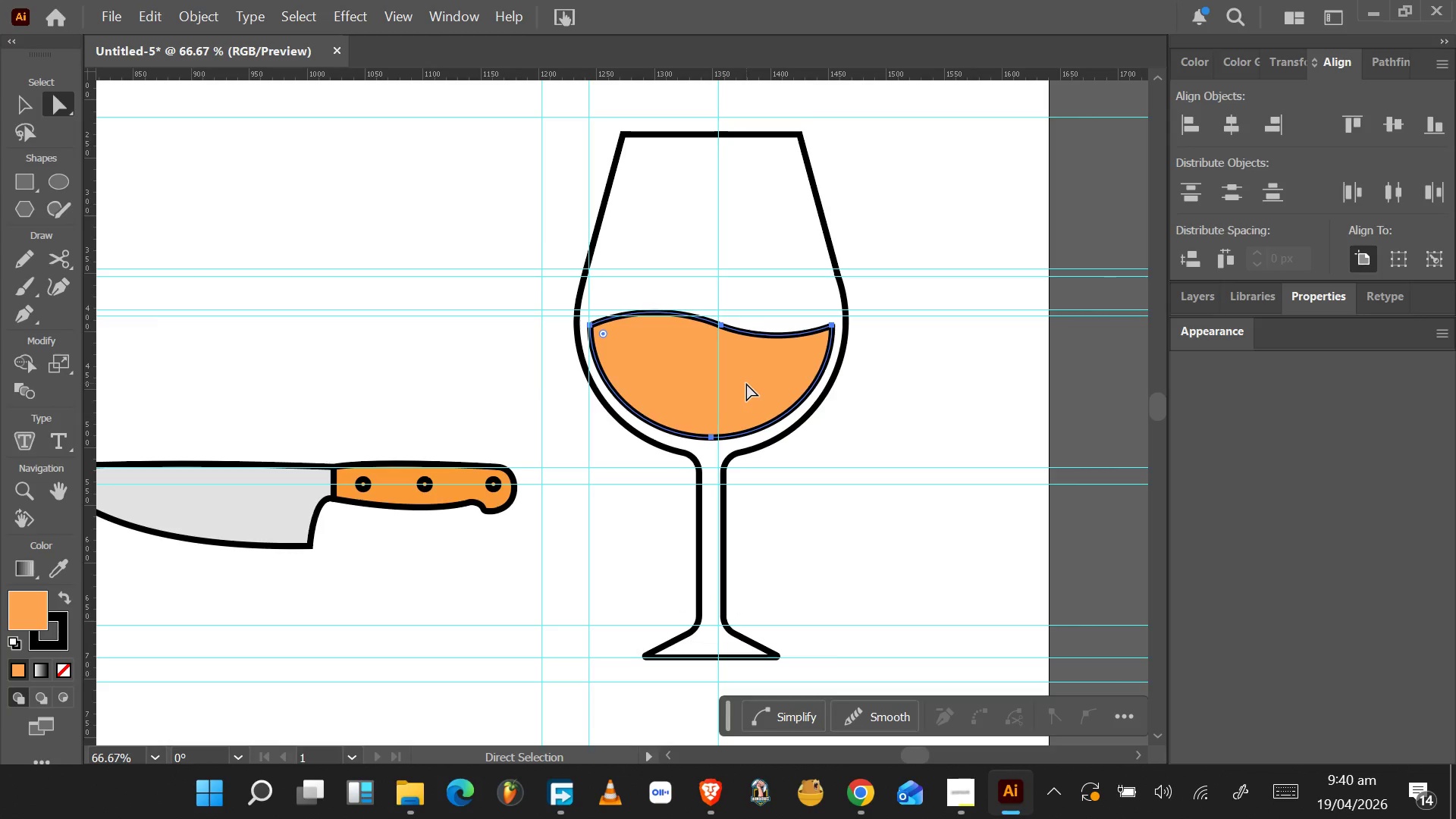 
key(ArrowDown)
 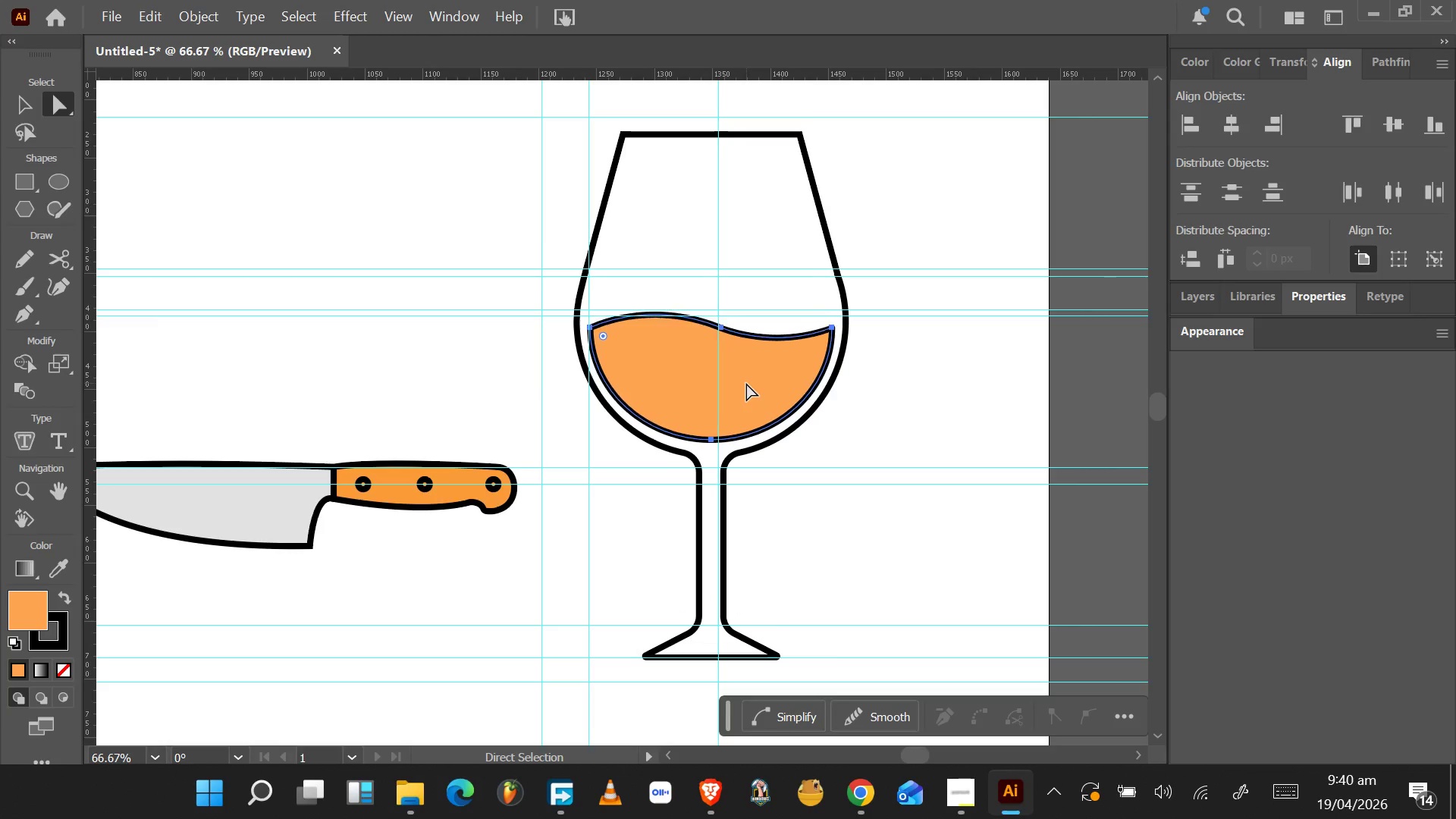 
key(ArrowDown)
 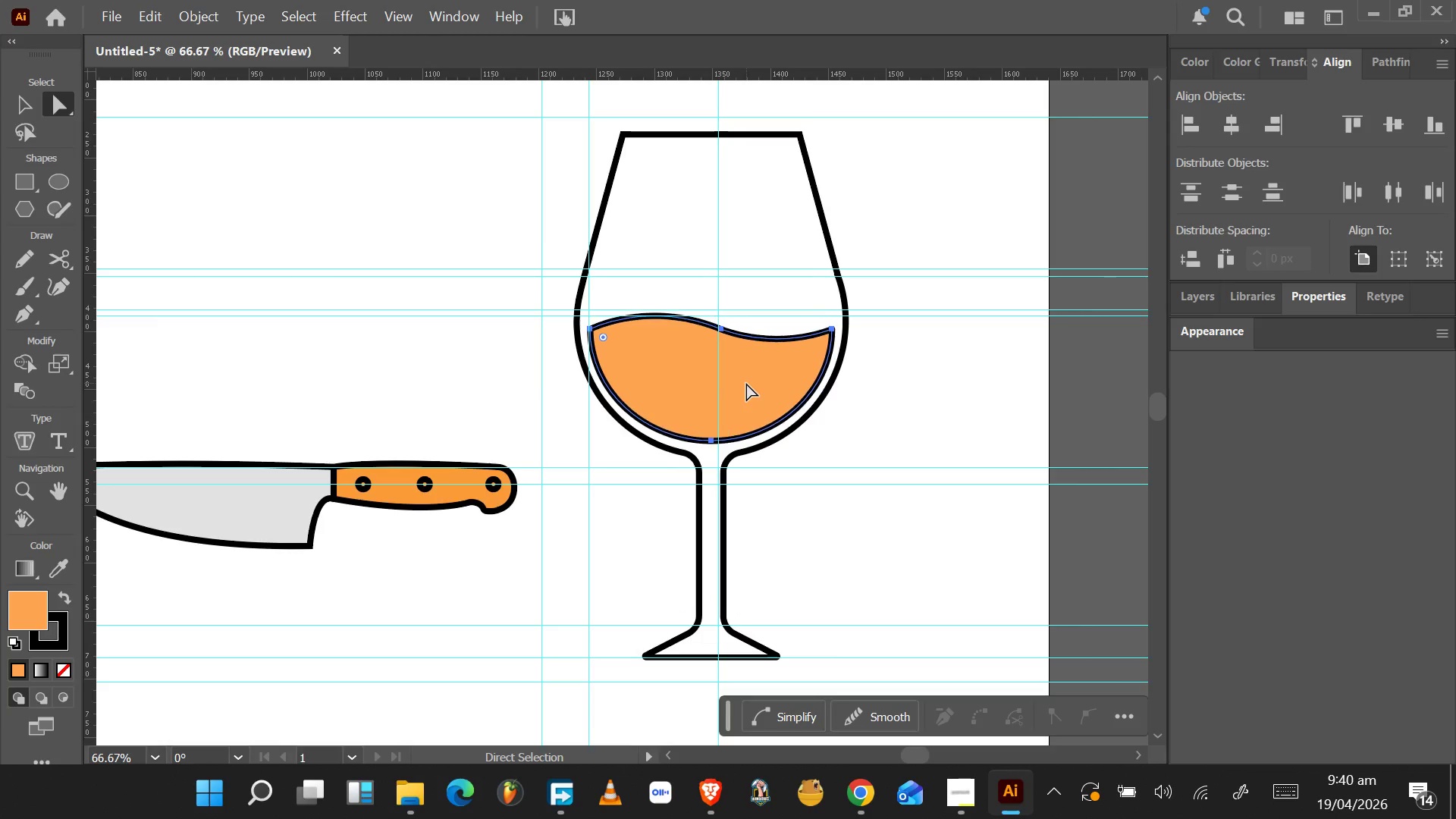 
key(ArrowDown)
 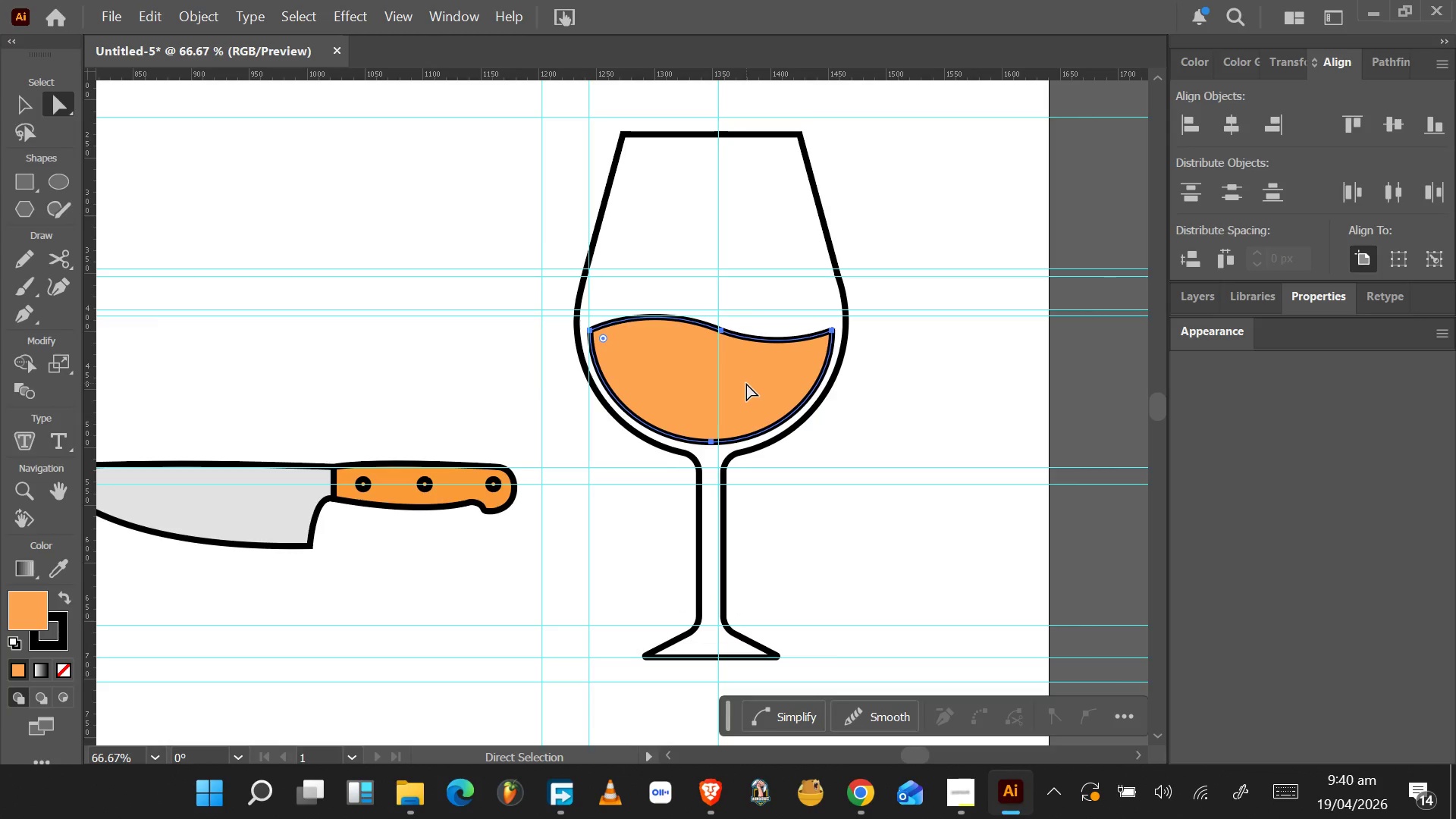 
key(ArrowDown)
 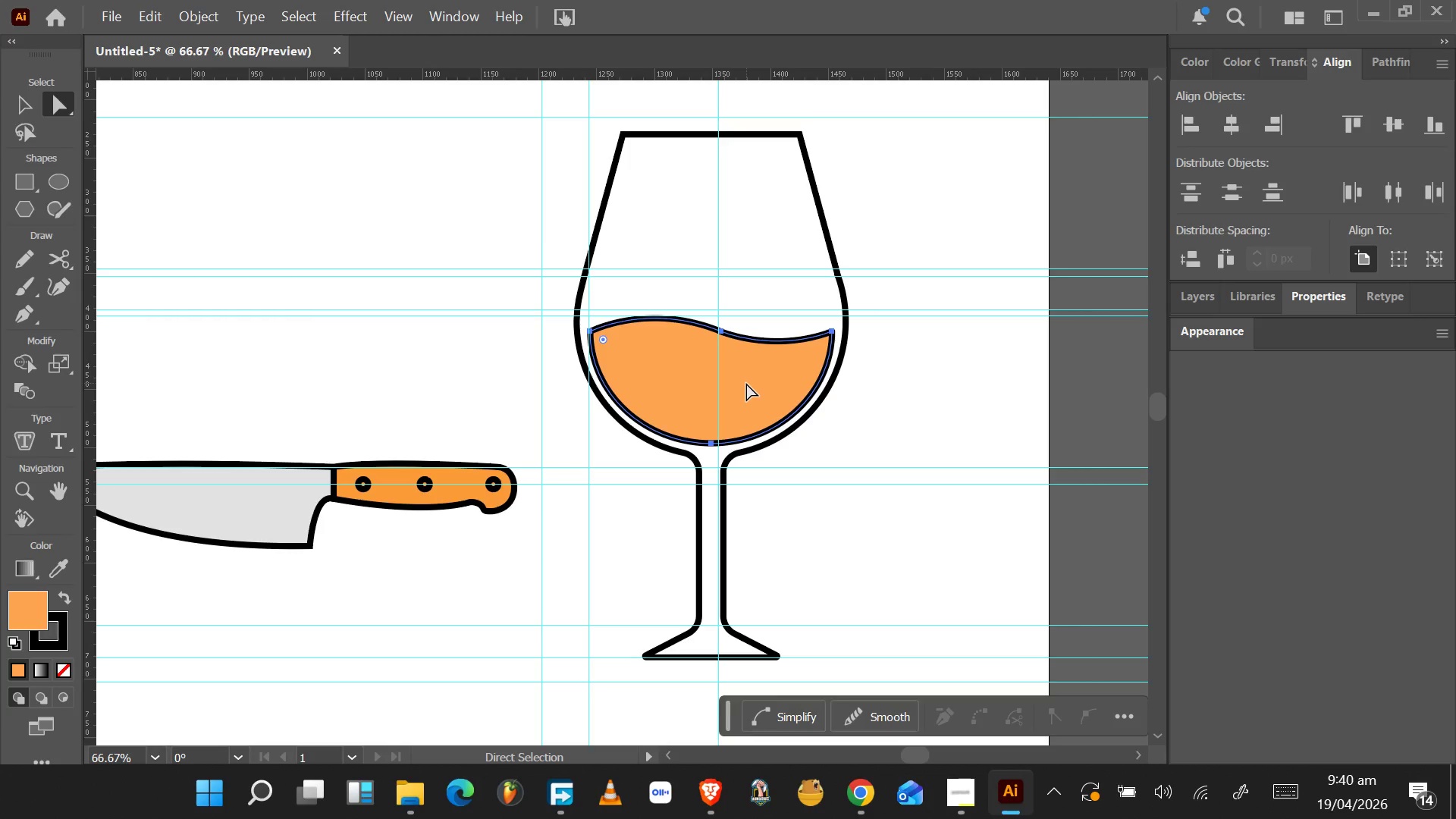 
key(ArrowUp)
 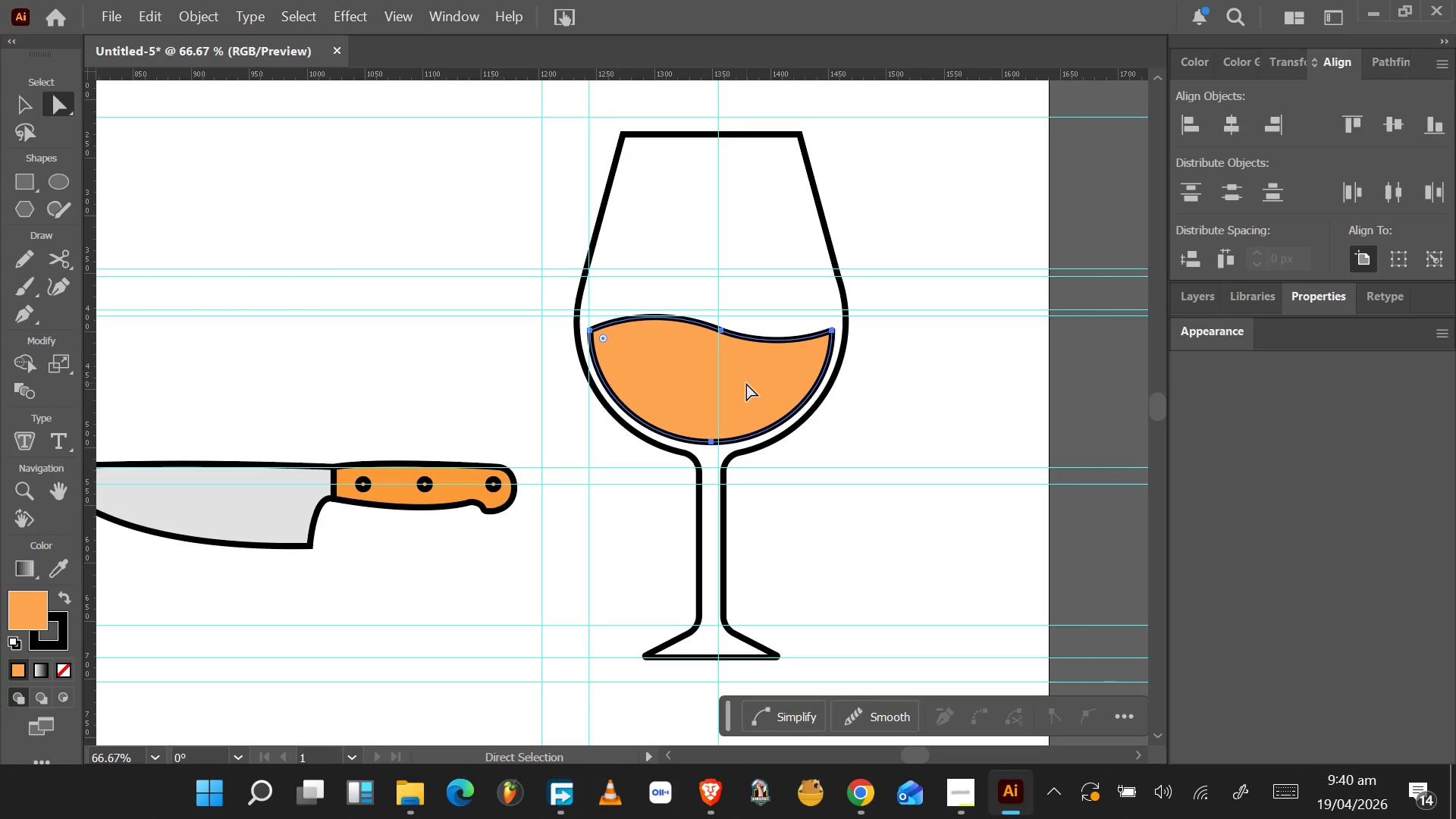 
key(ArrowUp)
 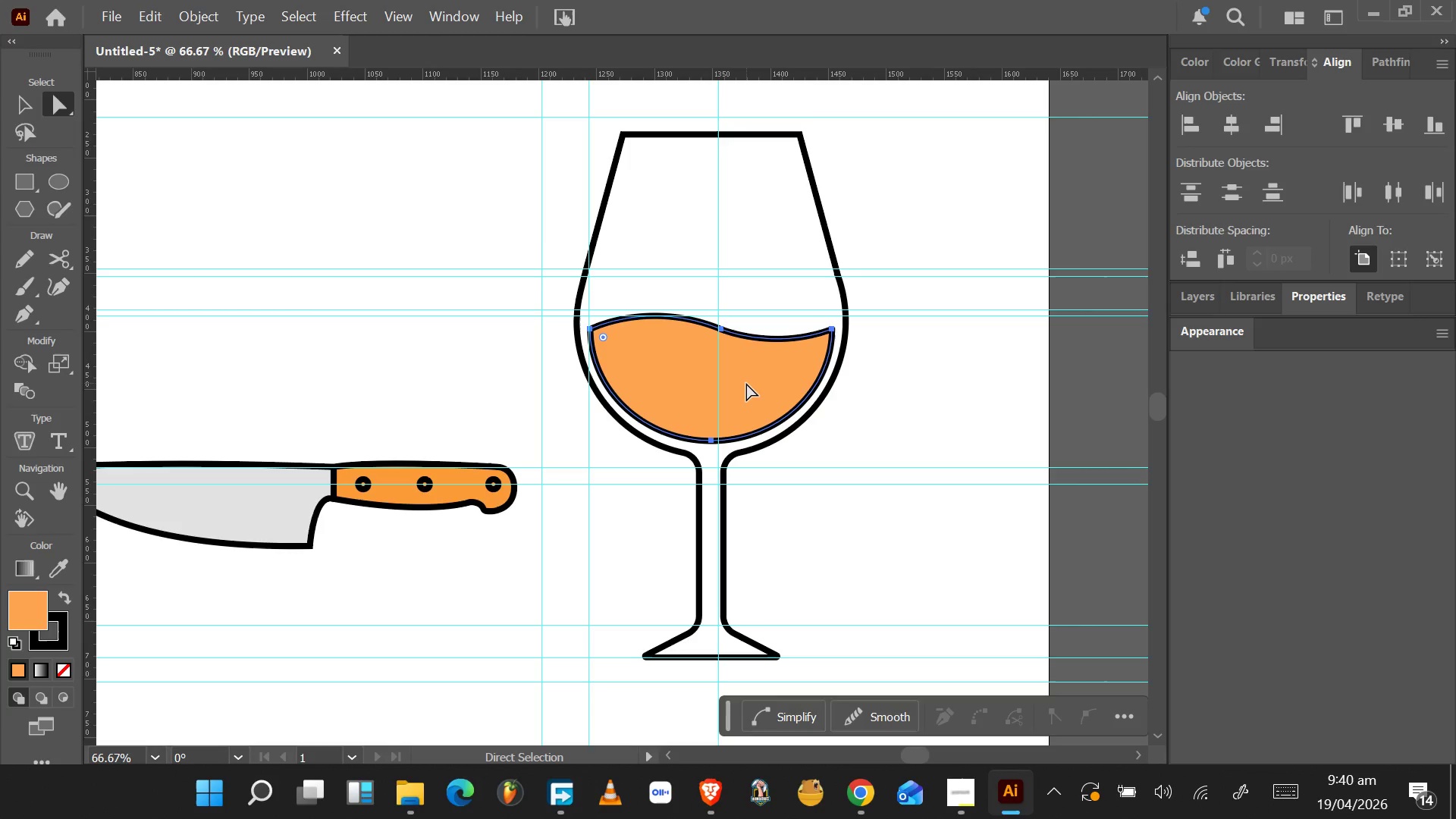 
hold_key(key=AltLeft, duration=0.88)
left_click([888, 548])
 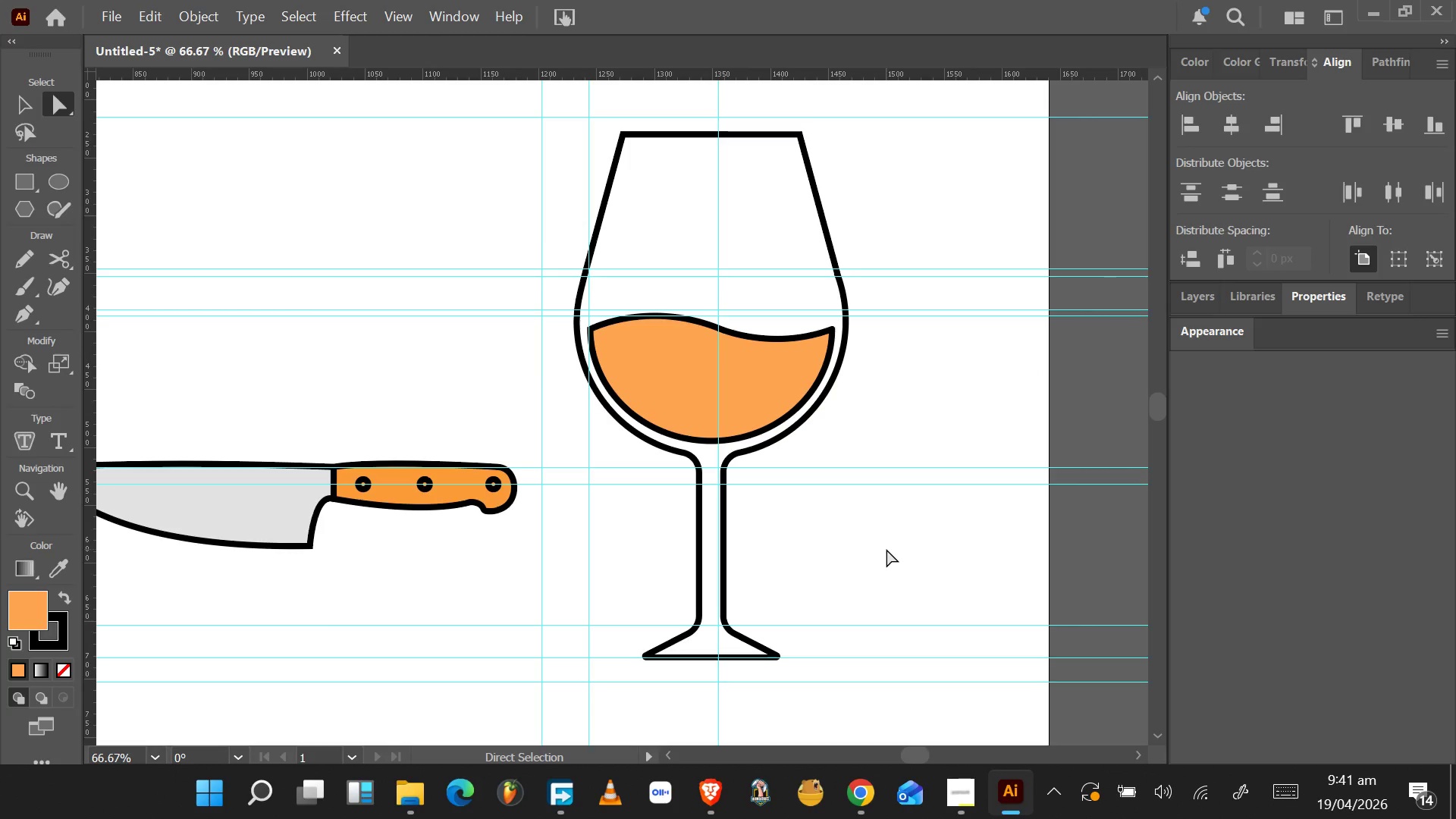 
hold_key(key=AltLeft, duration=0.5)
scroll: coordinate [886, 549], scroll_direction: down, amount: 5.0
 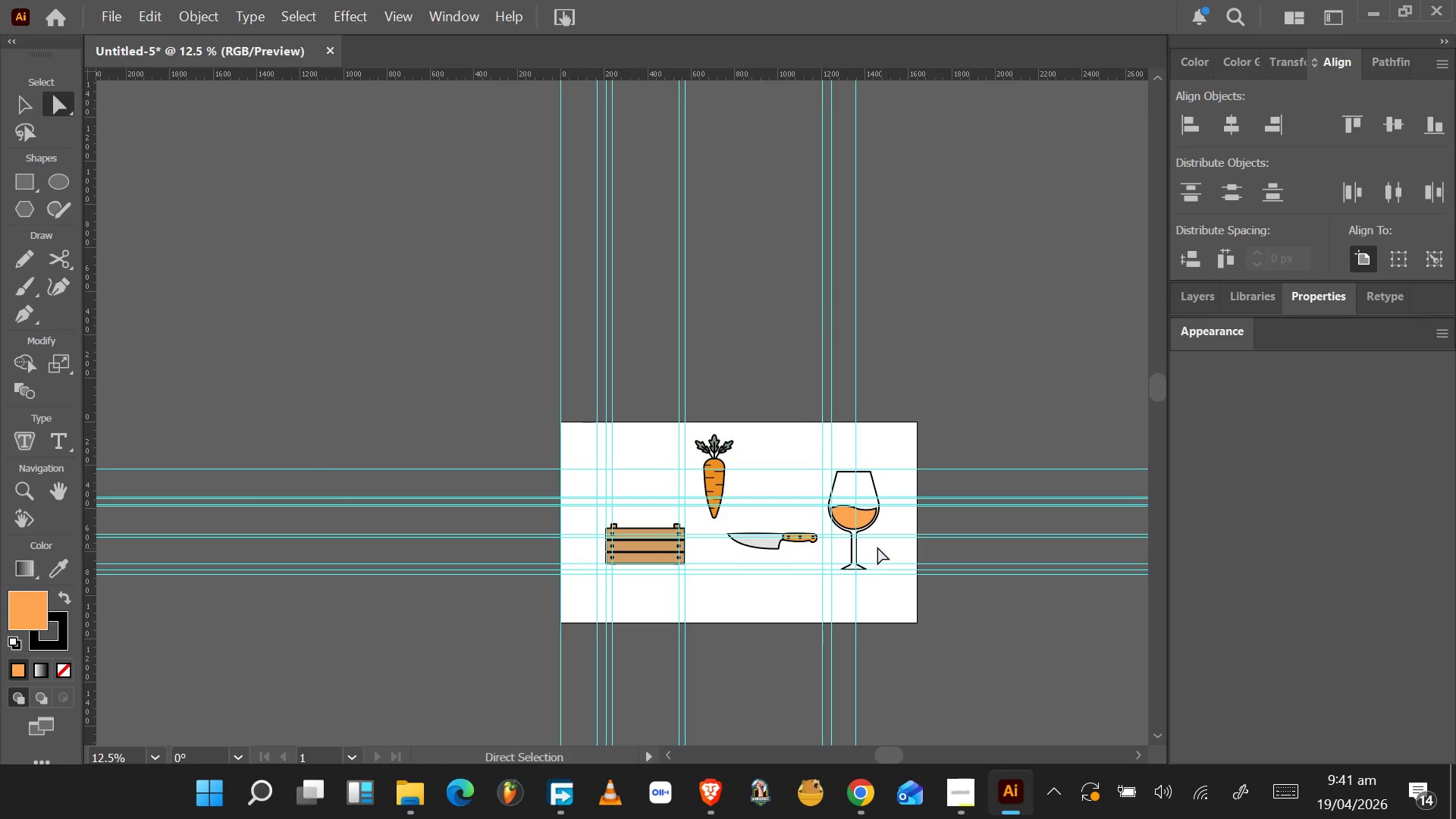 
hold_key(key=AltLeft, duration=1.52)
scroll: coordinate [871, 541], scroll_direction: up, amount: 5.0
 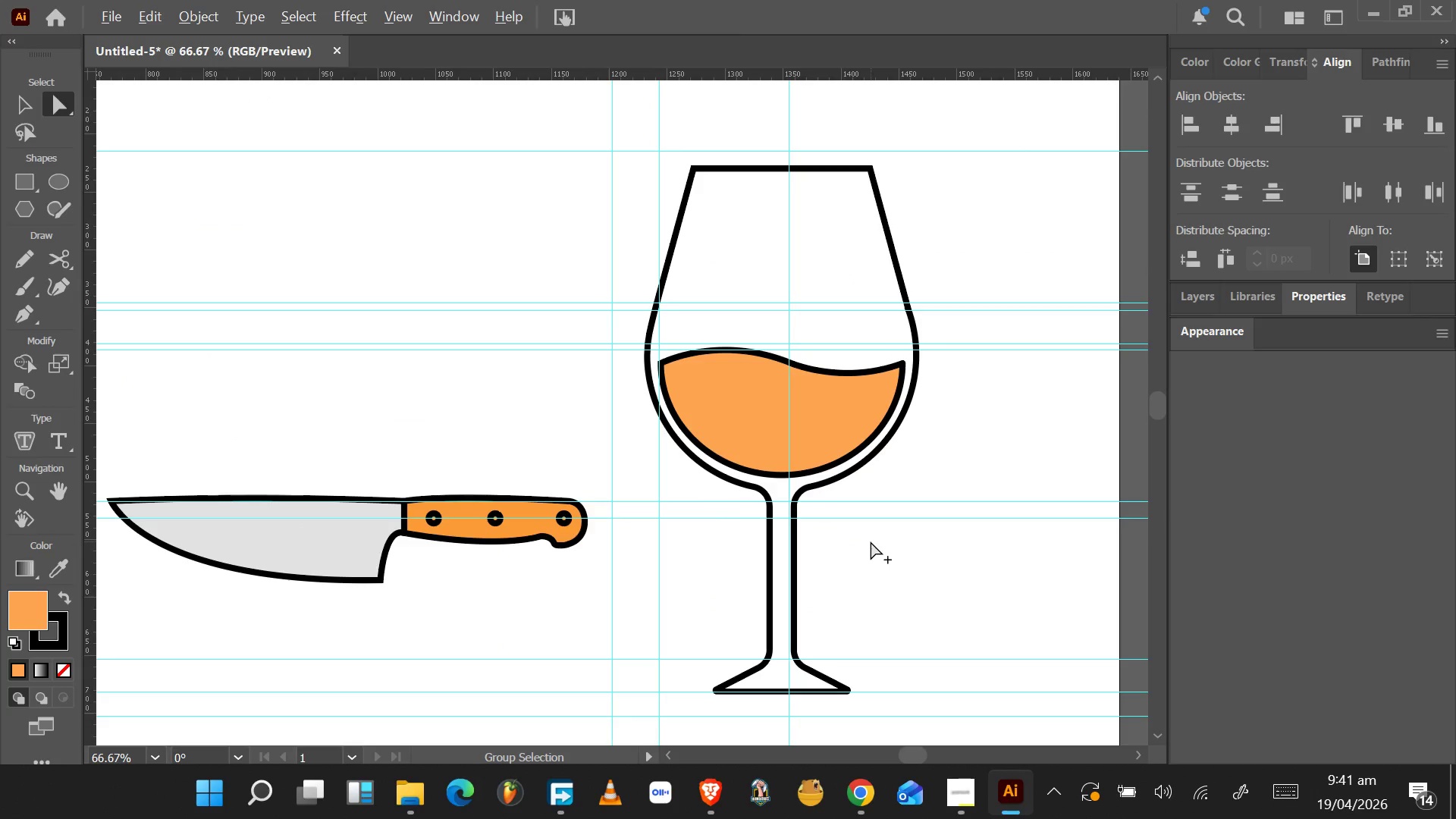 
key(Alt+AltLeft)
 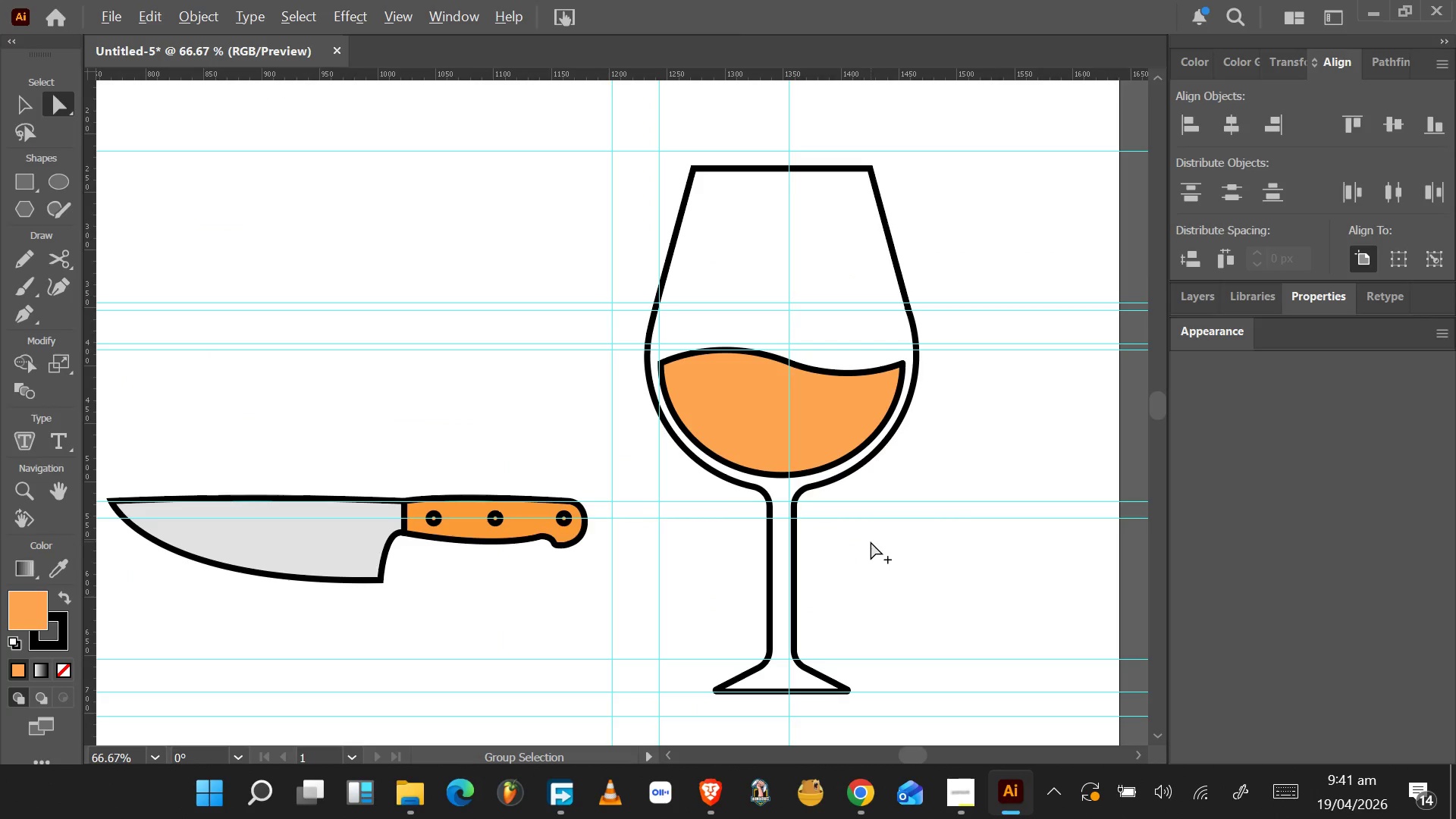 
key(Alt+AltLeft)
 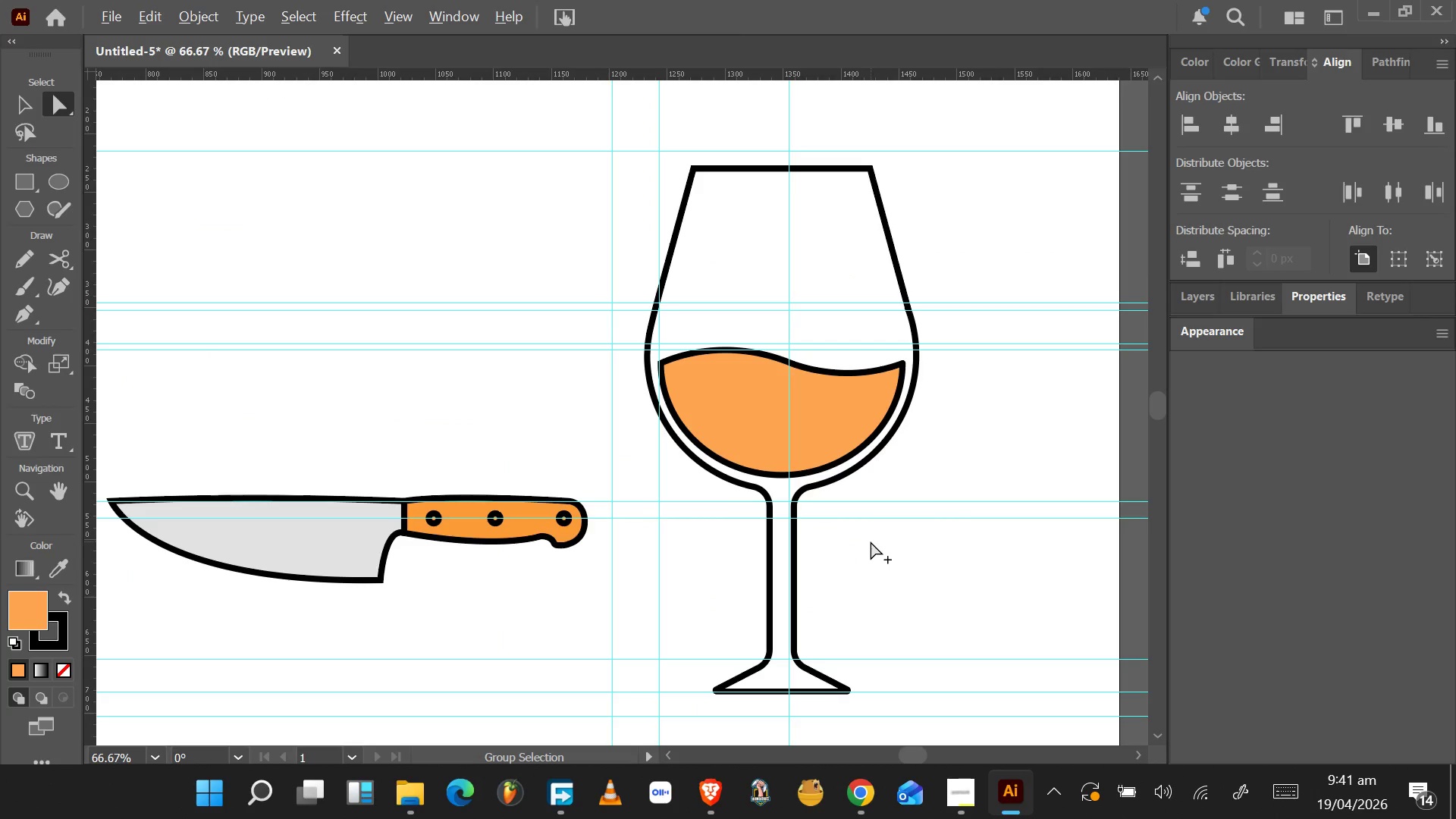 
key(Alt+AltLeft)
 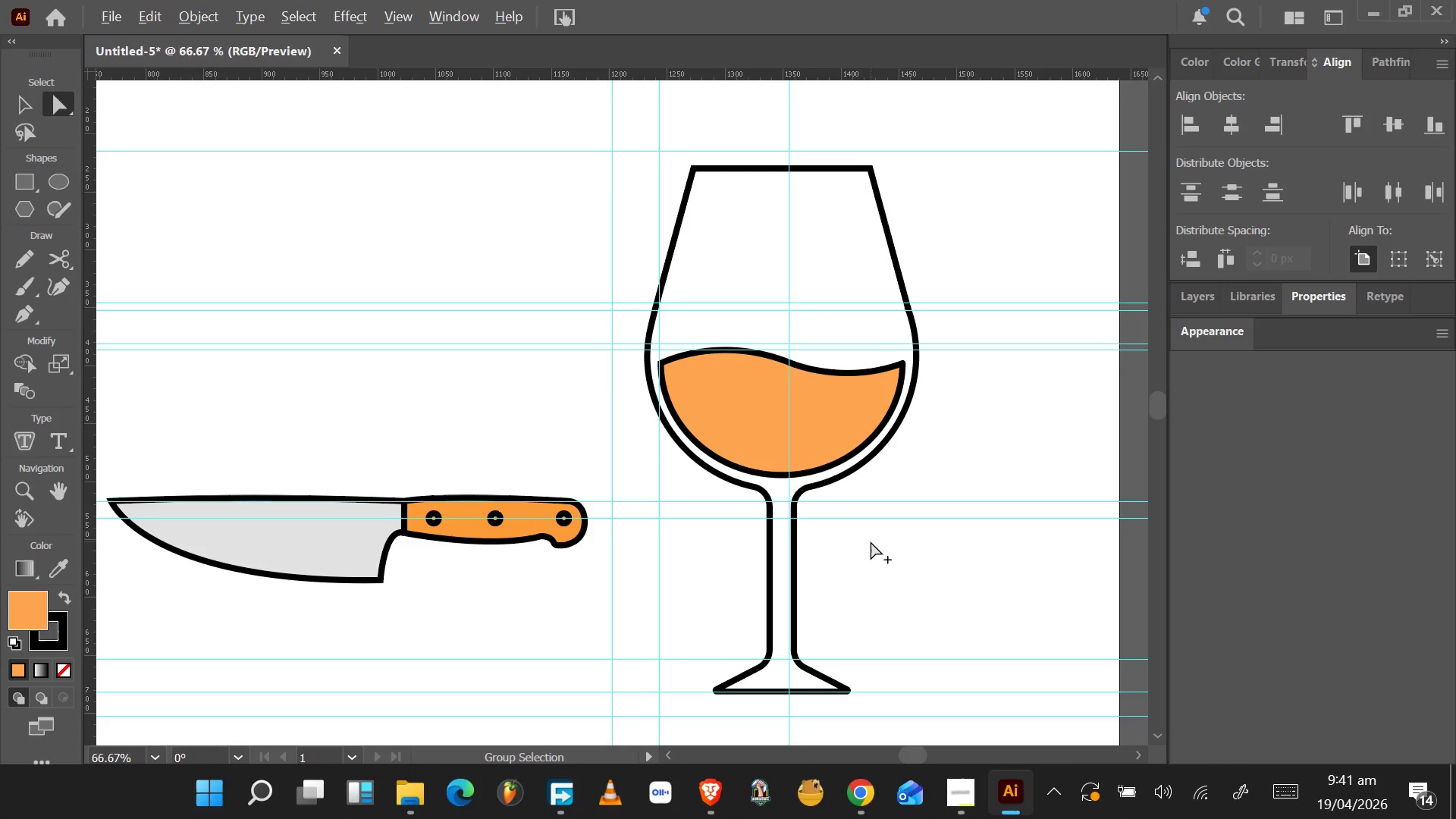 
key(Alt+AltLeft)
 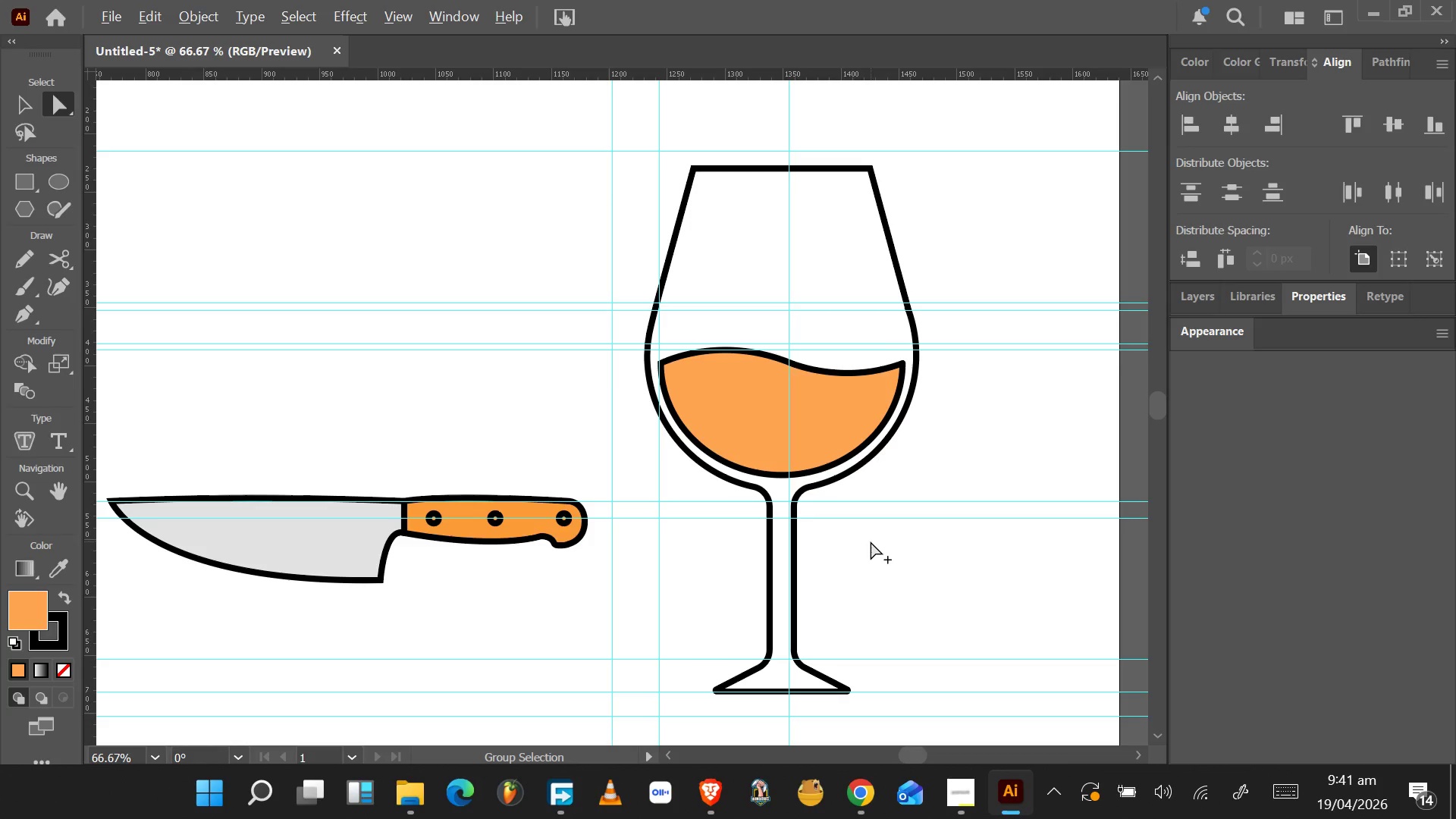 
key(Alt+AltLeft)
 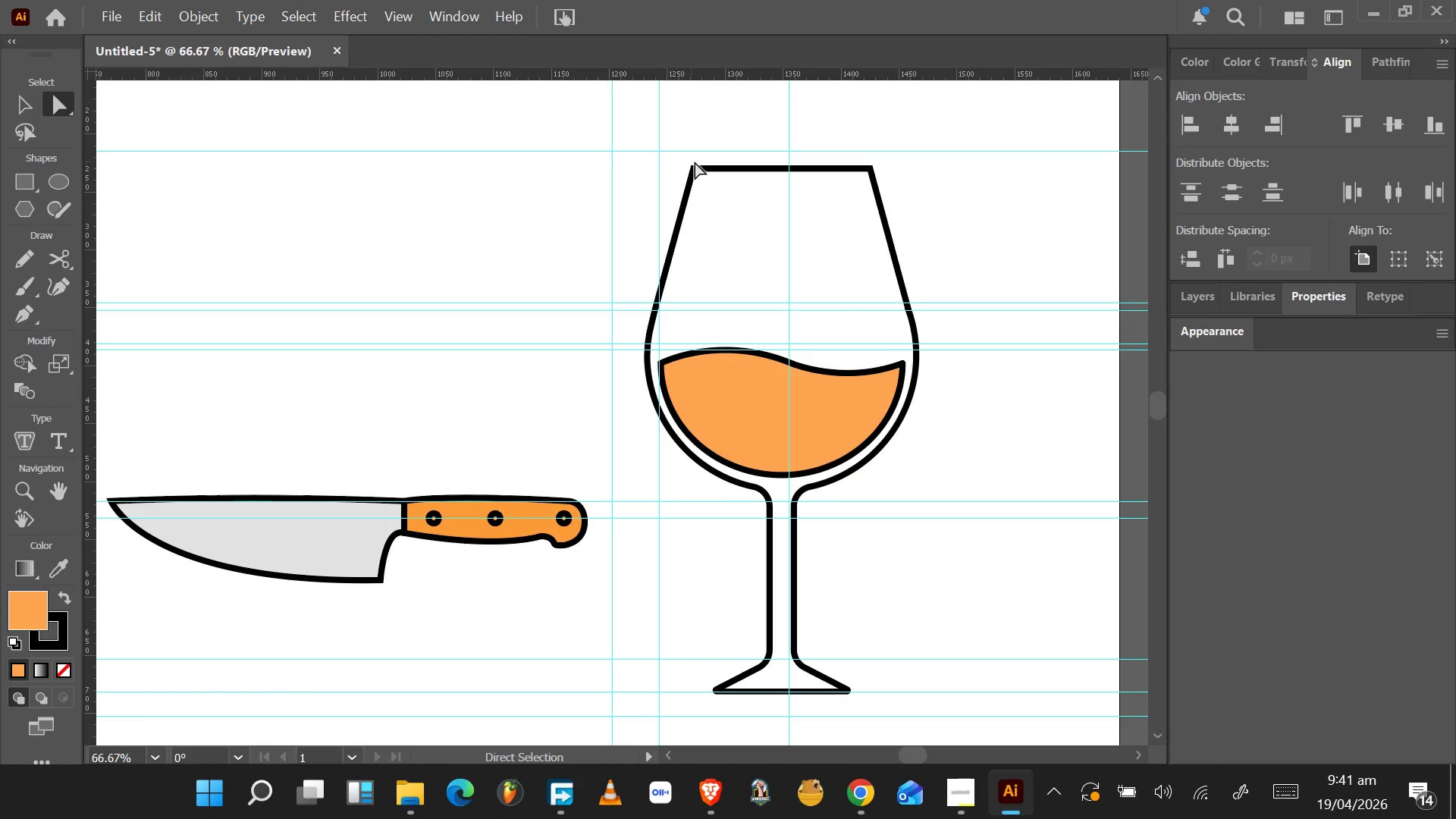 
left_click([696, 170])
 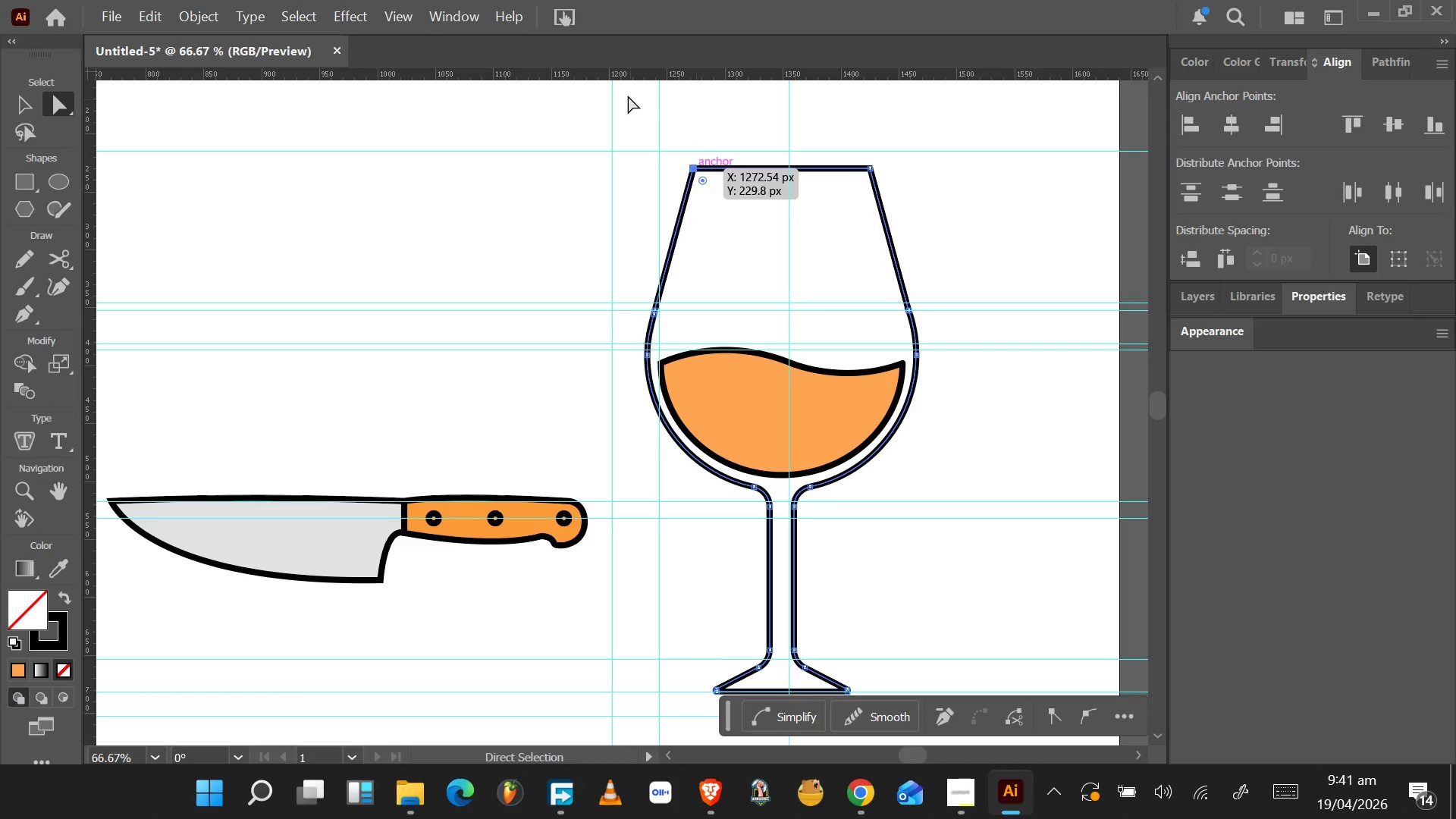 
left_click_drag(start_coordinate=[628, 96], to_coordinate=[938, 206])
 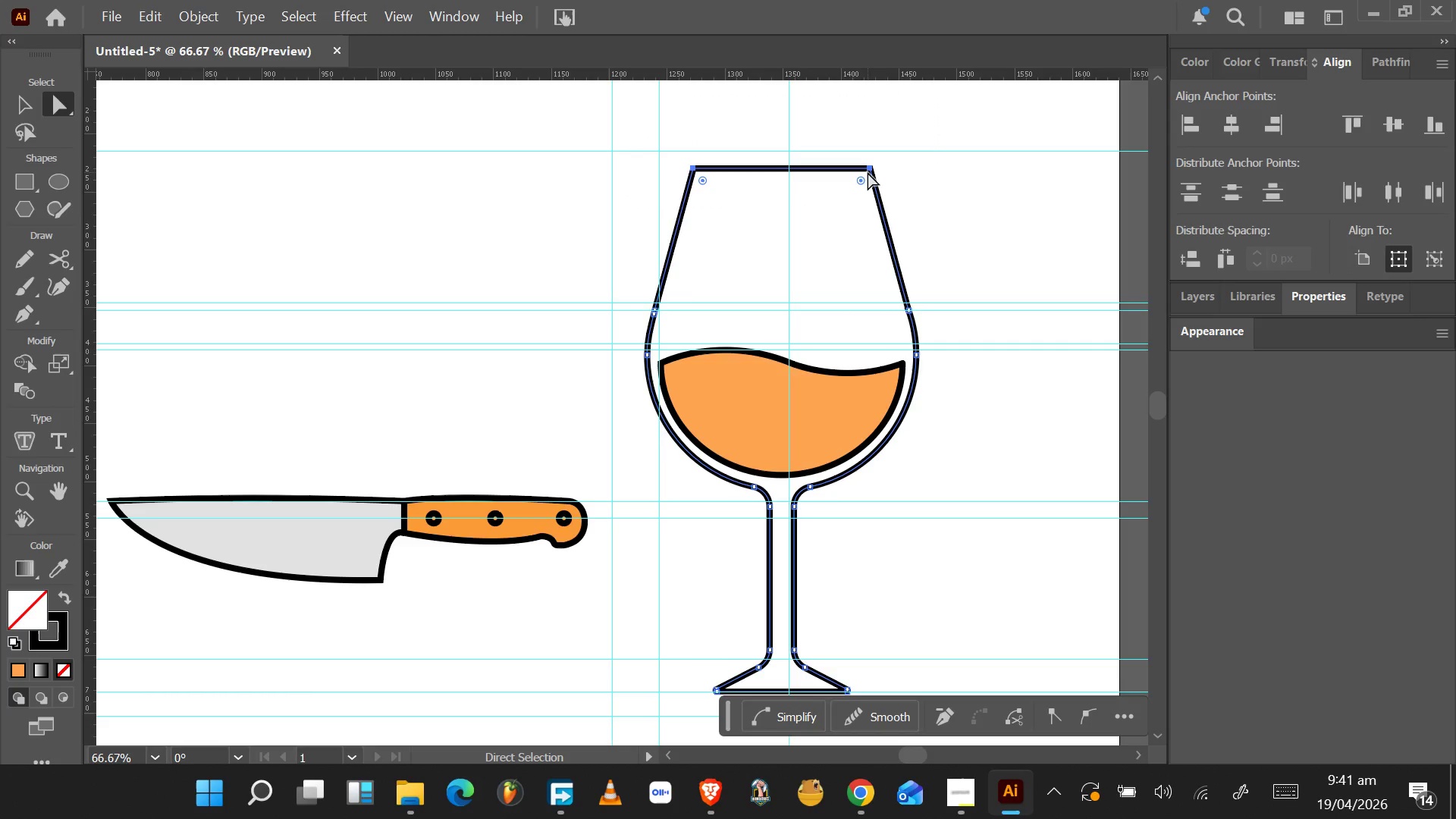 
hold_key(key=ArrowDown, duration=1.51)
 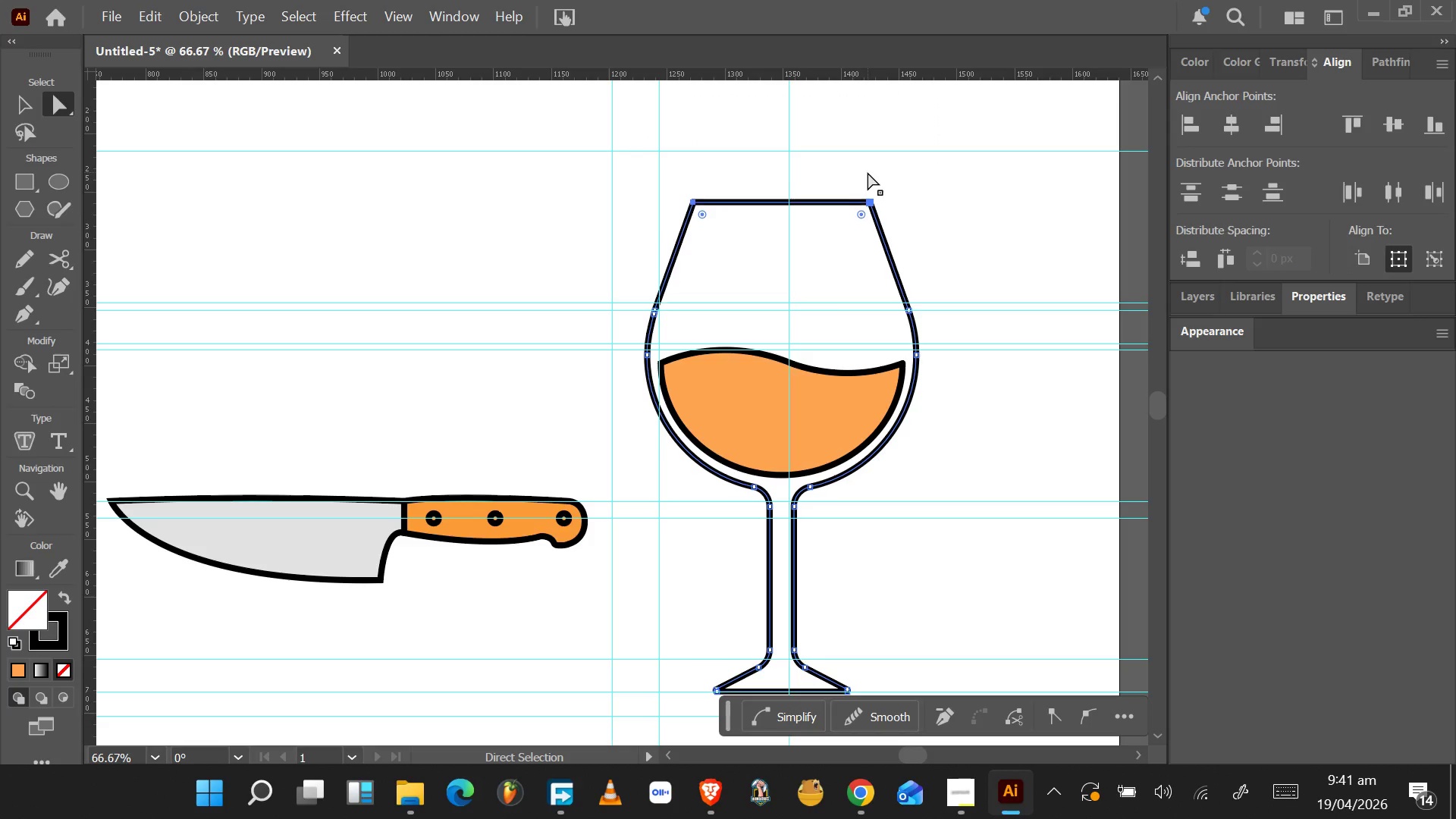 
hold_key(key=ArrowDown, duration=1.28)
 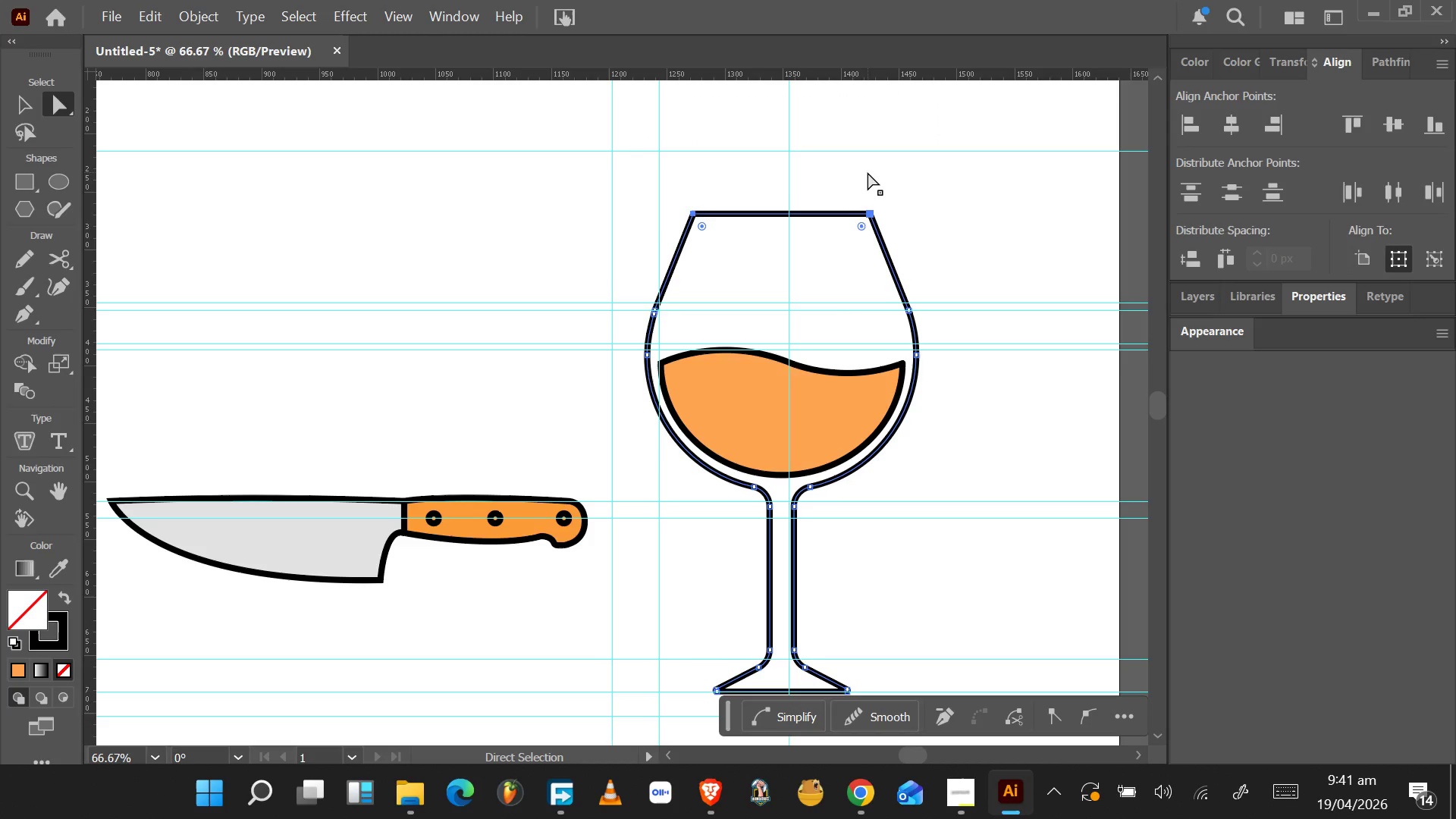 
key(ArrowDown)
 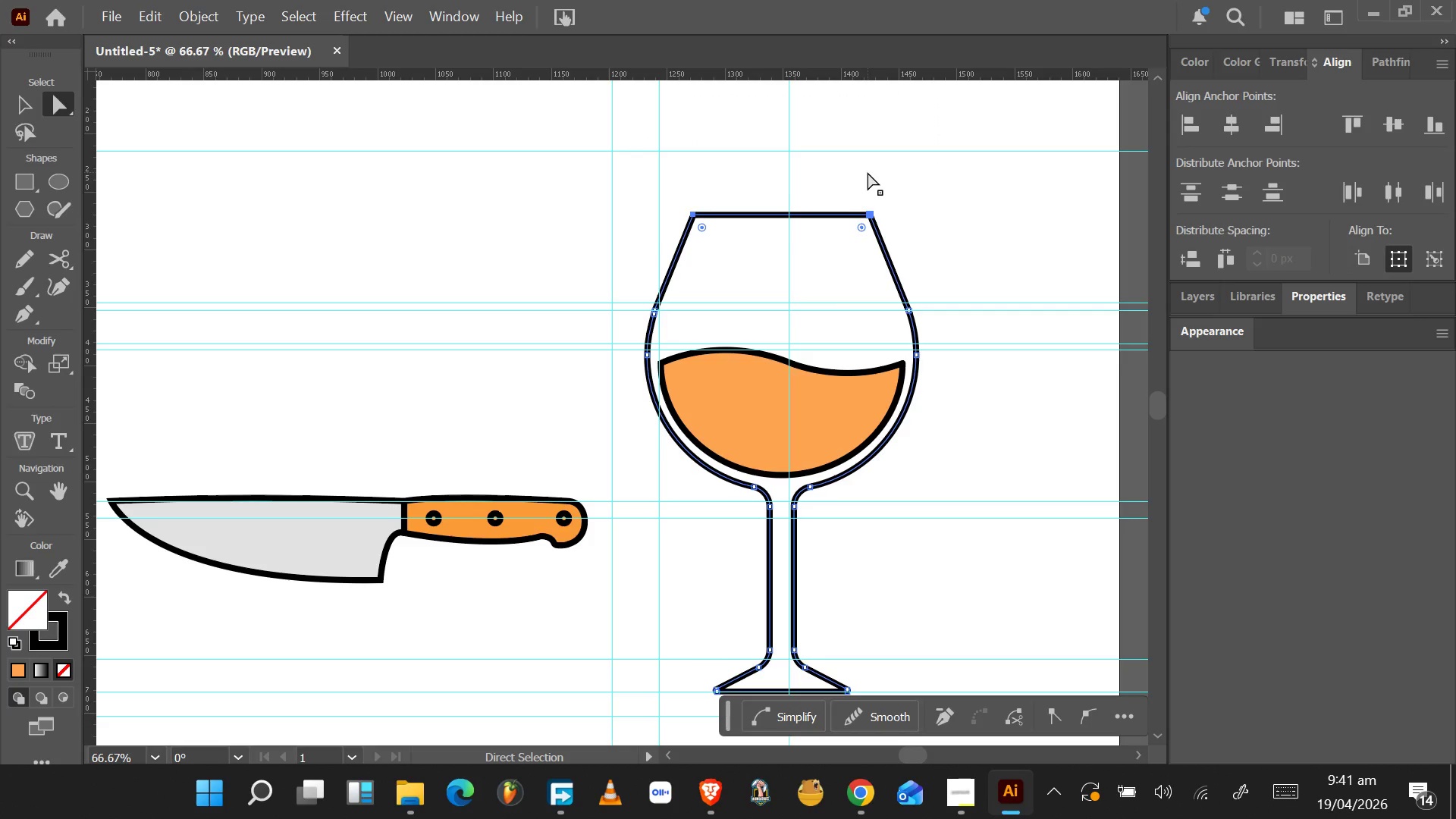 
key(ArrowDown)
 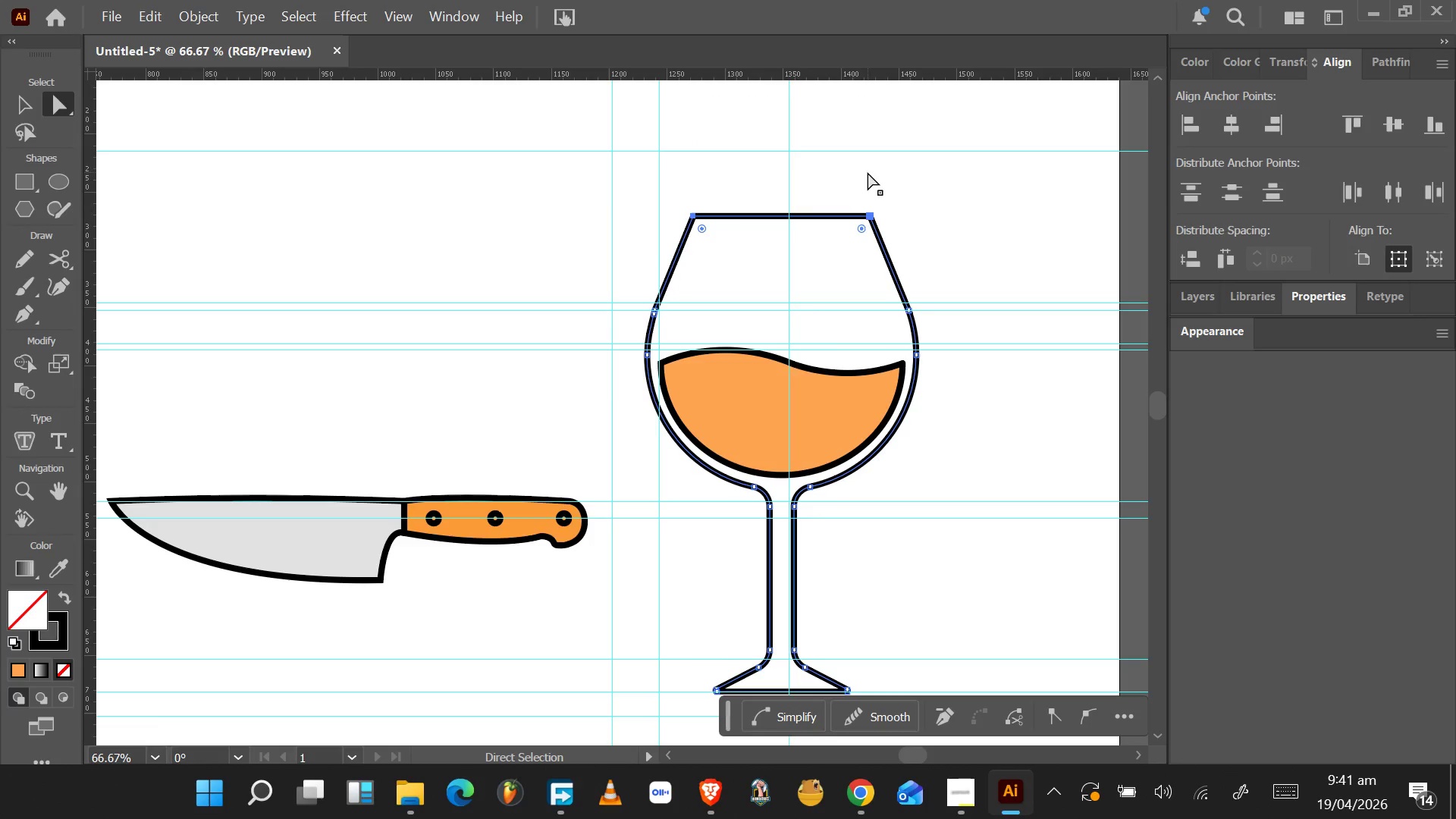 
key(ArrowDown)
 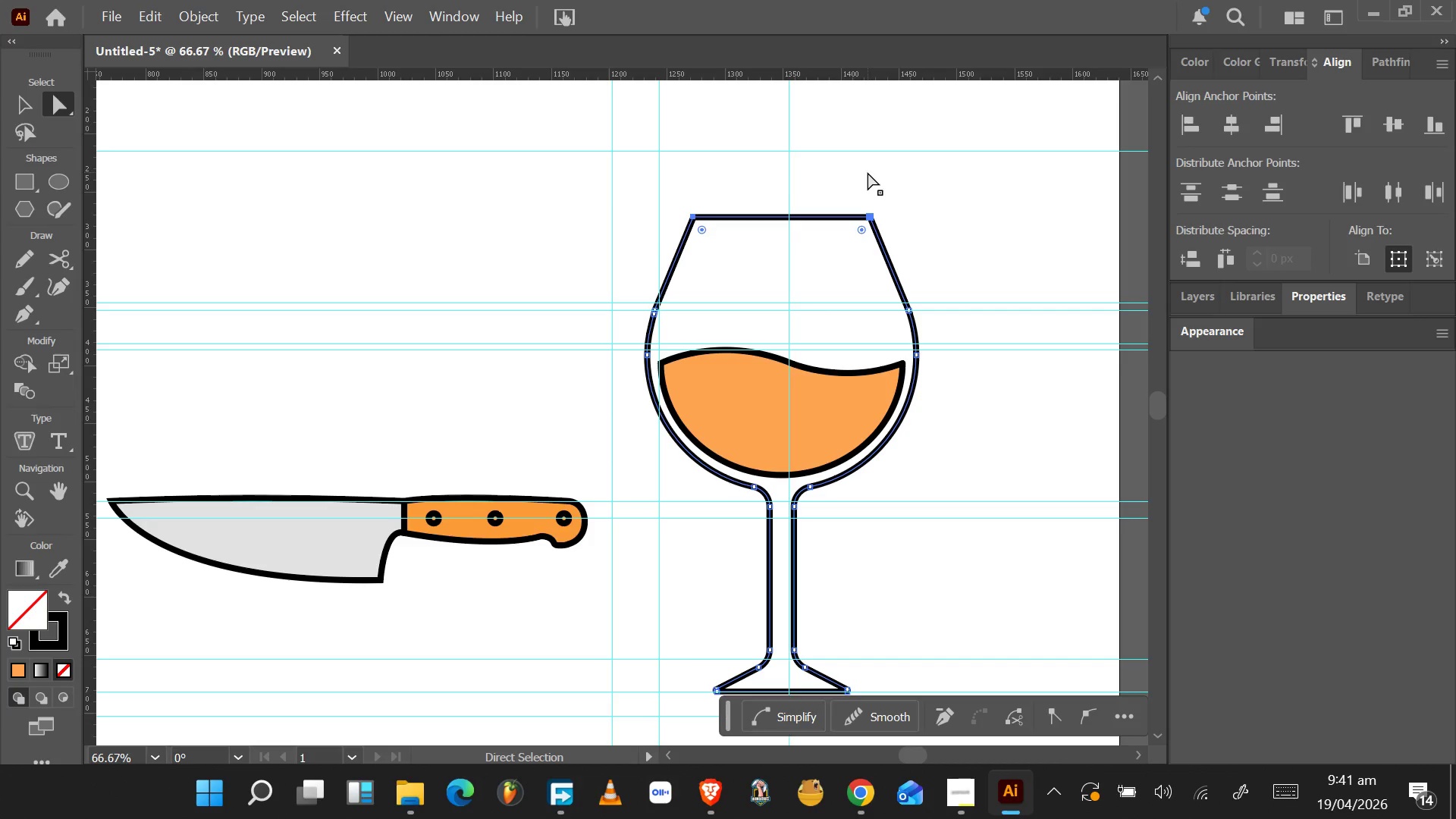 
key(ArrowDown)
 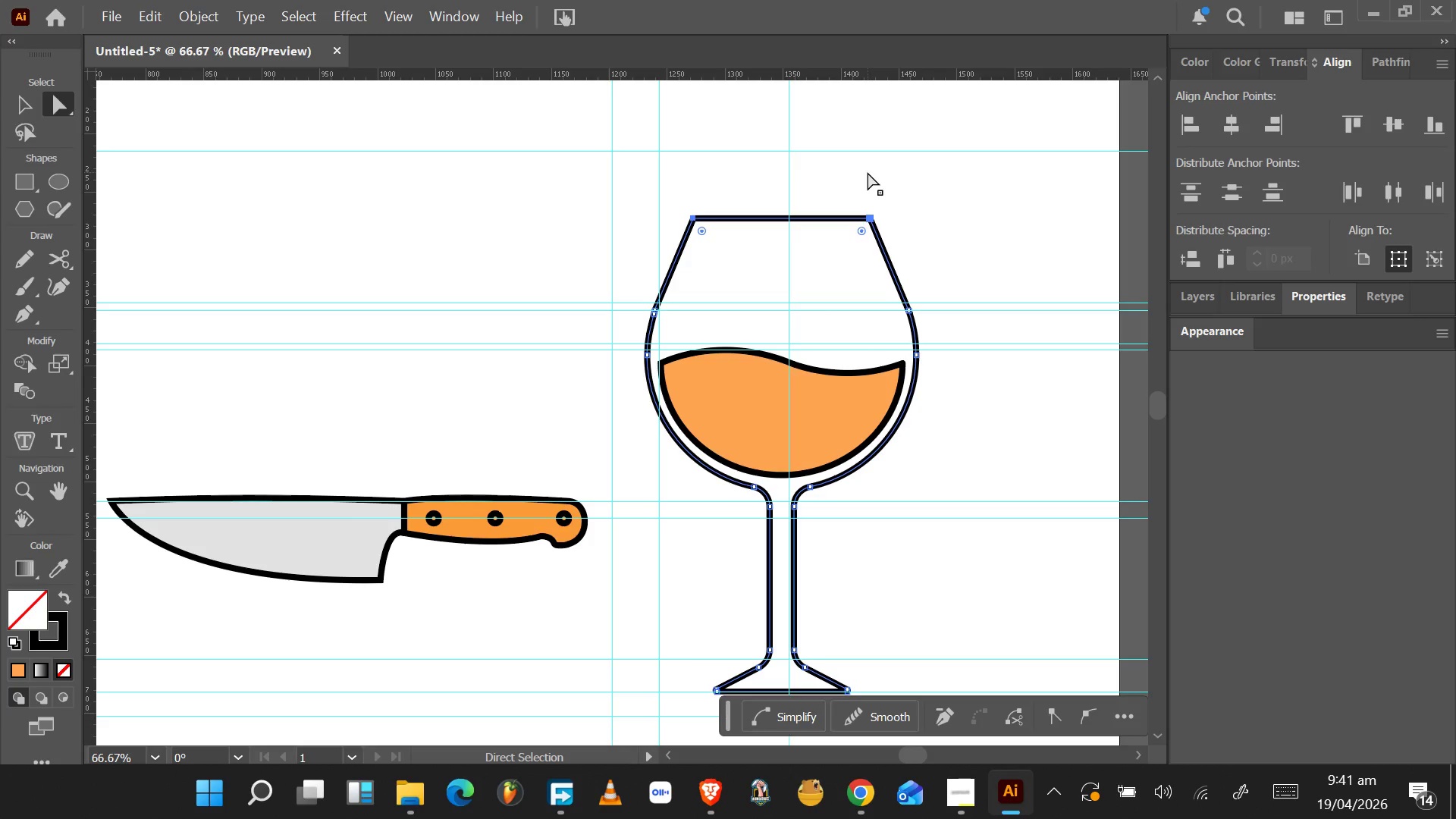 
key(ArrowDown)
 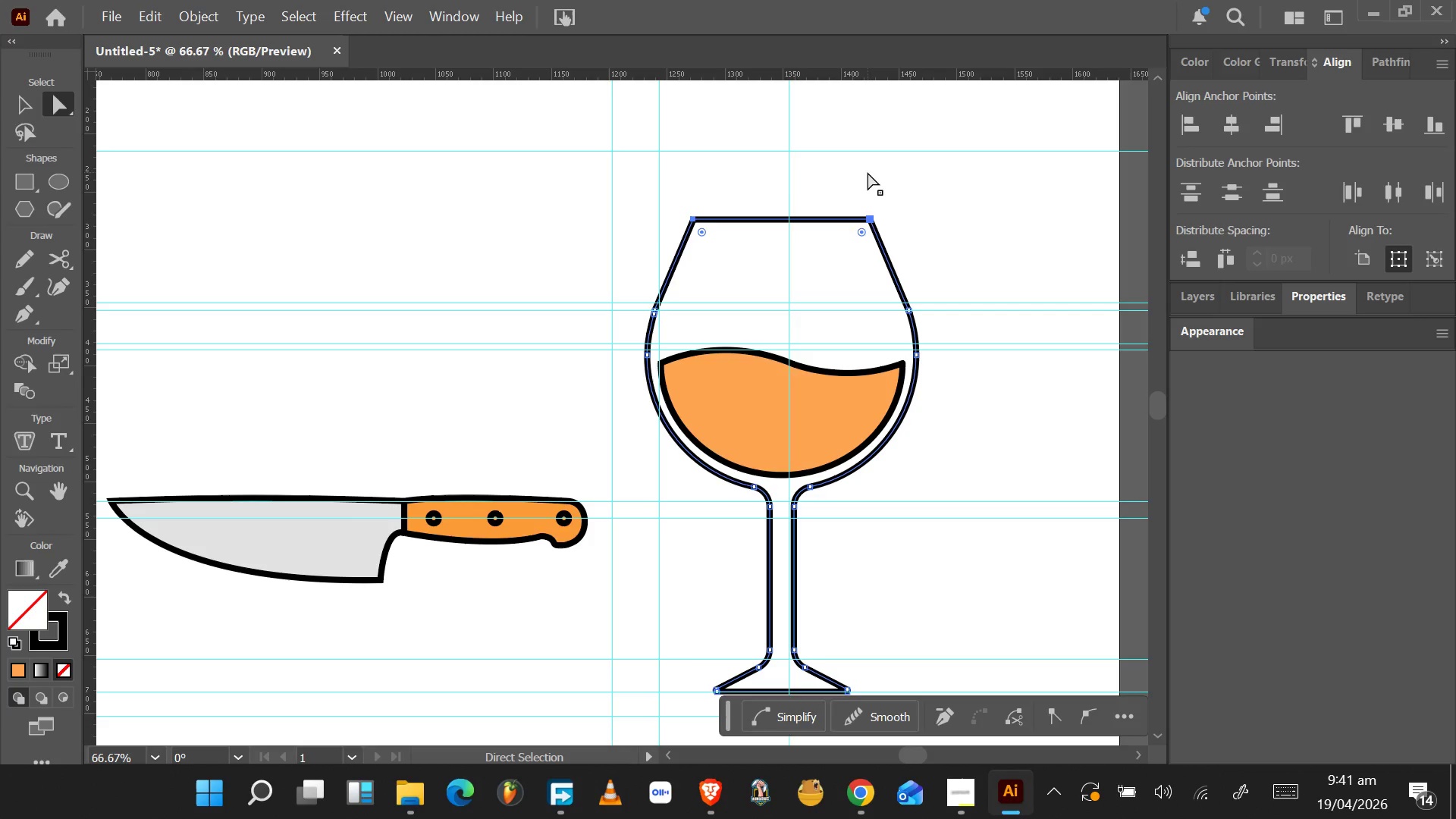 
key(ArrowDown)
 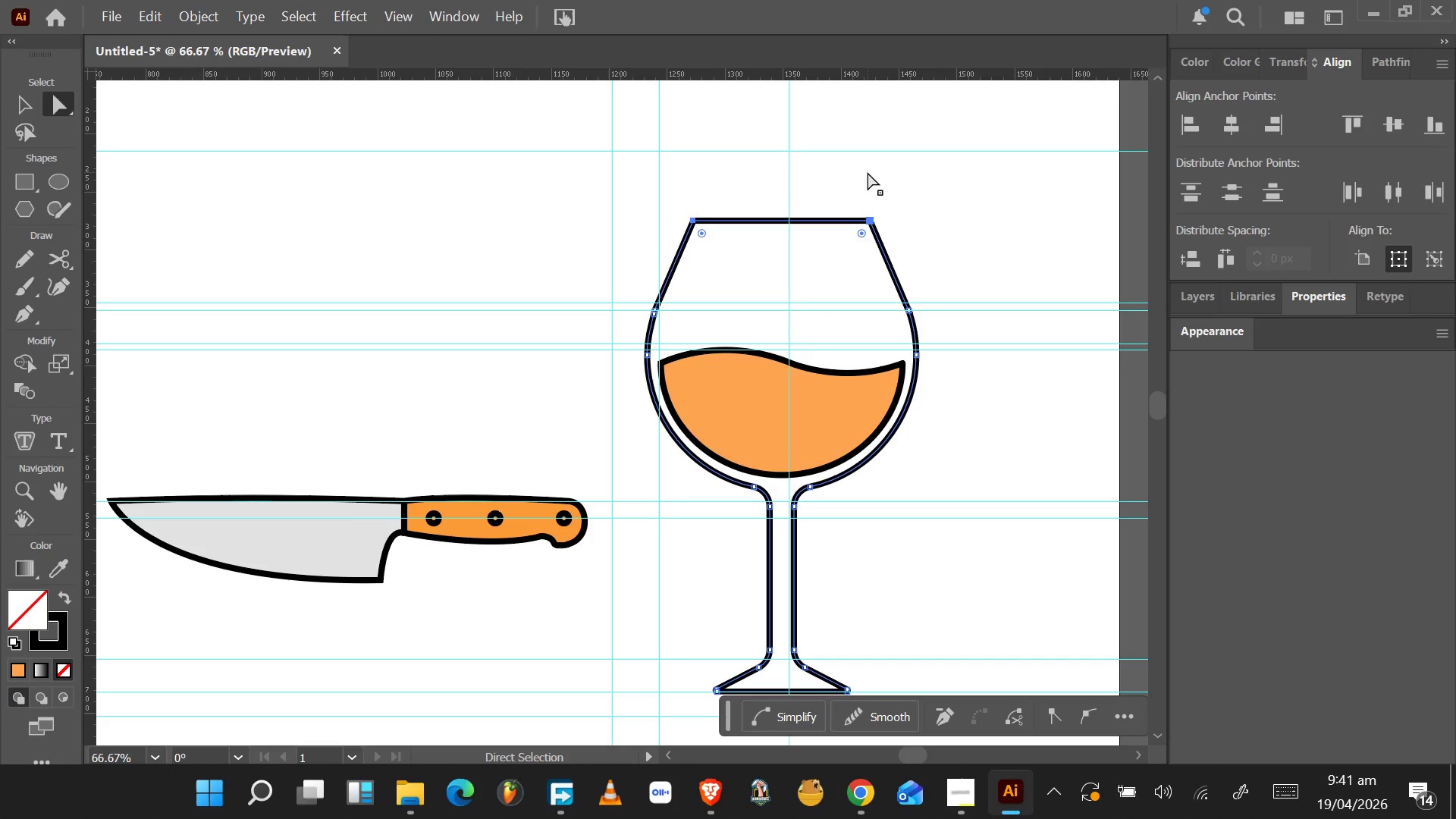 
key(ArrowDown)
 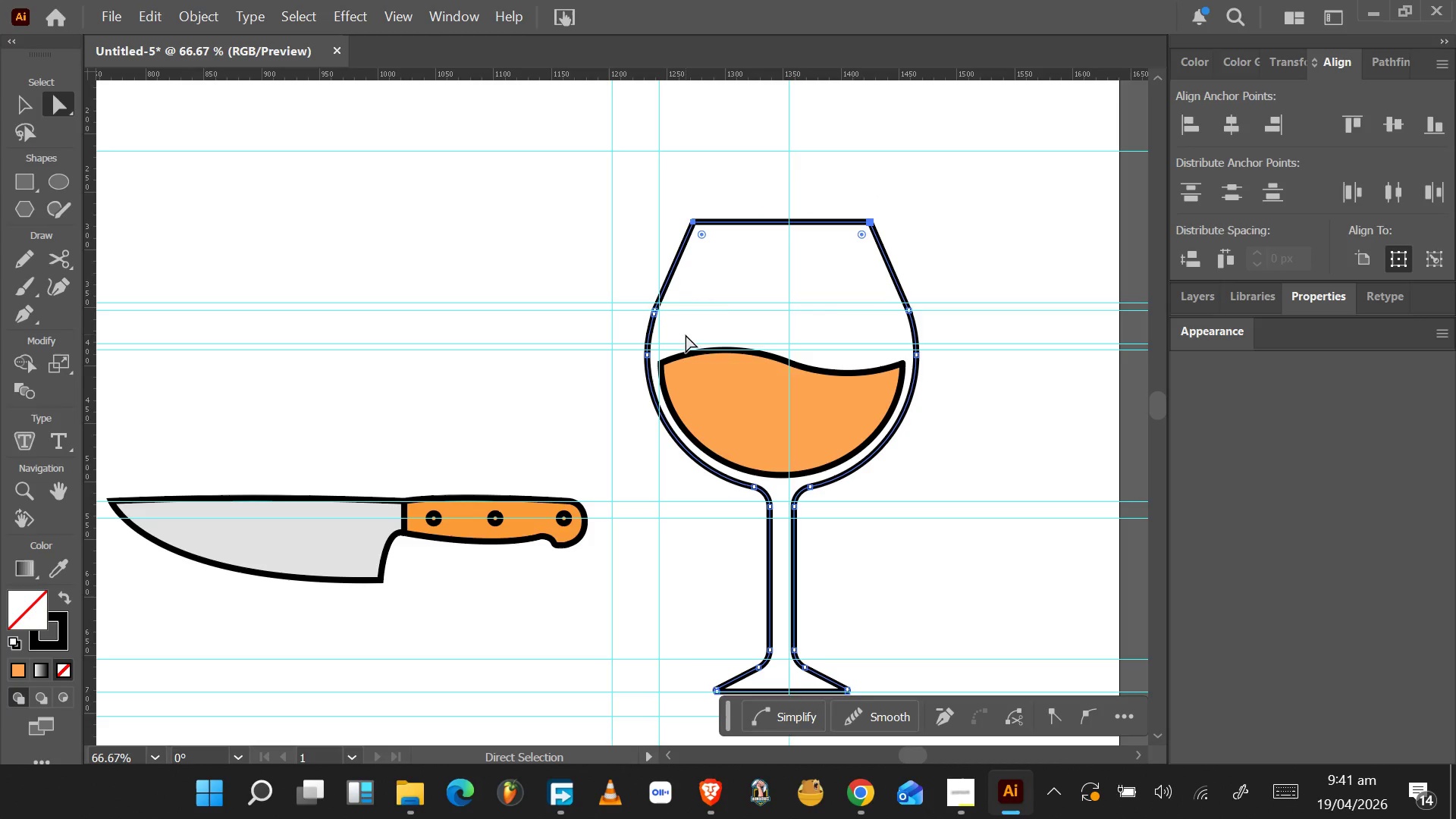 
hold_key(key=AltLeft, duration=0.53)
scroll: coordinate [660, 324], scroll_direction: up, amount: 4.0
 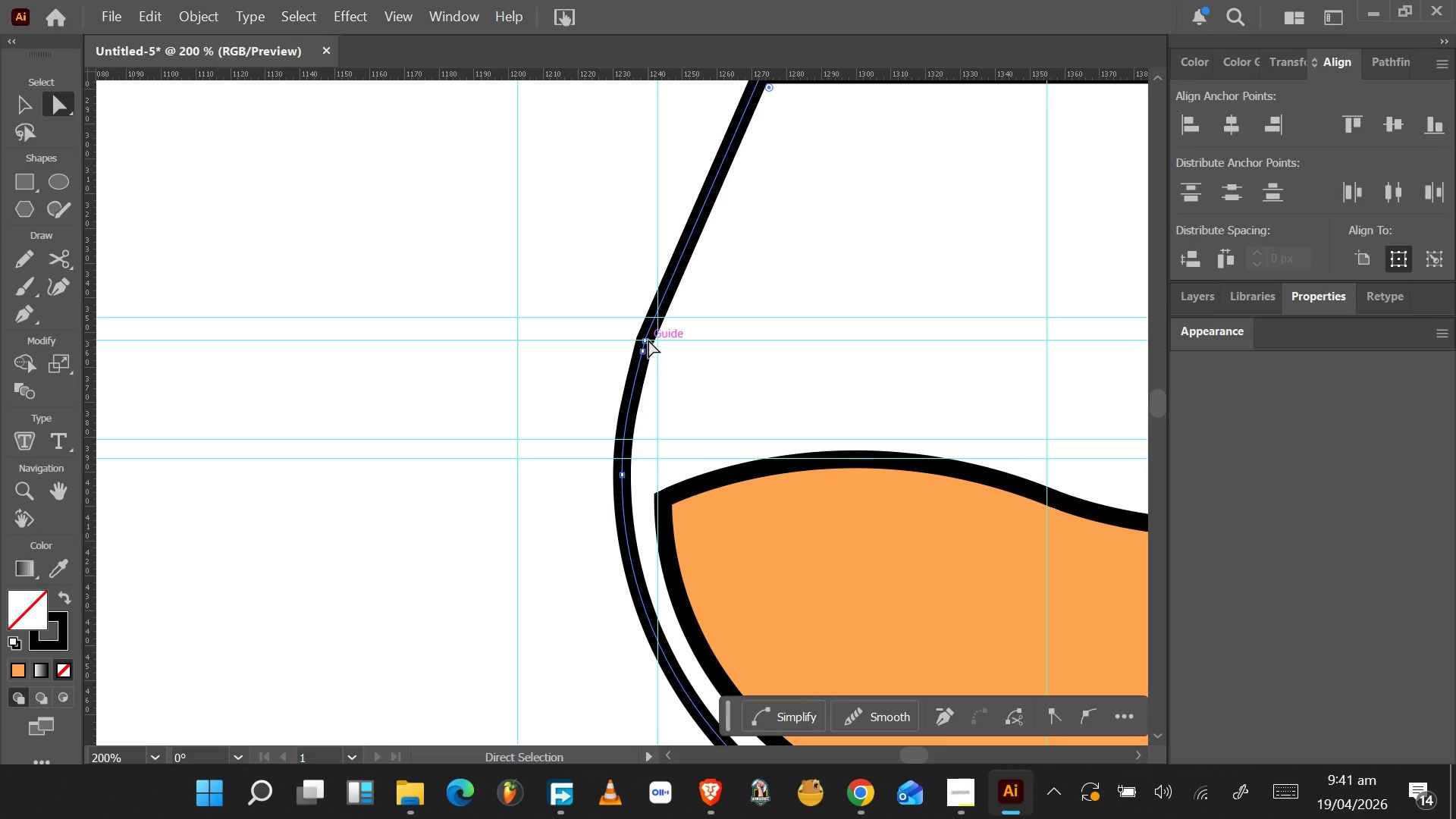 
left_click([646, 340])
 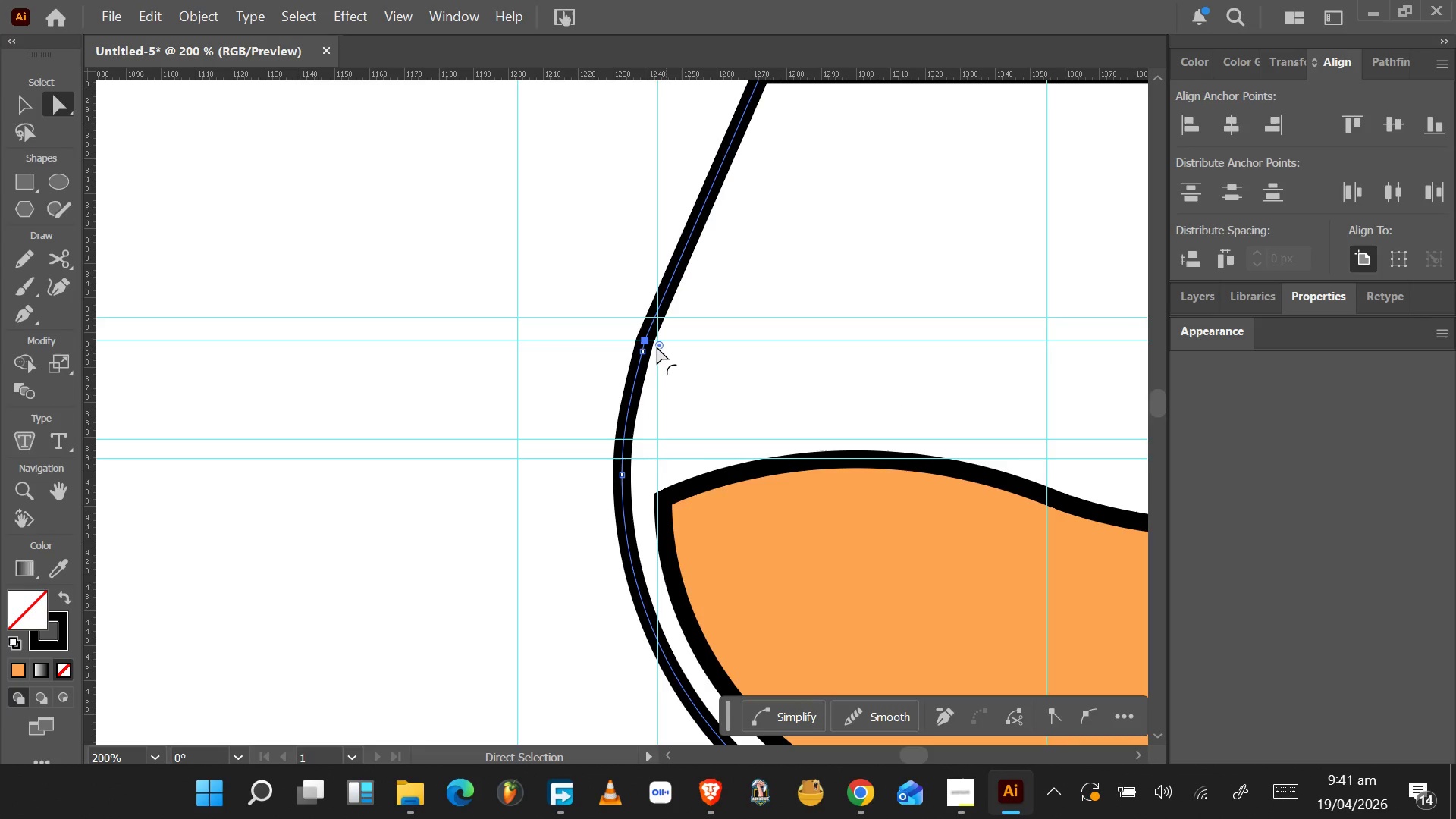 
left_click_drag(start_coordinate=[661, 344], to_coordinate=[1080, 473])
 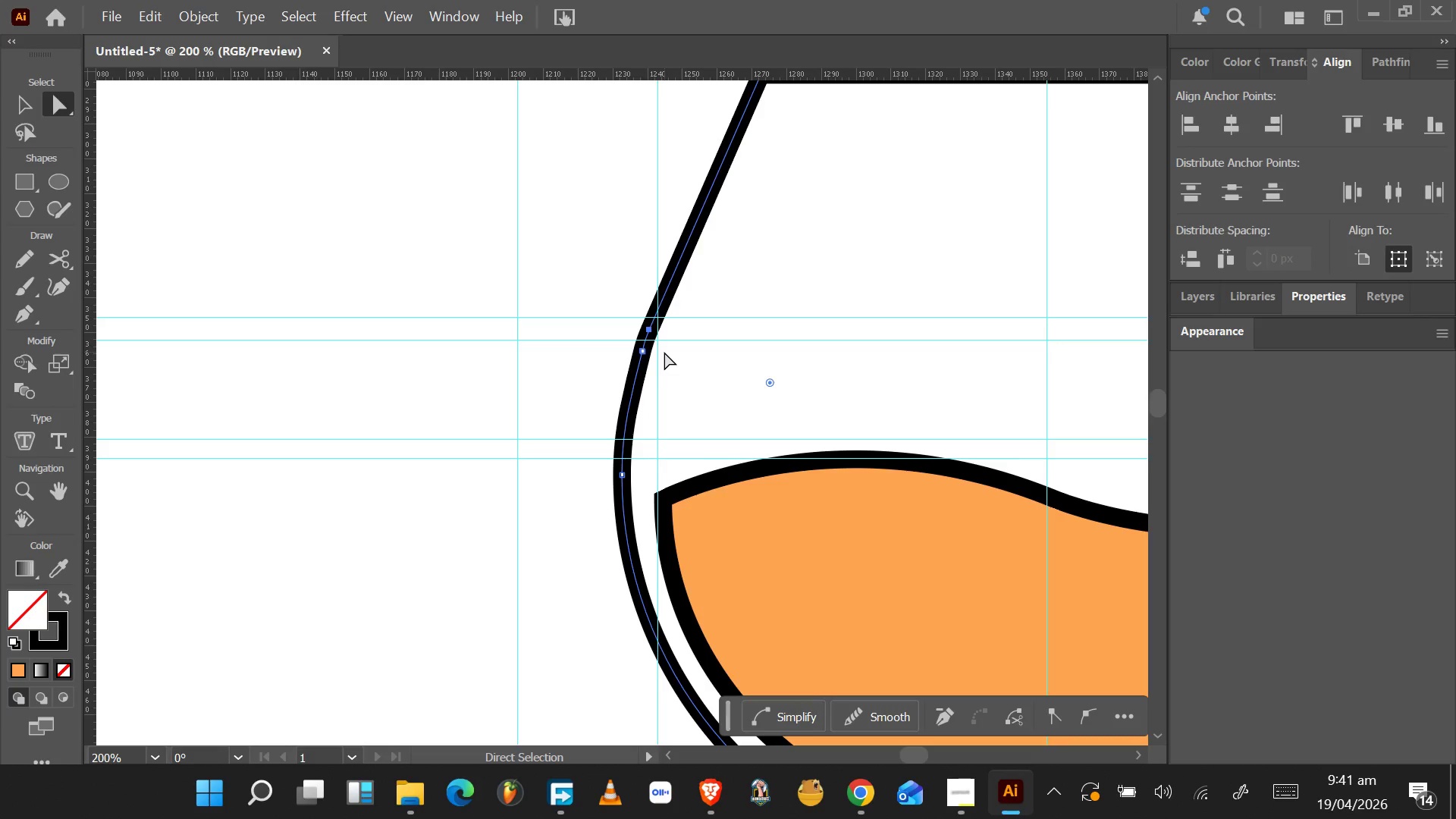 
key(Control+Z)
 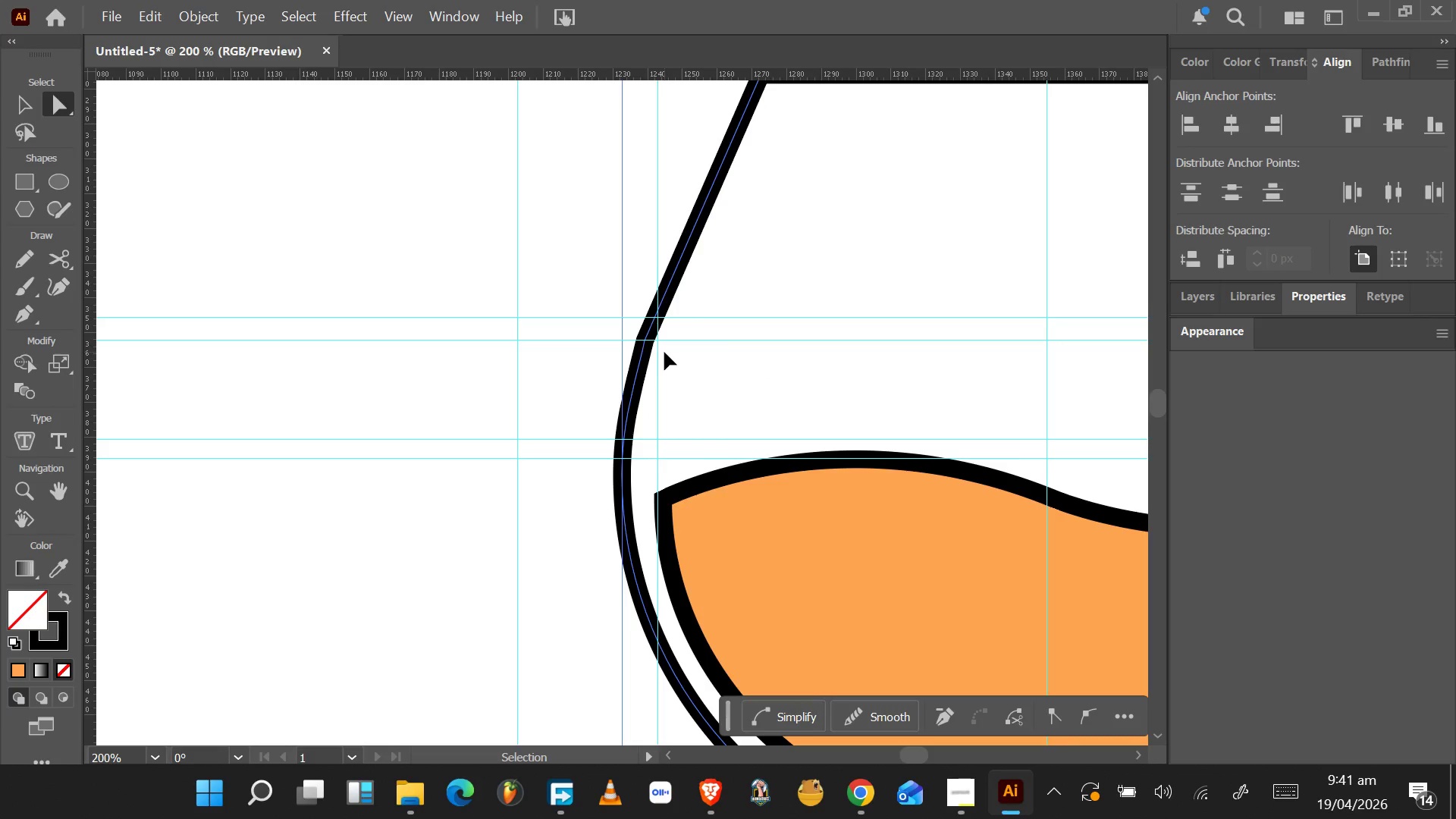 
key(Control+Z)
 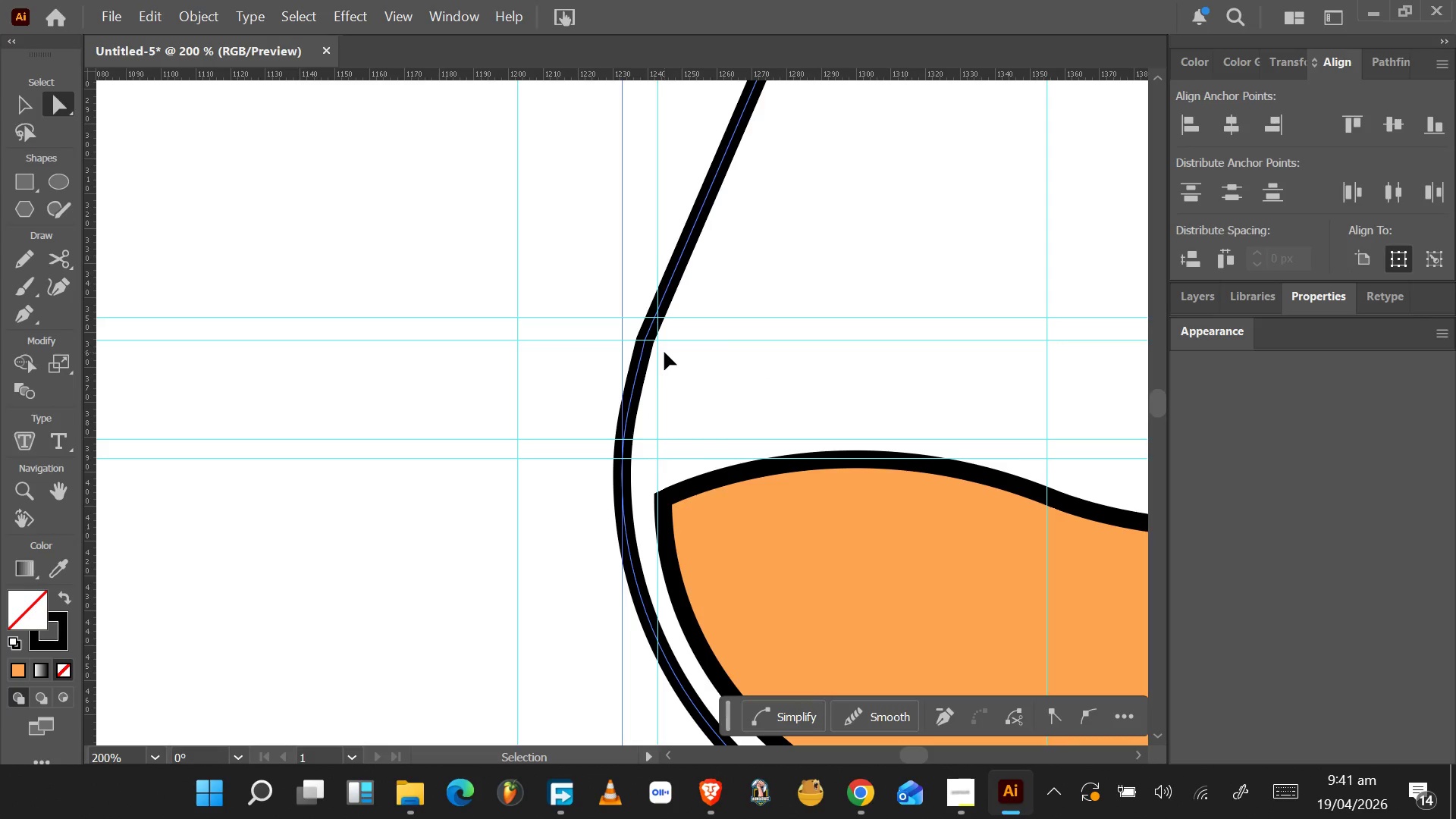 
key(Control+Z)
 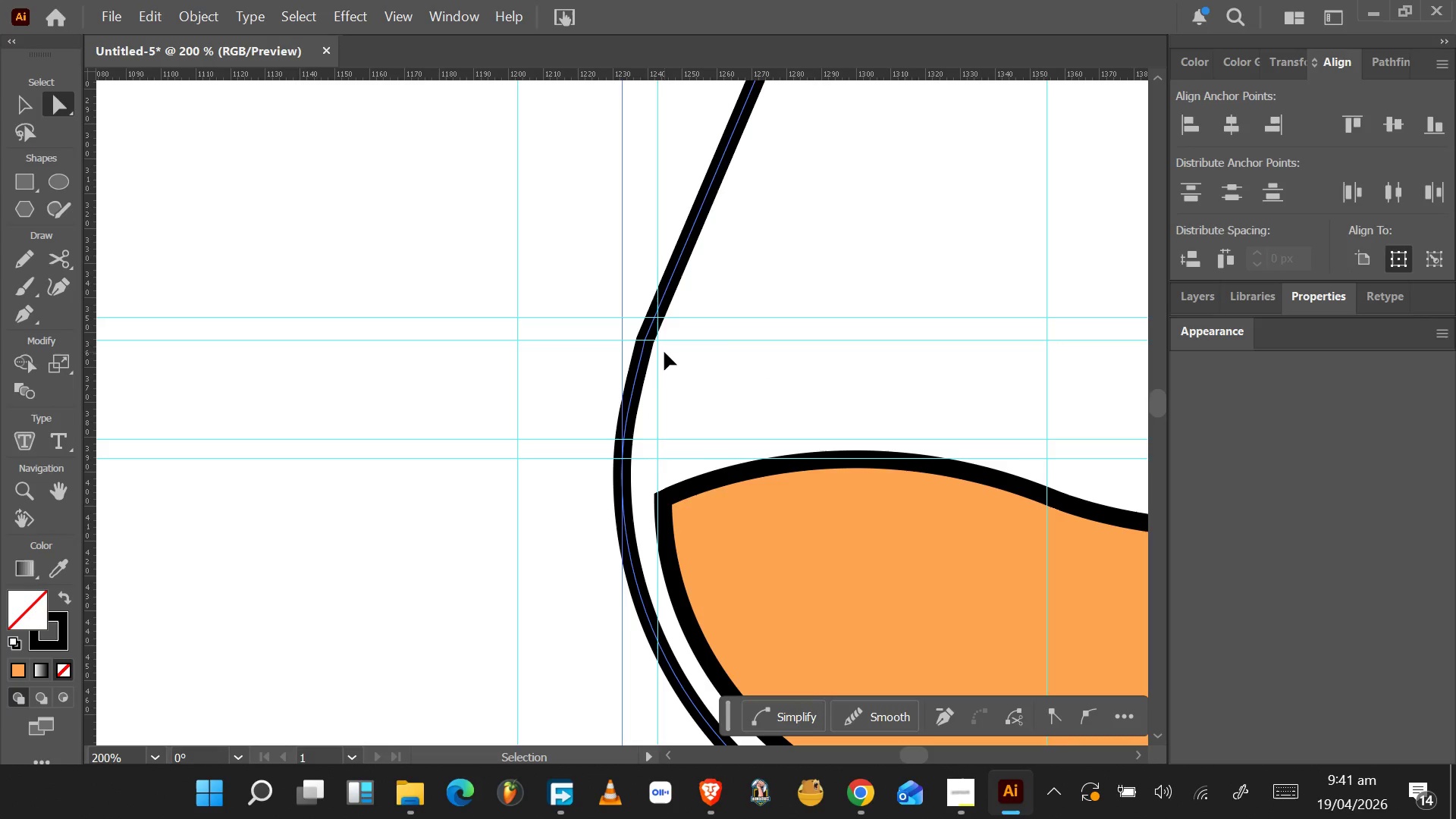 
key(Control+Z)
 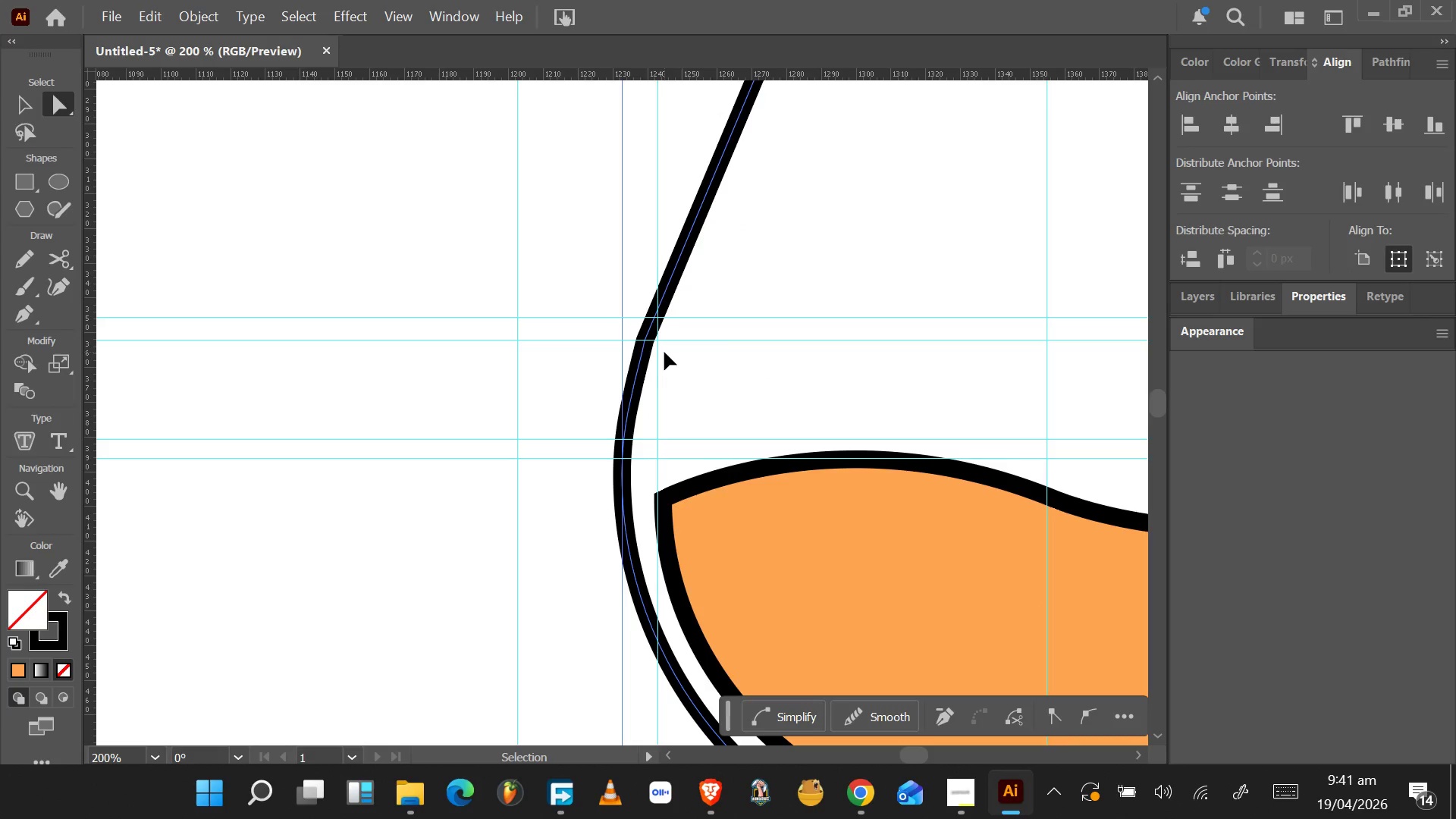 
key(Control+Z)
 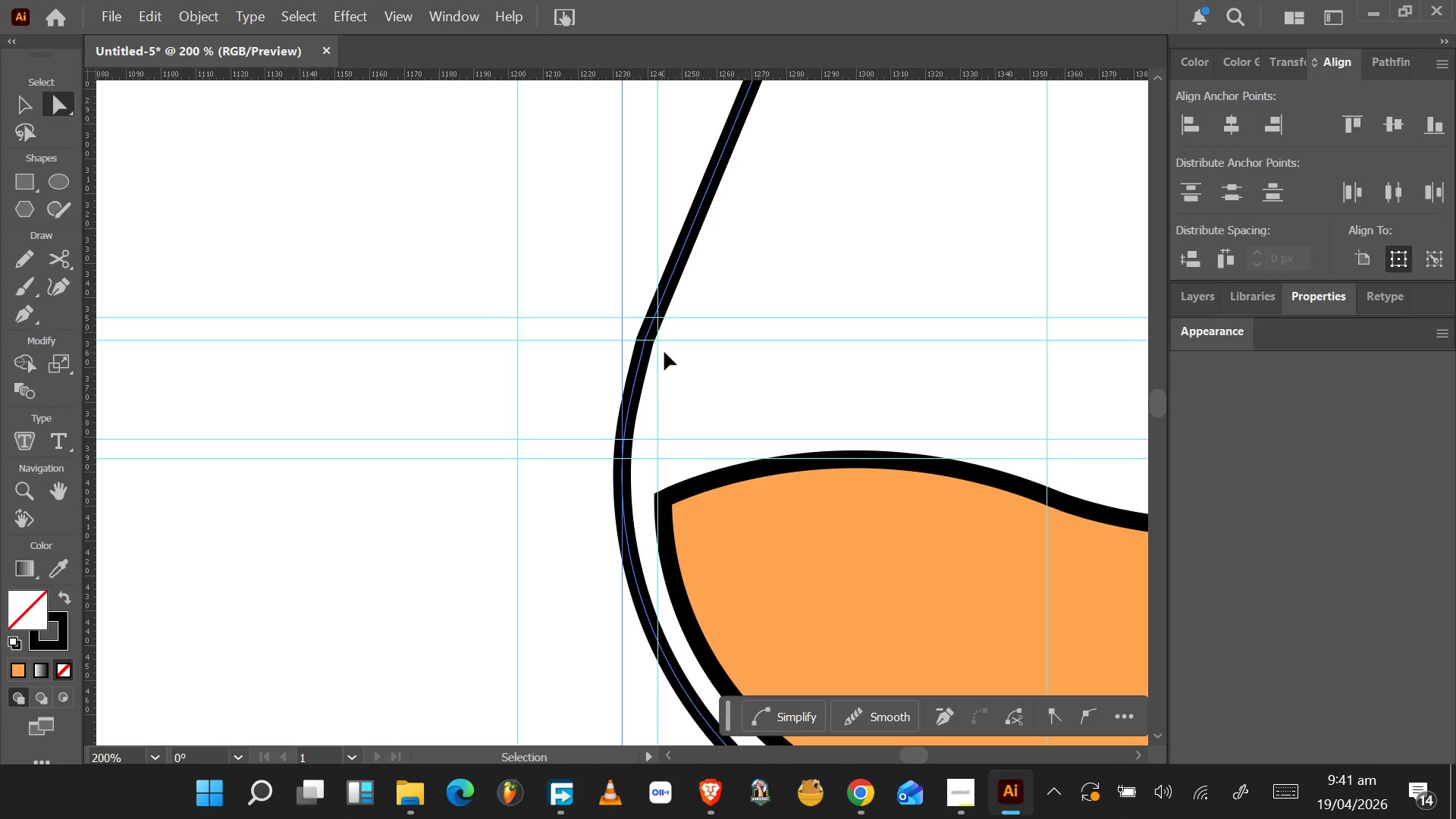 
key(Control+Z)
 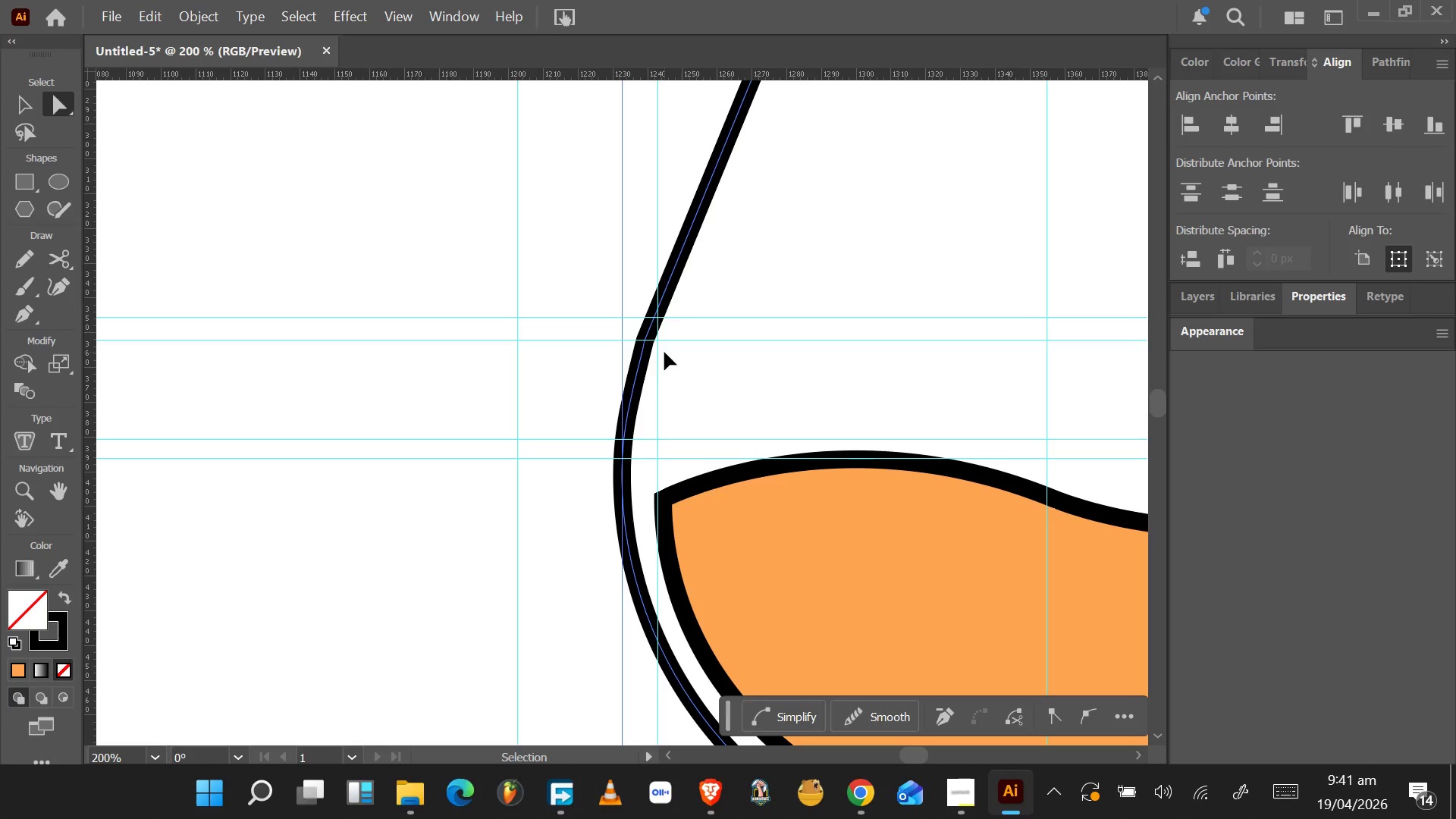 
key(Control+Z)
 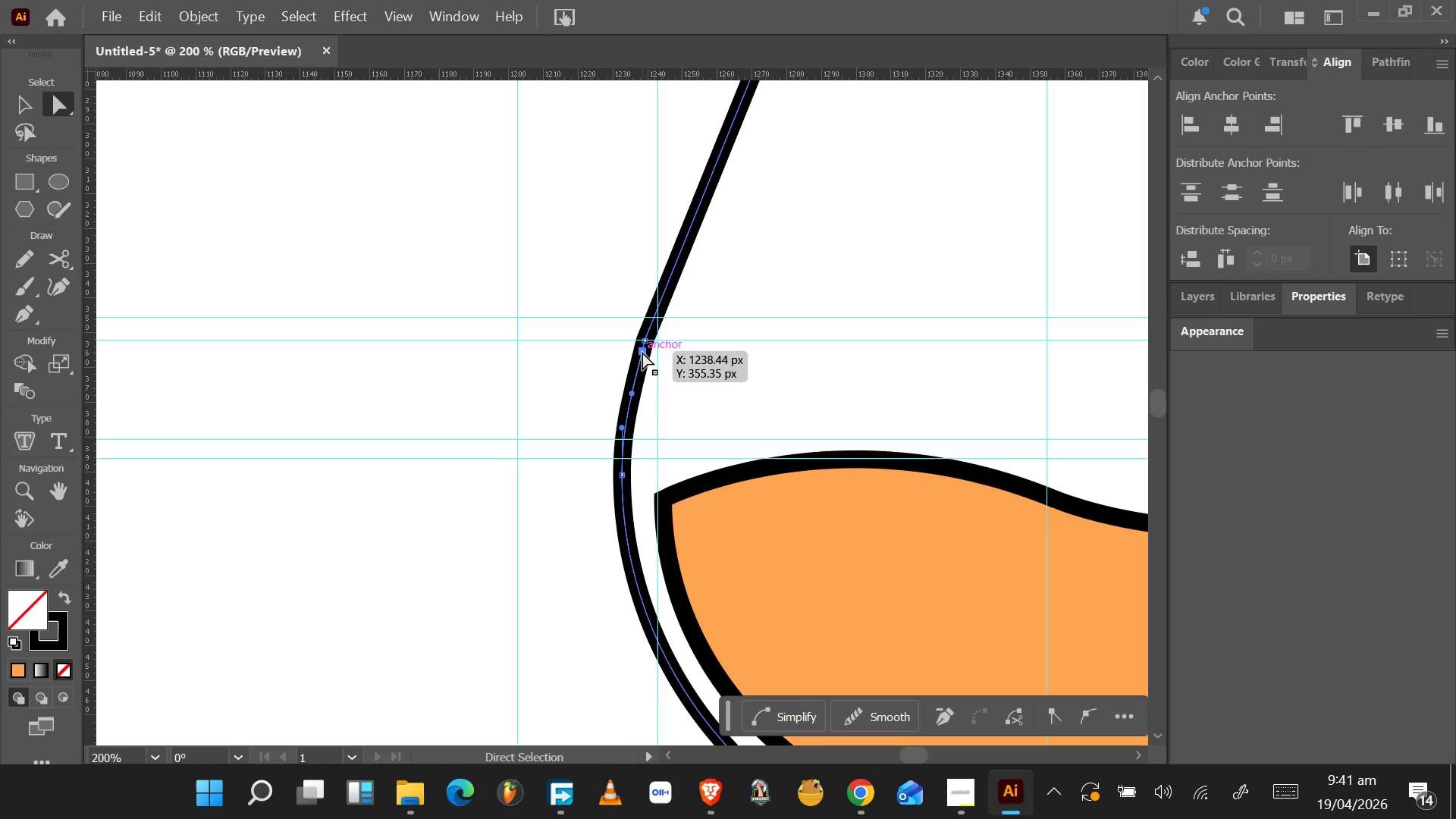 
wait(11.44)
 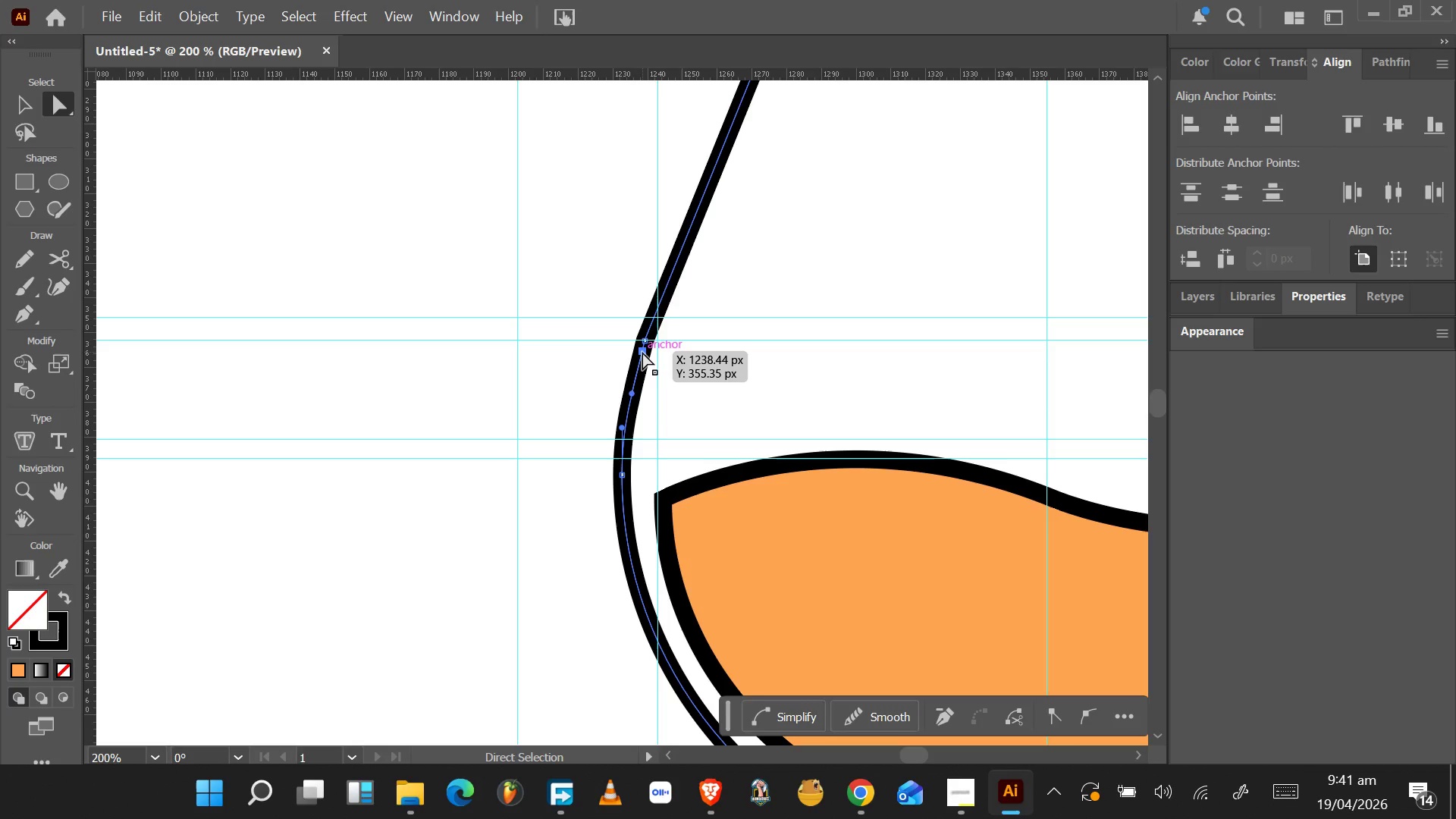 
key(P)
 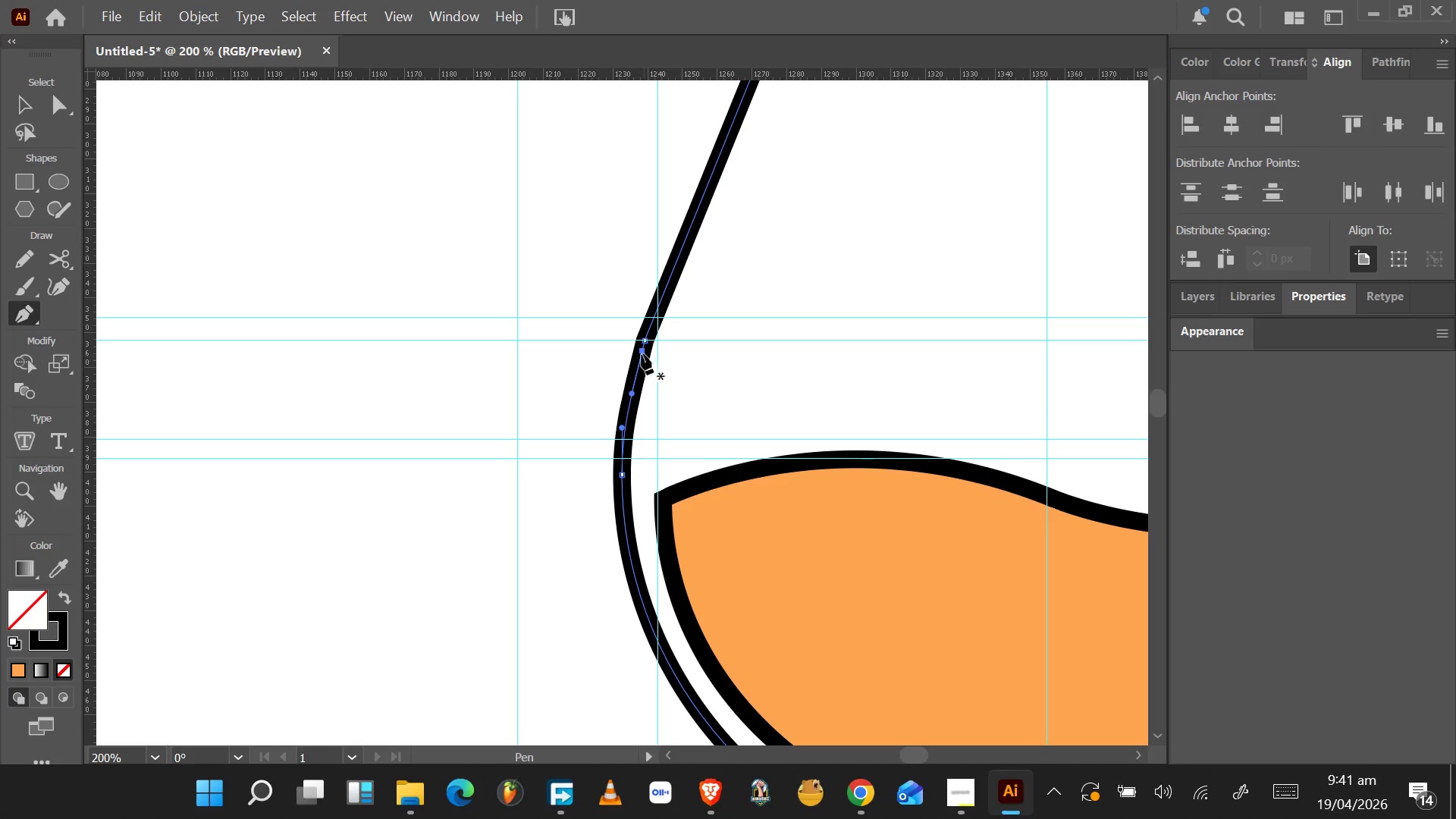 
left_click([639, 353])
 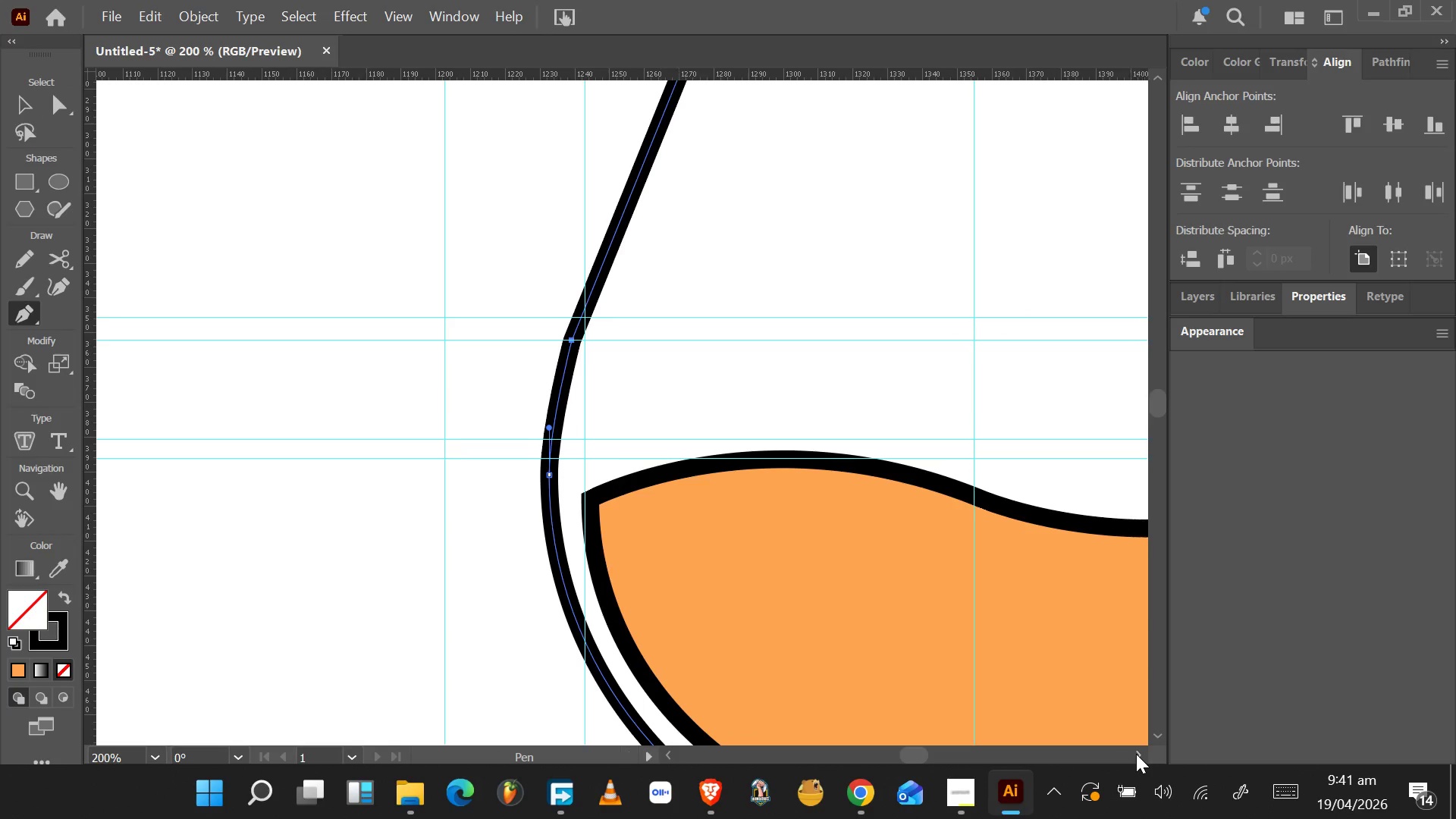 
left_click([1136, 754])
 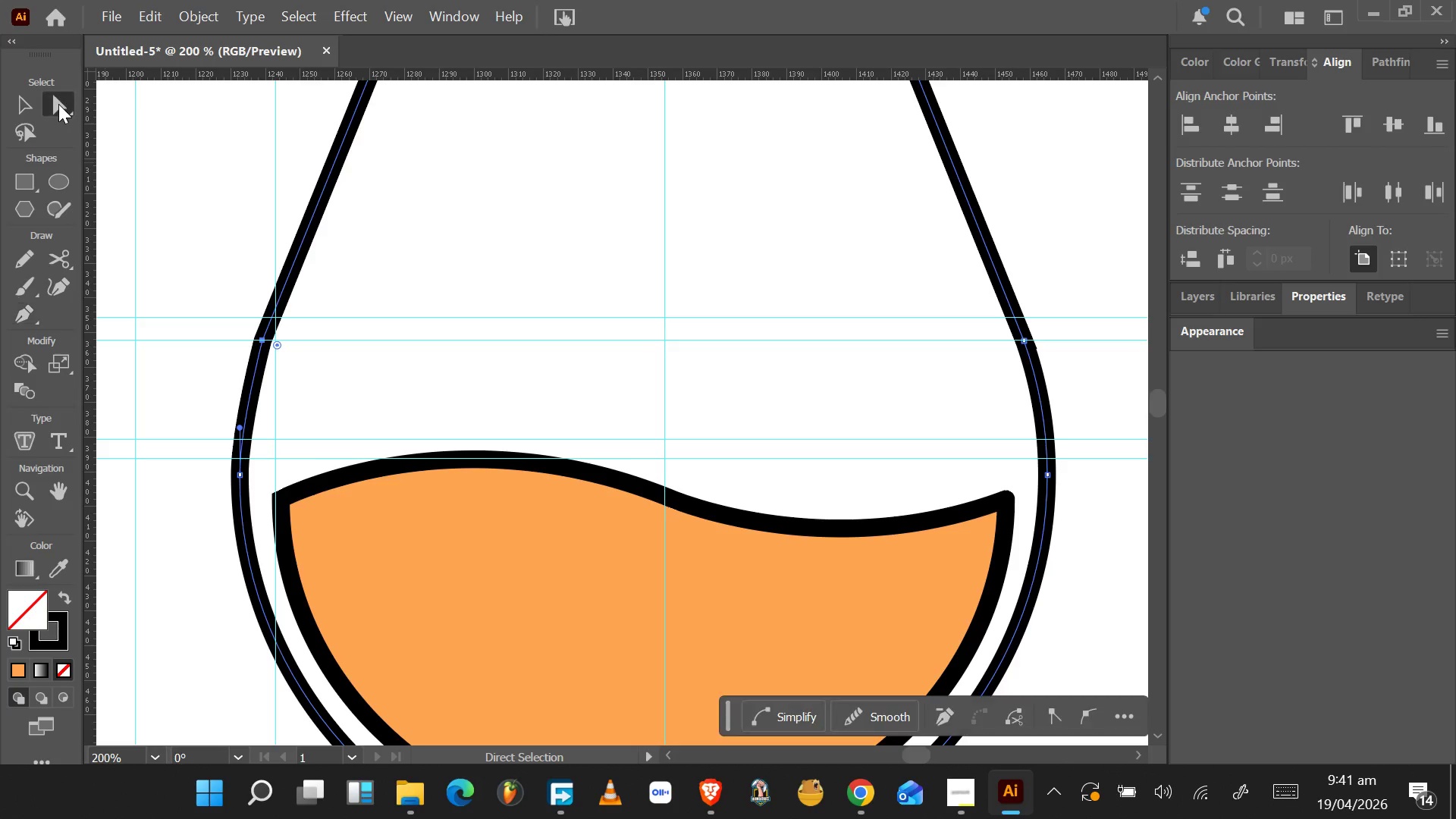 
wait(5.28)
 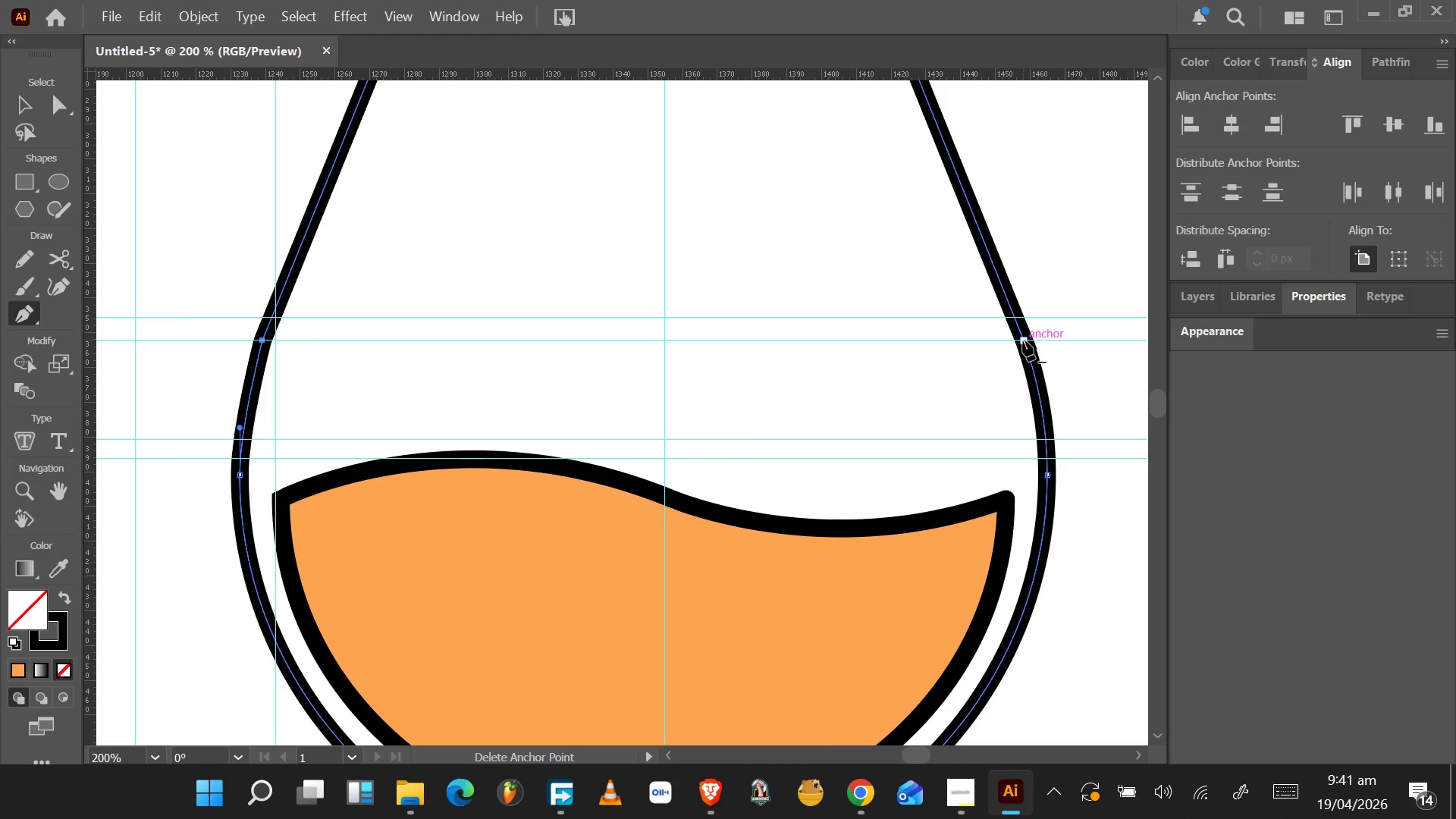 
left_click_drag(start_coordinate=[278, 343], to_coordinate=[1055, 495])
 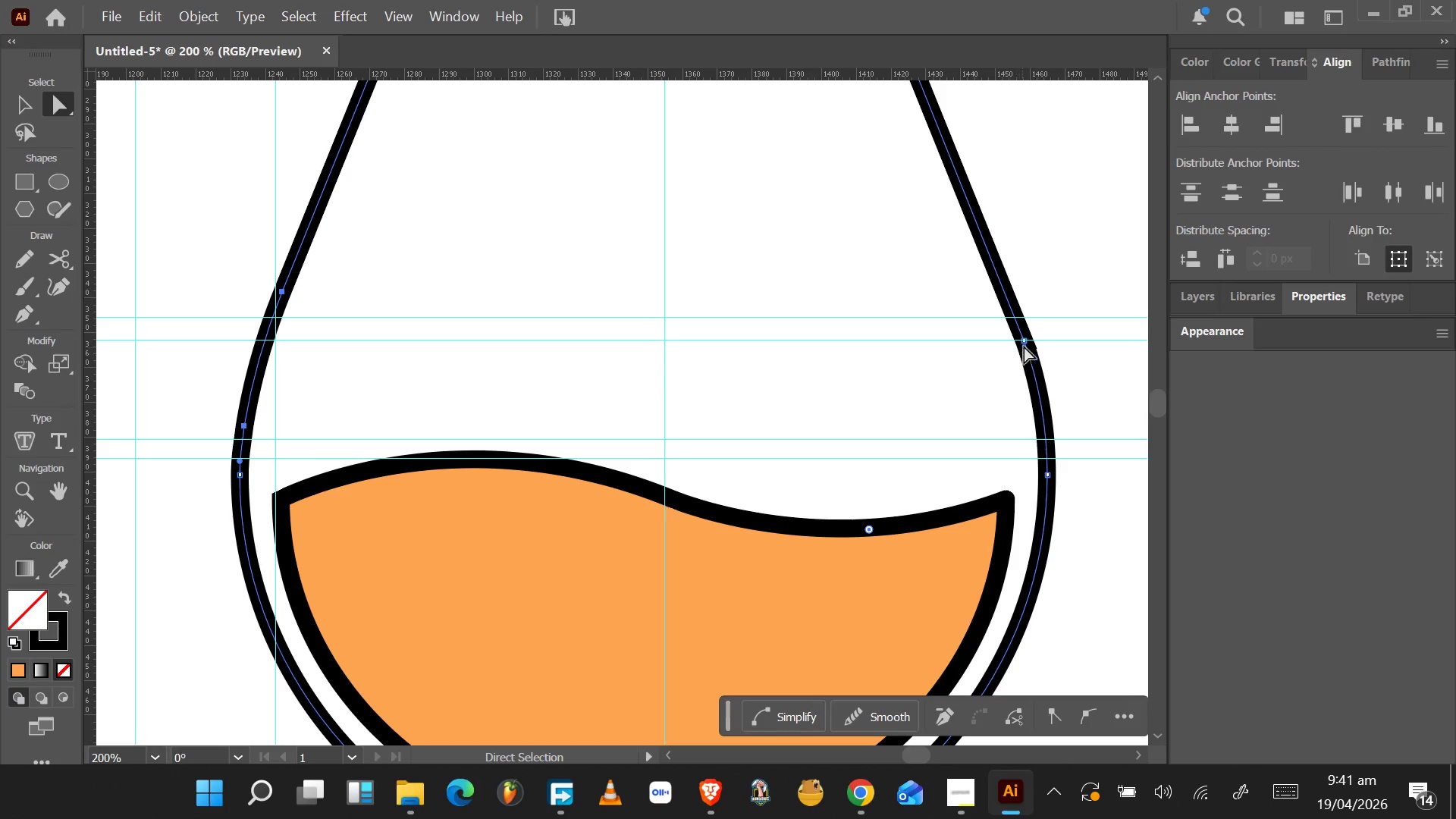 
left_click([1026, 342])
 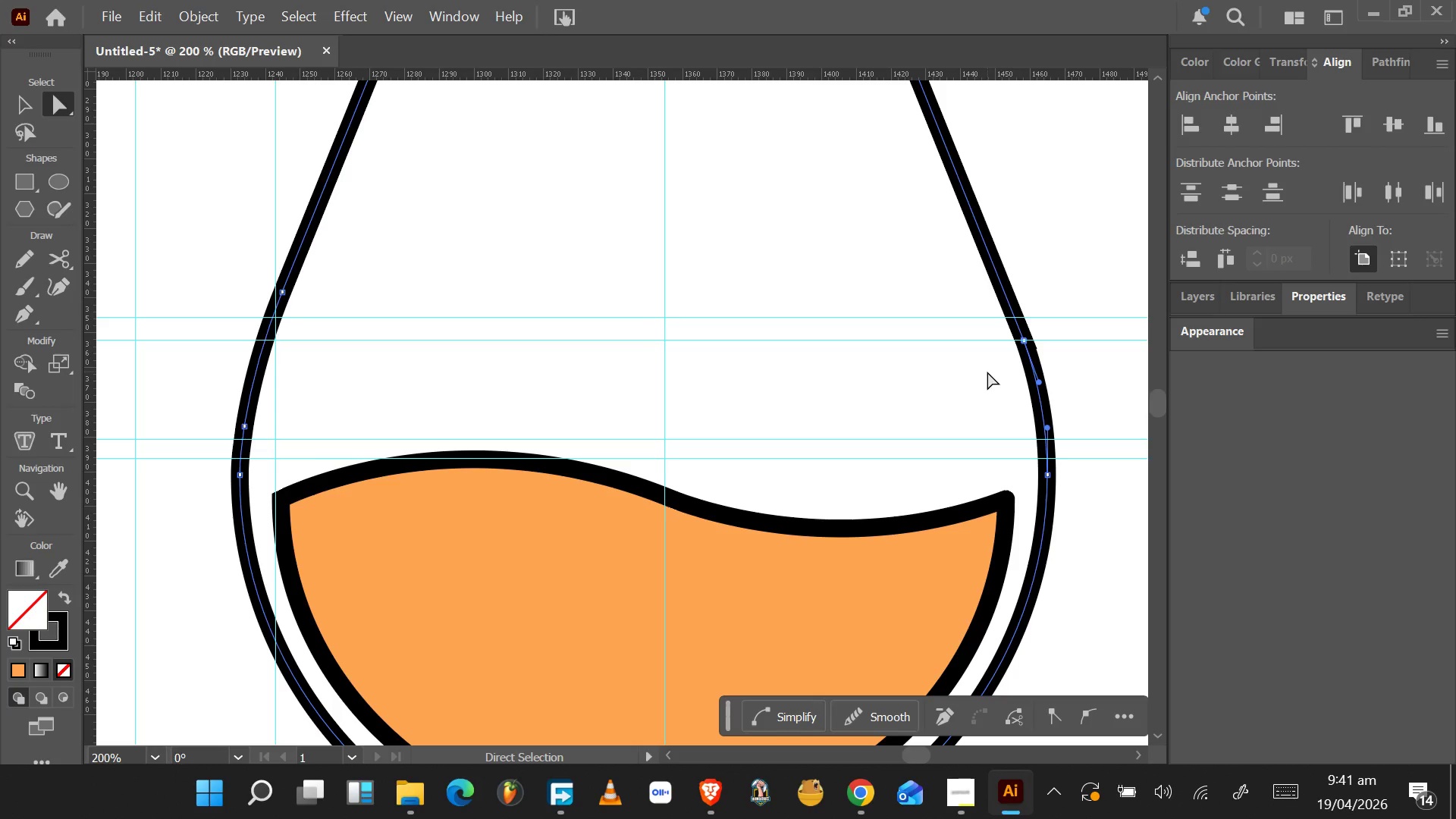 
scroll: coordinate [789, 357], scroll_direction: down, amount: 4.0
 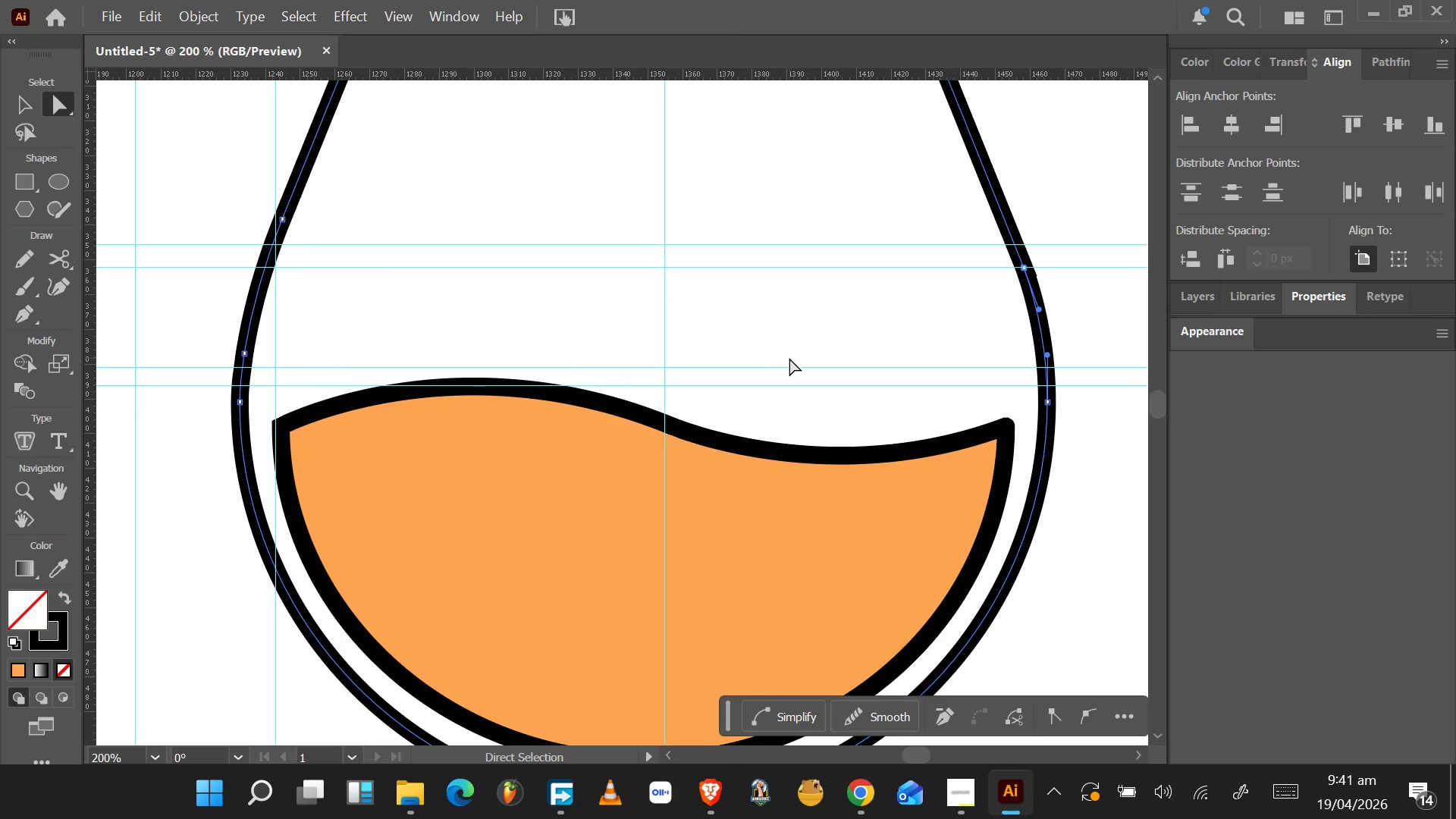 
hold_key(key=AltLeft, duration=0.7)
scroll: coordinate [789, 358], scroll_direction: down, amount: 4.0
 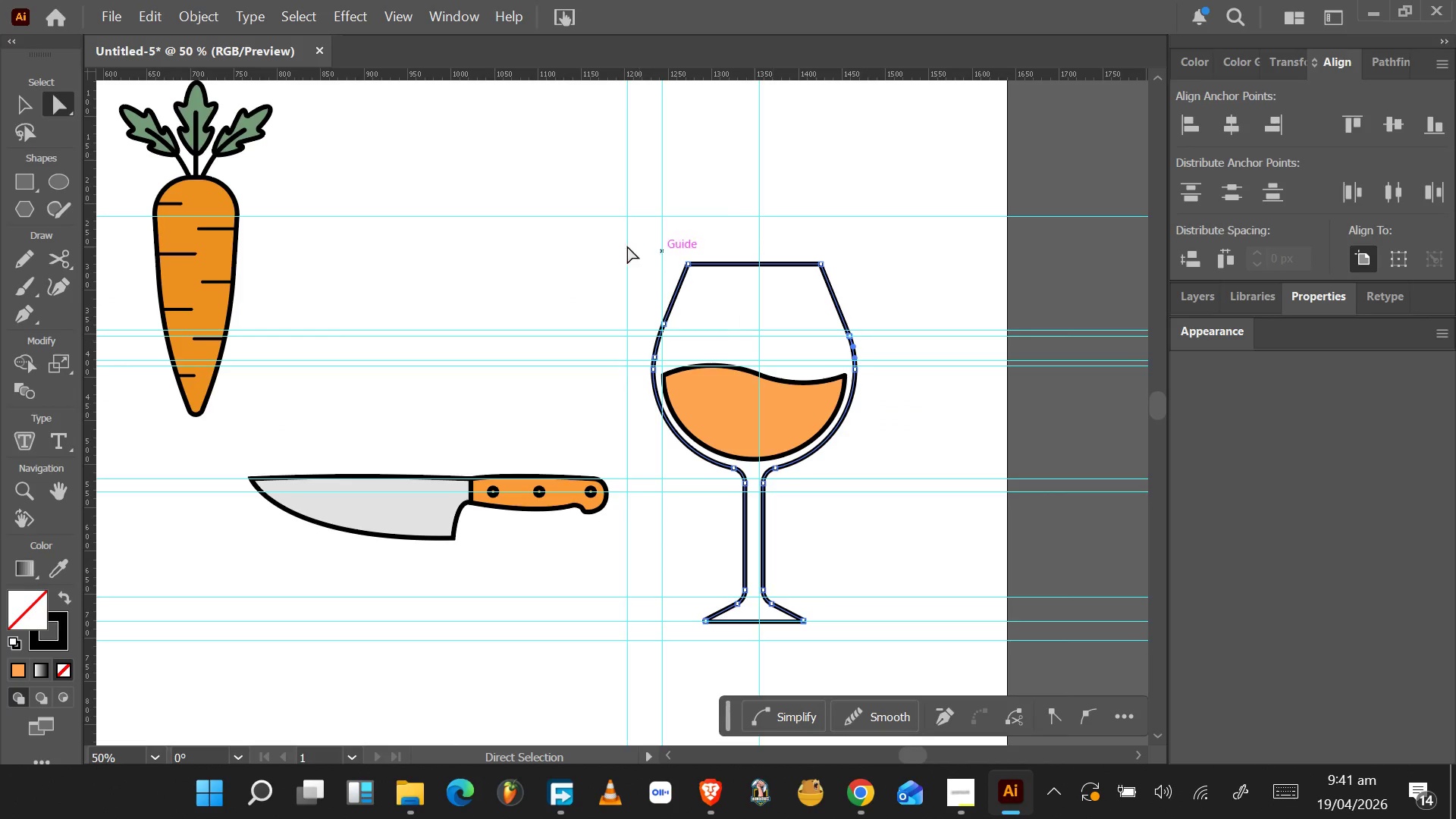 
left_click([563, 244])
 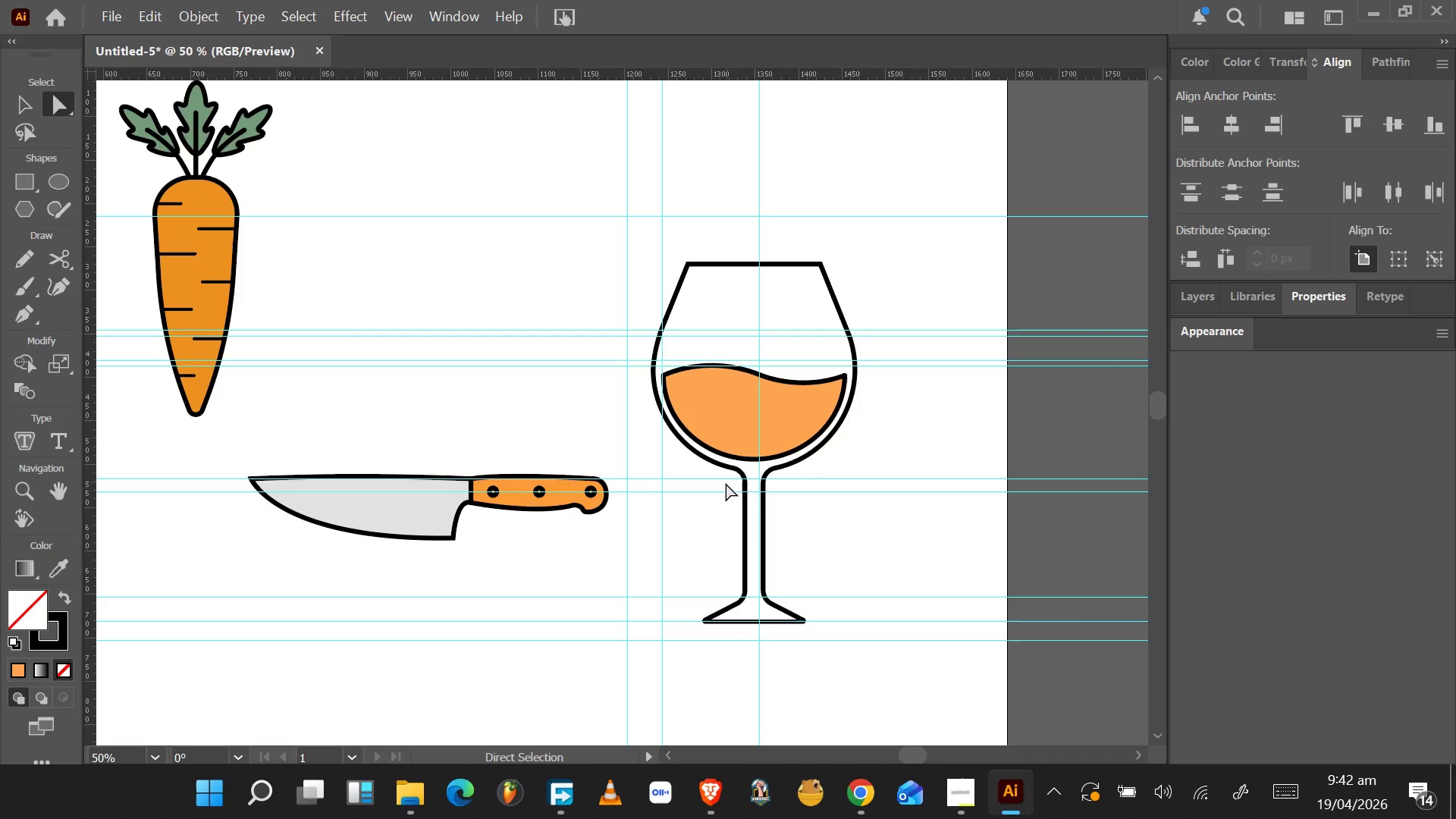 
wait(6.31)
 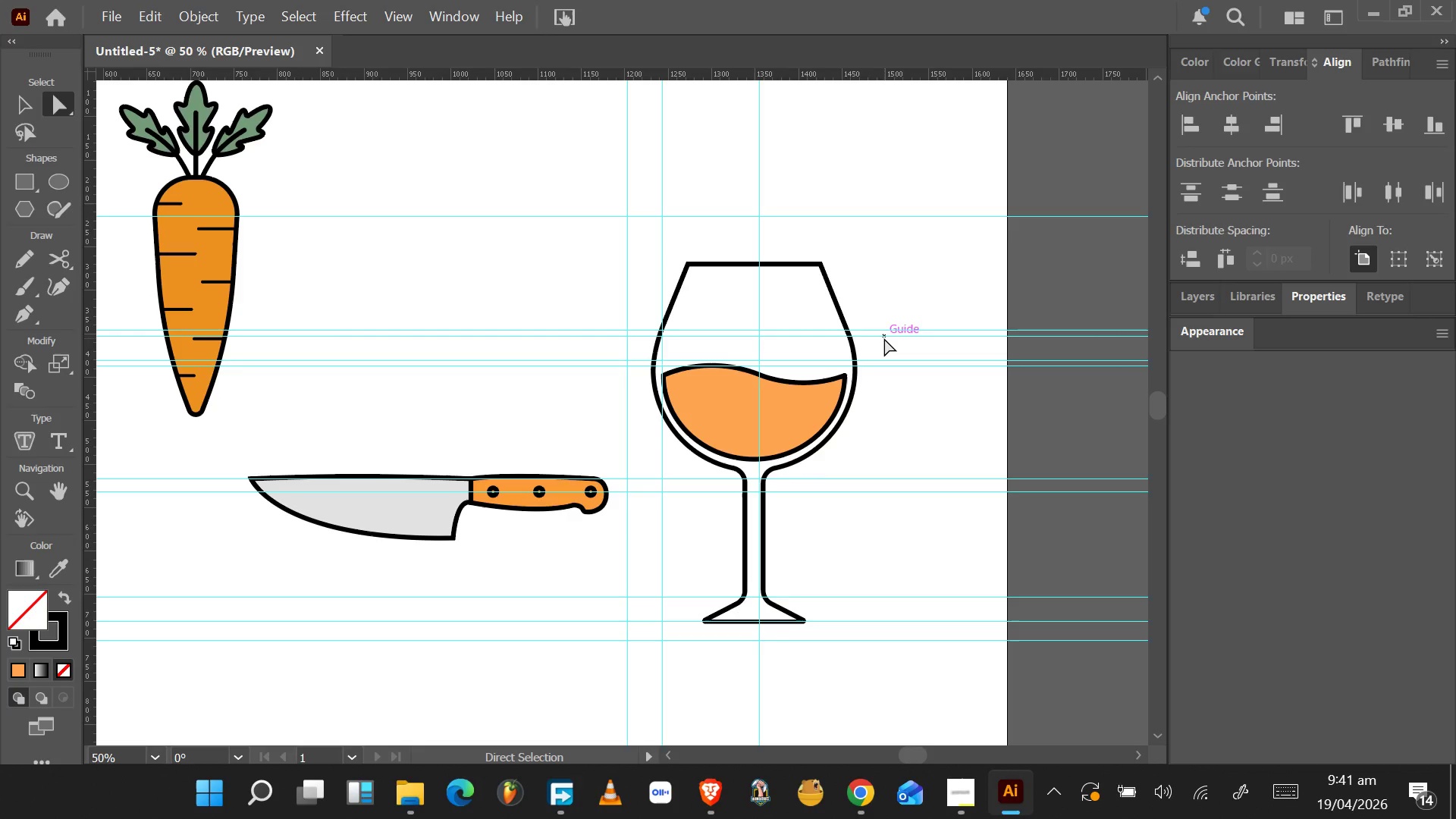 
left_click_drag(start_coordinate=[712, 466], to_coordinate=[805, 604])
 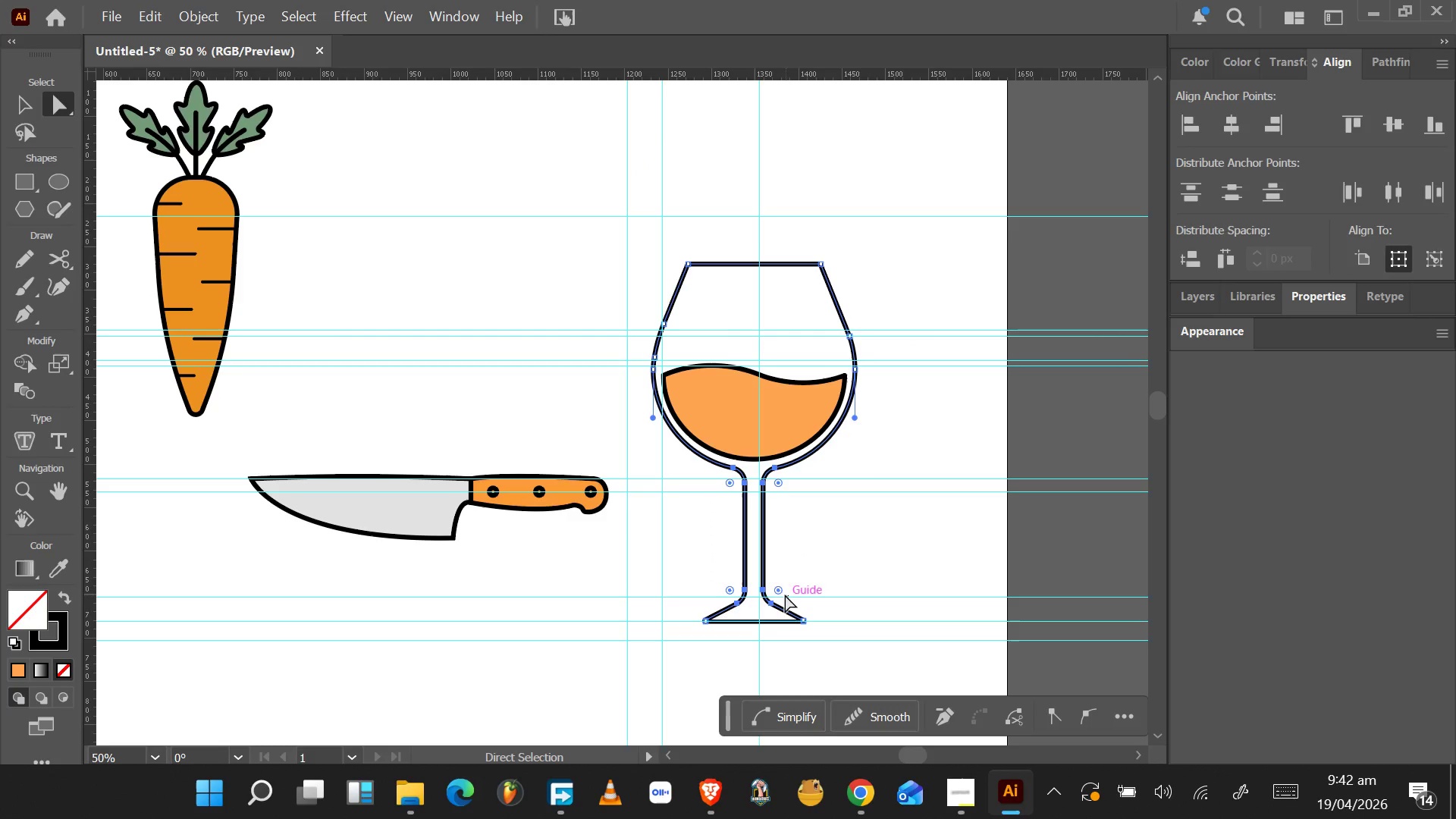 
left_click_drag(start_coordinate=[780, 591], to_coordinate=[808, 612])
 